 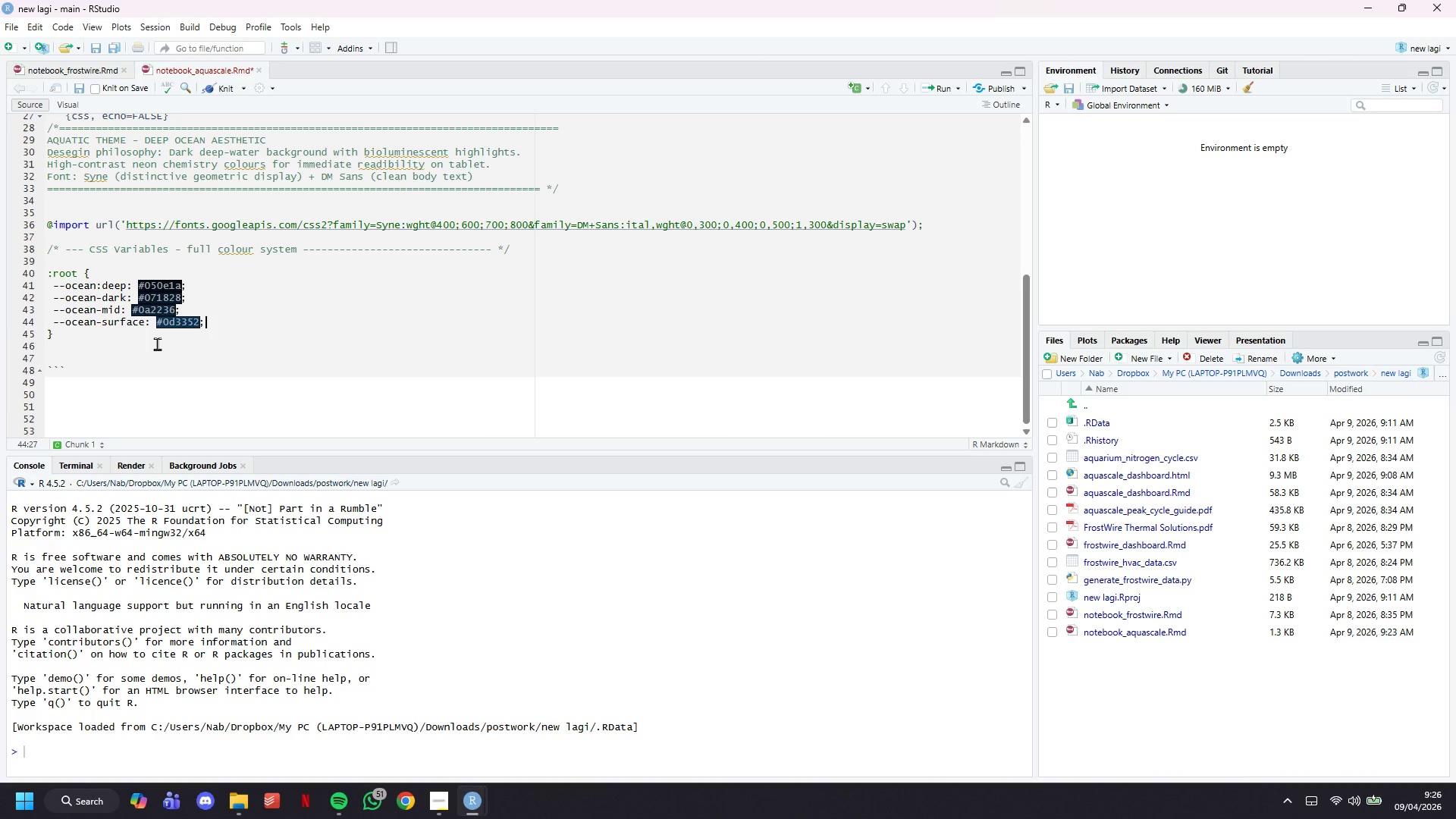 
left_click([157, 344])
 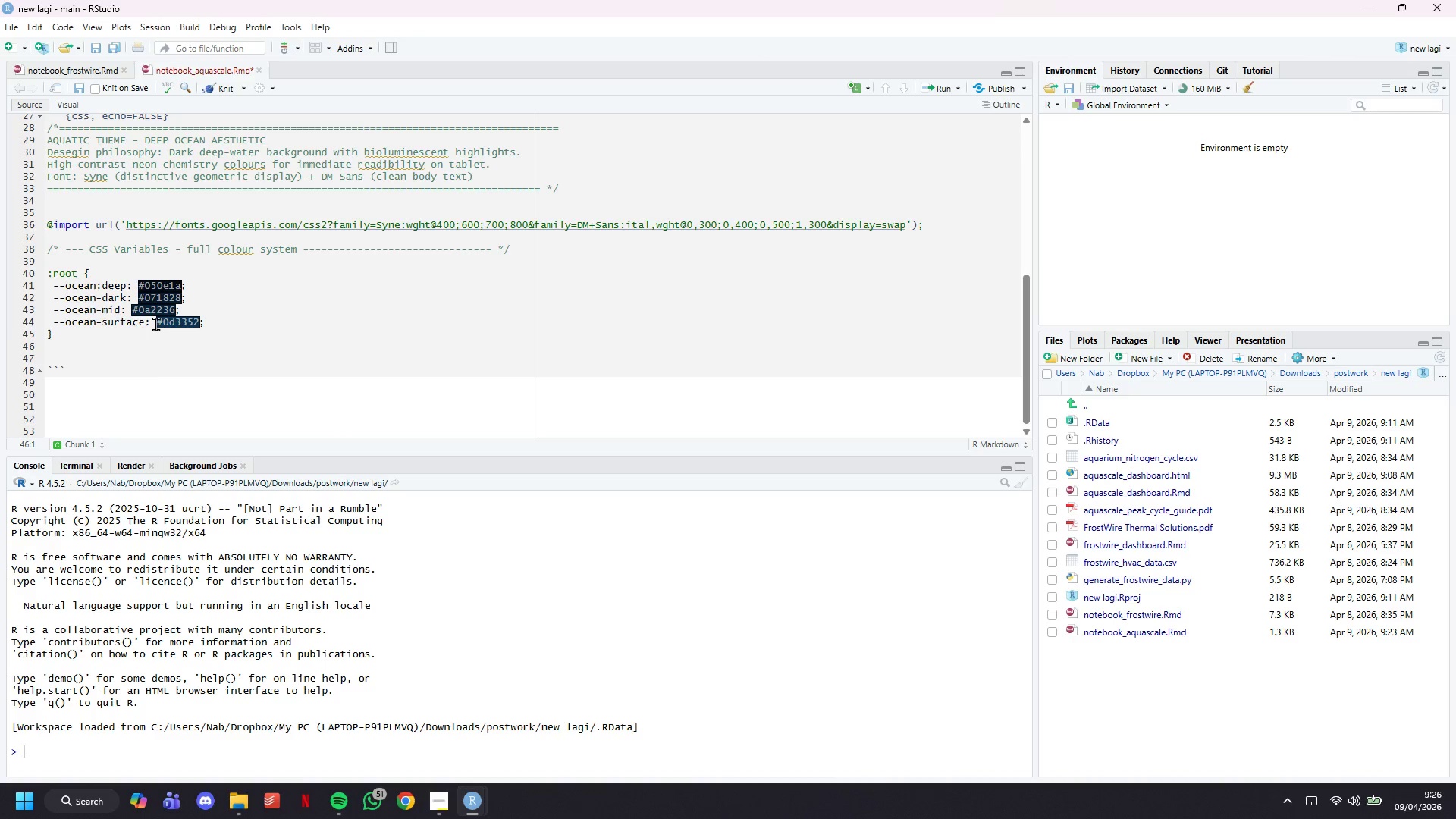 
scroll: coordinate [316, 270], scroll_direction: down, amount: 3.0
 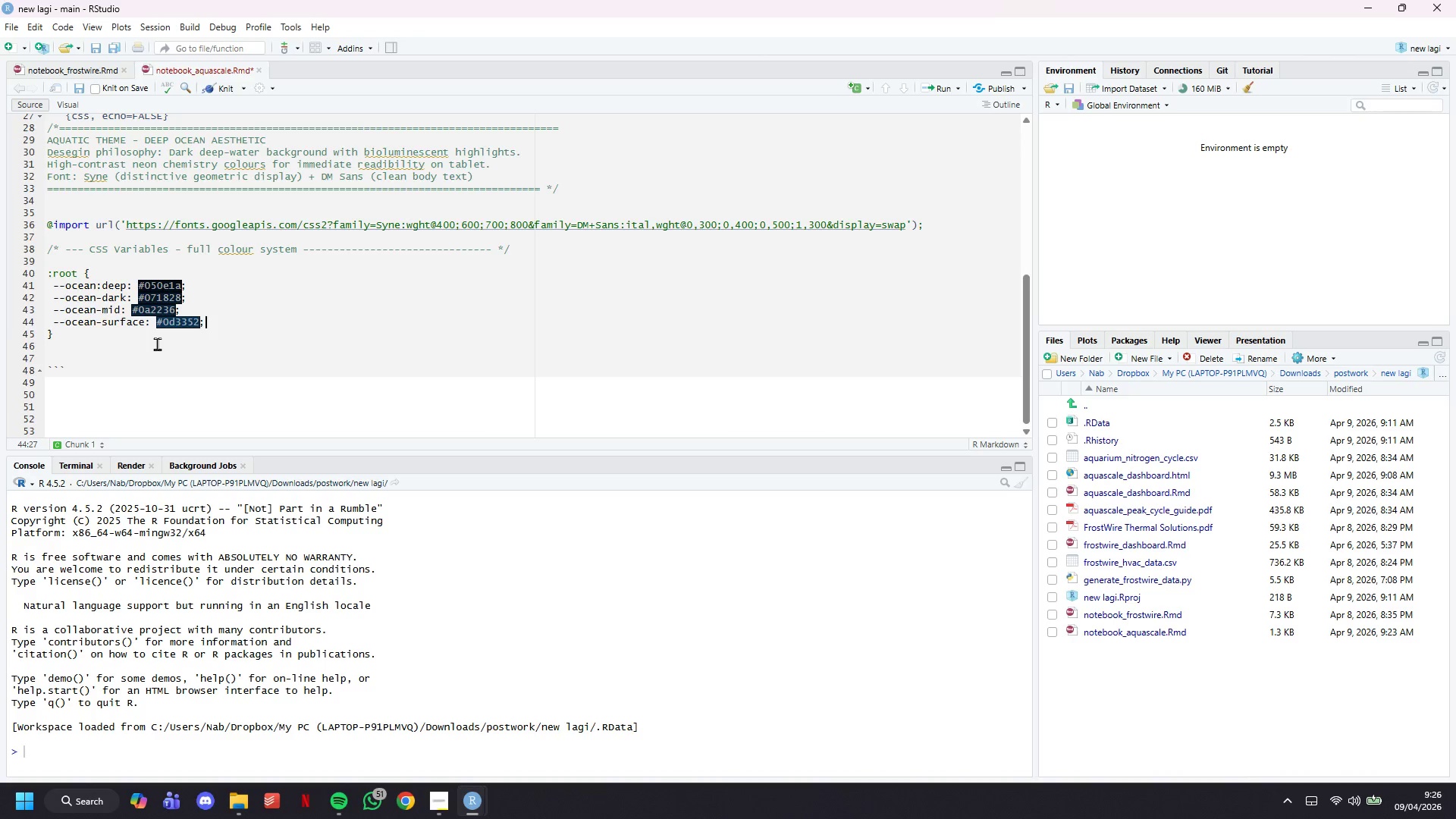 
key(ArrowLeft)
 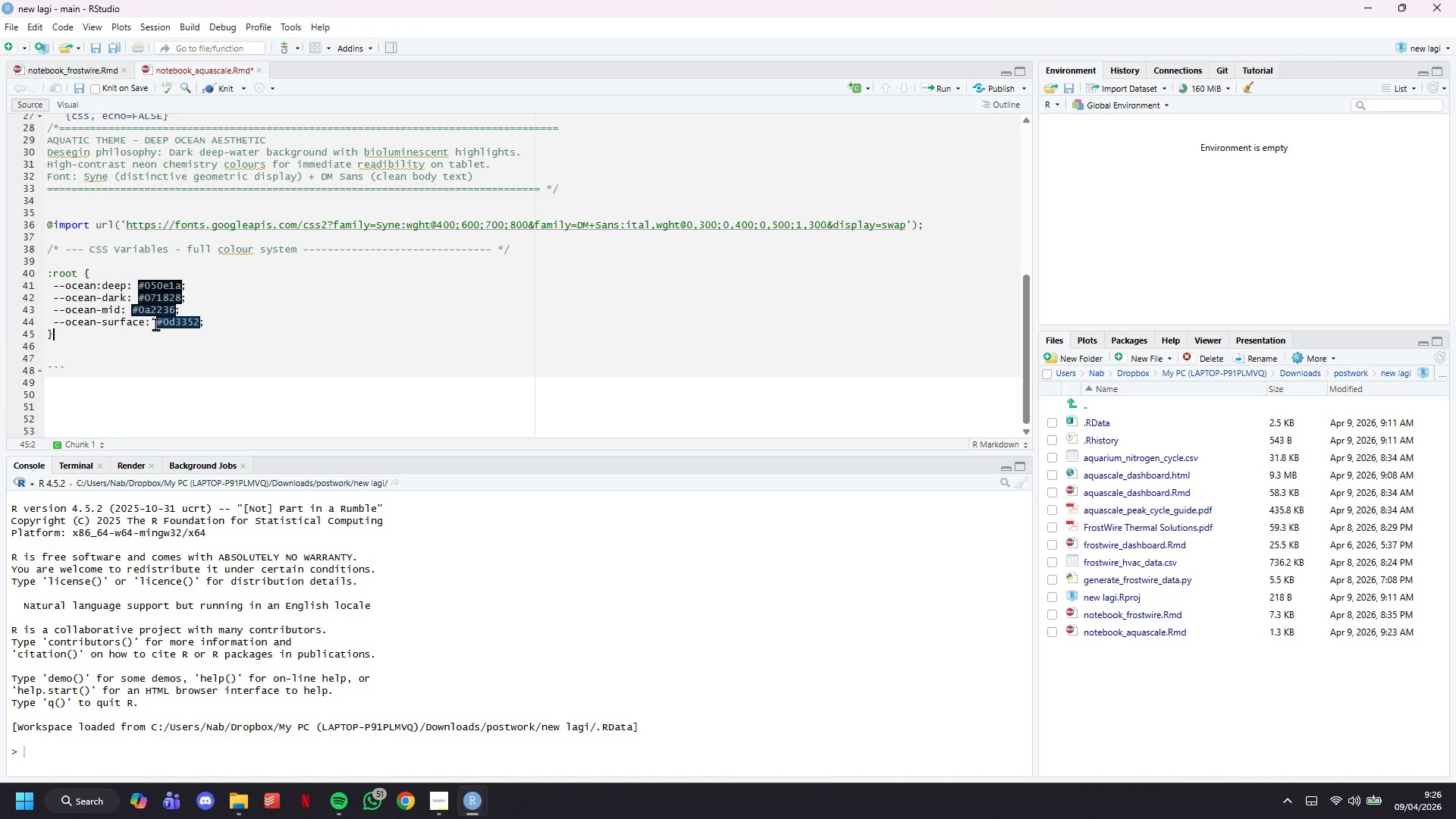 
key(ArrowLeft)
 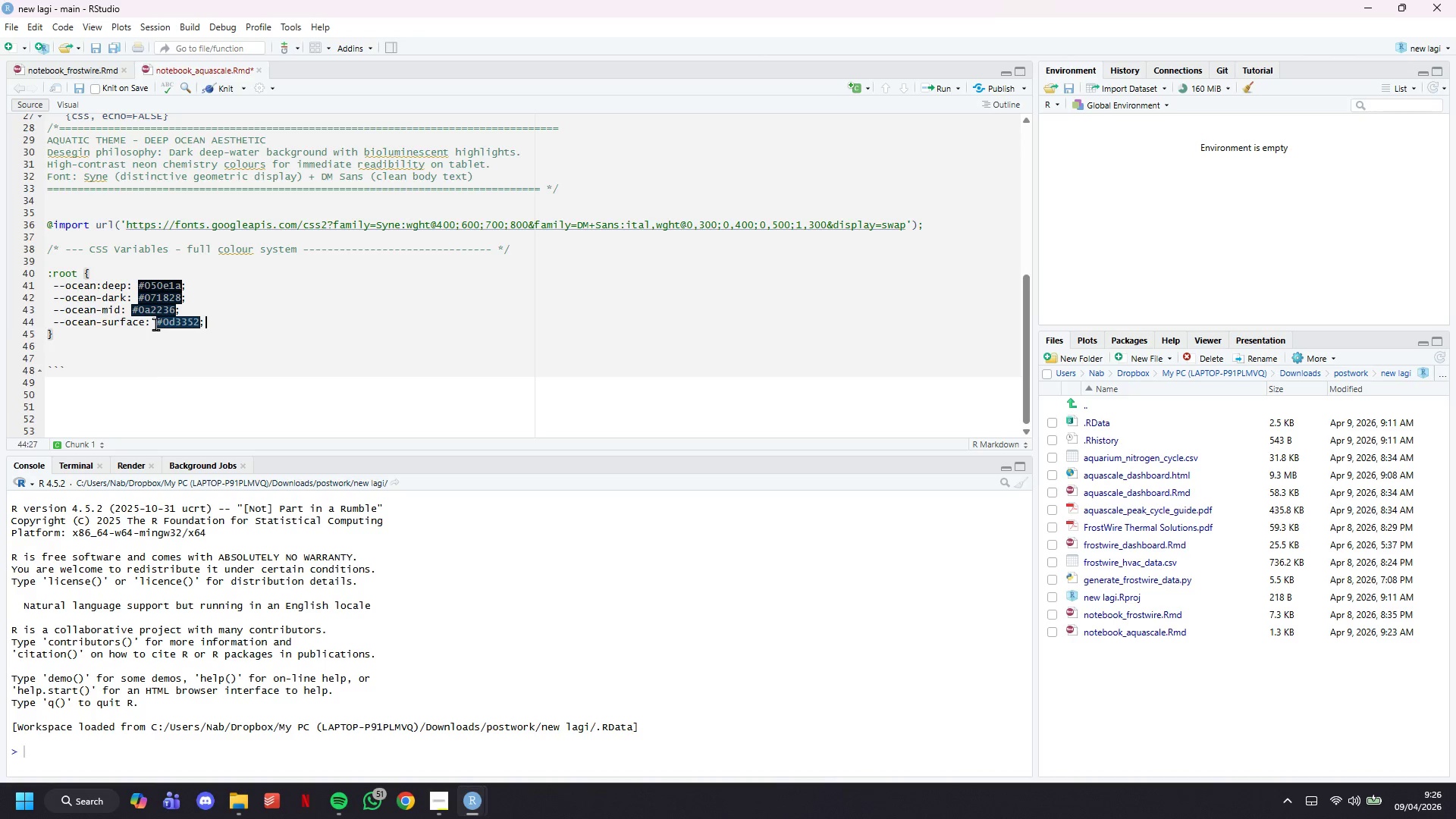 
key(ArrowLeft)
 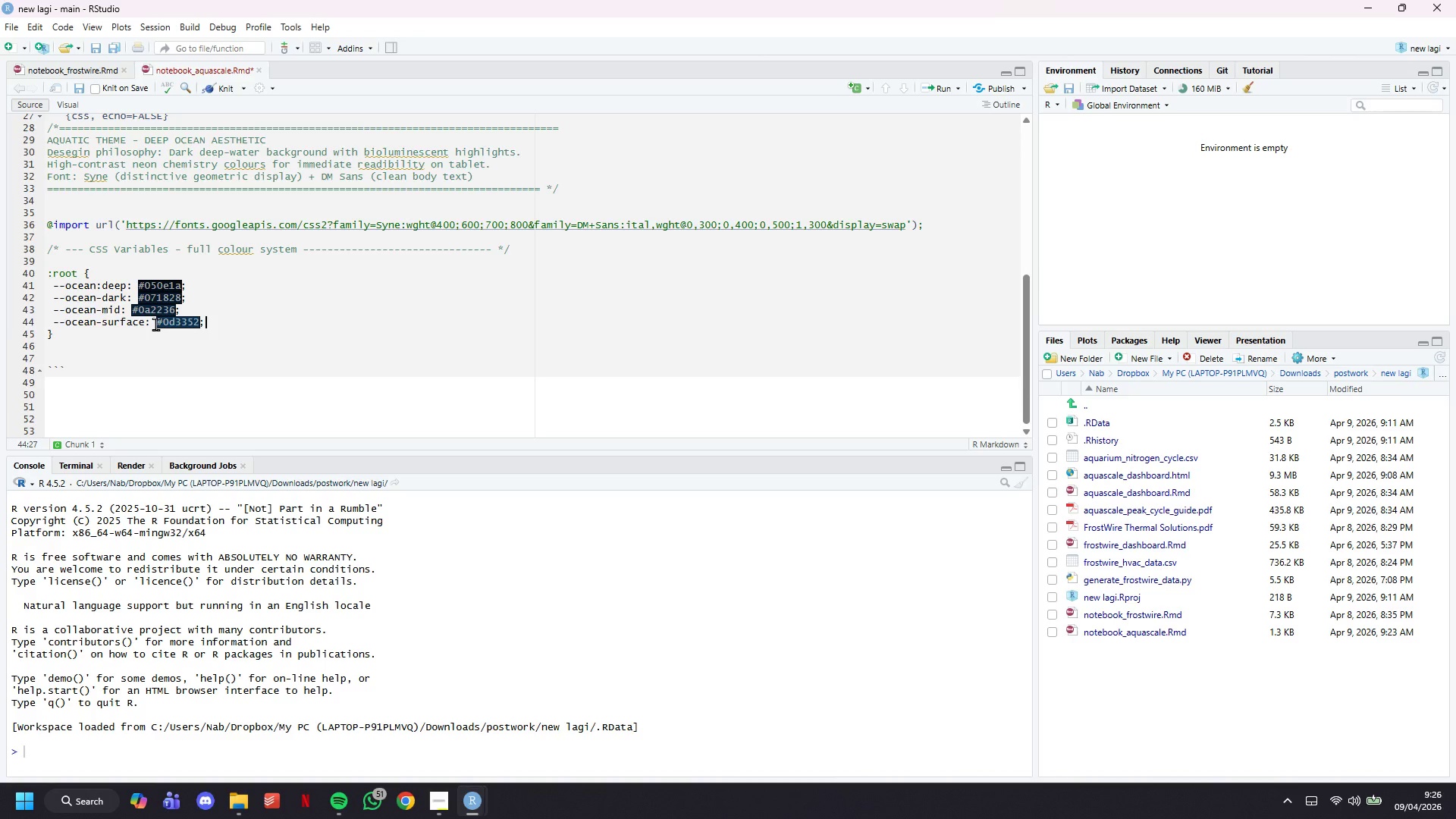 
key(Enter)
 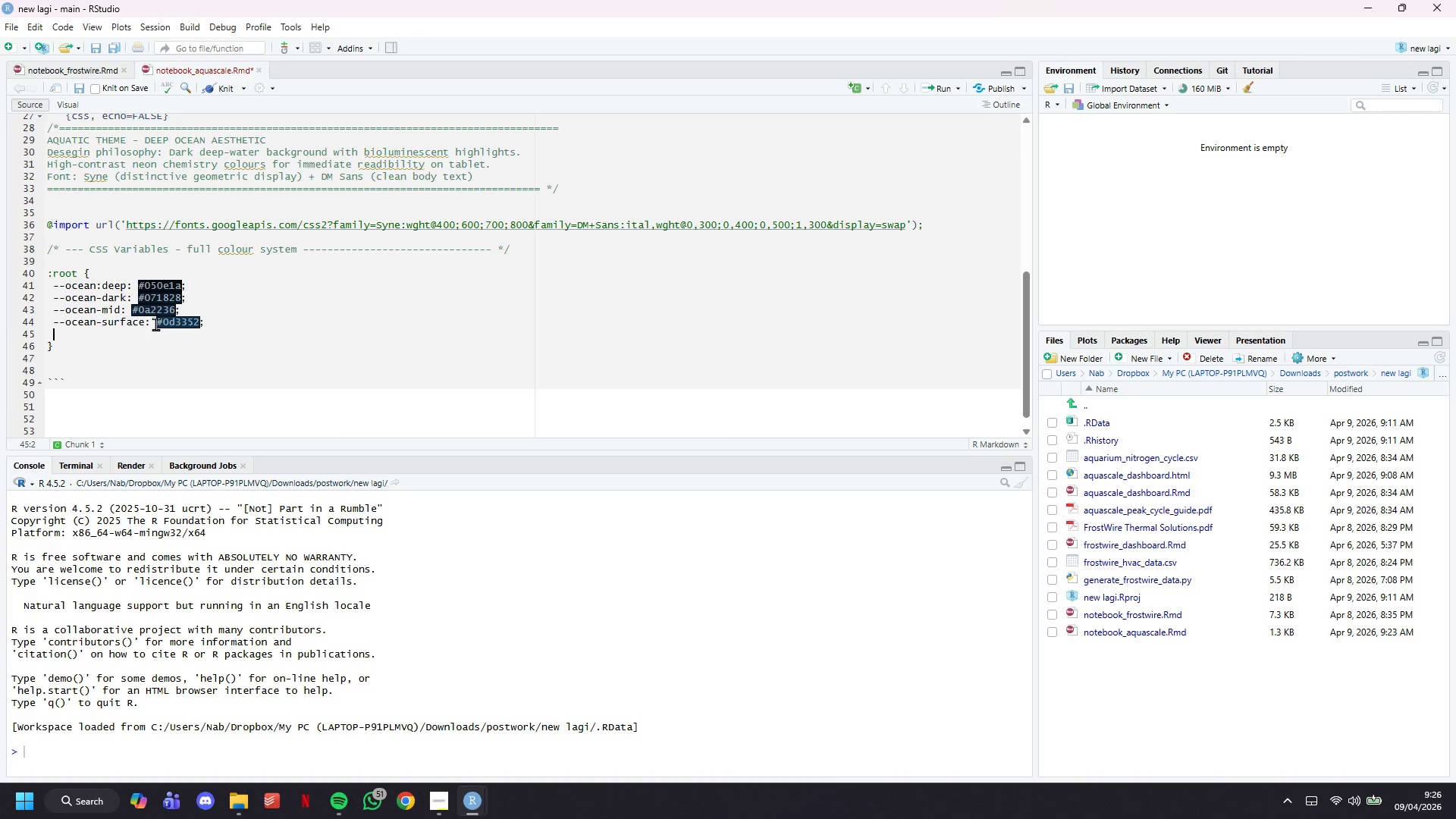 
type(--ocean-glass: rgba(12)
key(Backspace)
type(3, 51, 82, 0.6)
 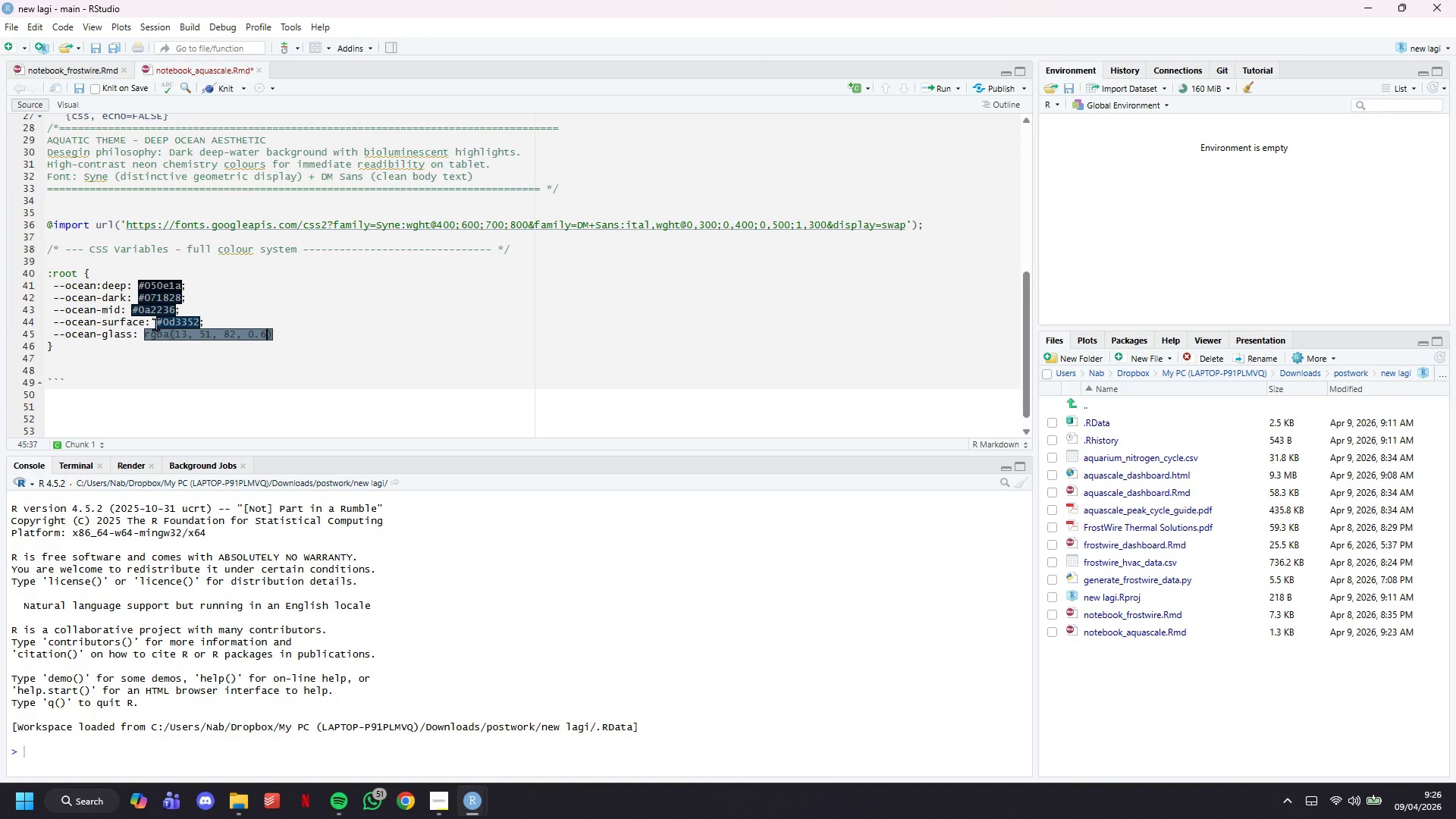 
key(ArrowRight)
 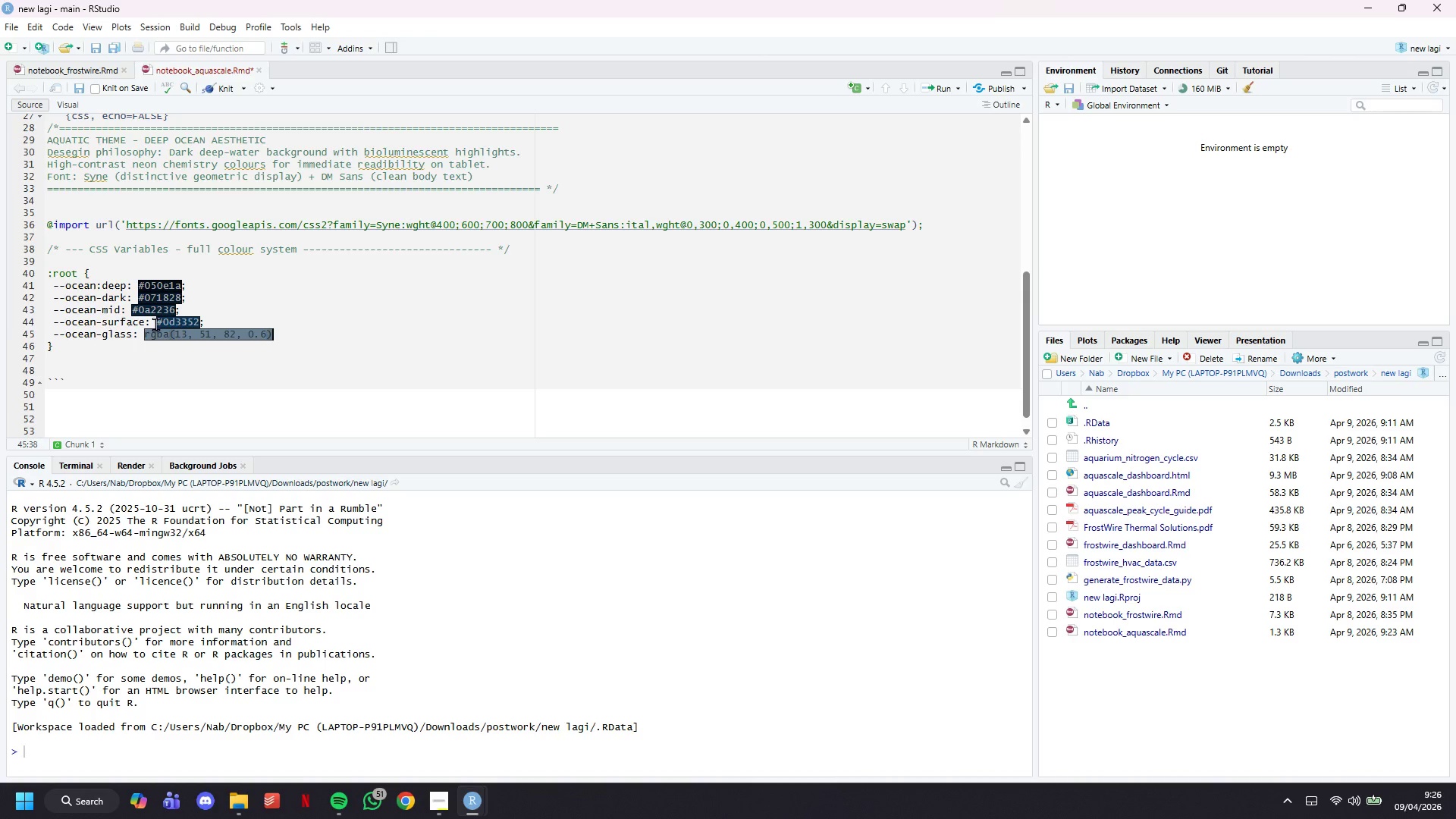 
key(Semicolon)
 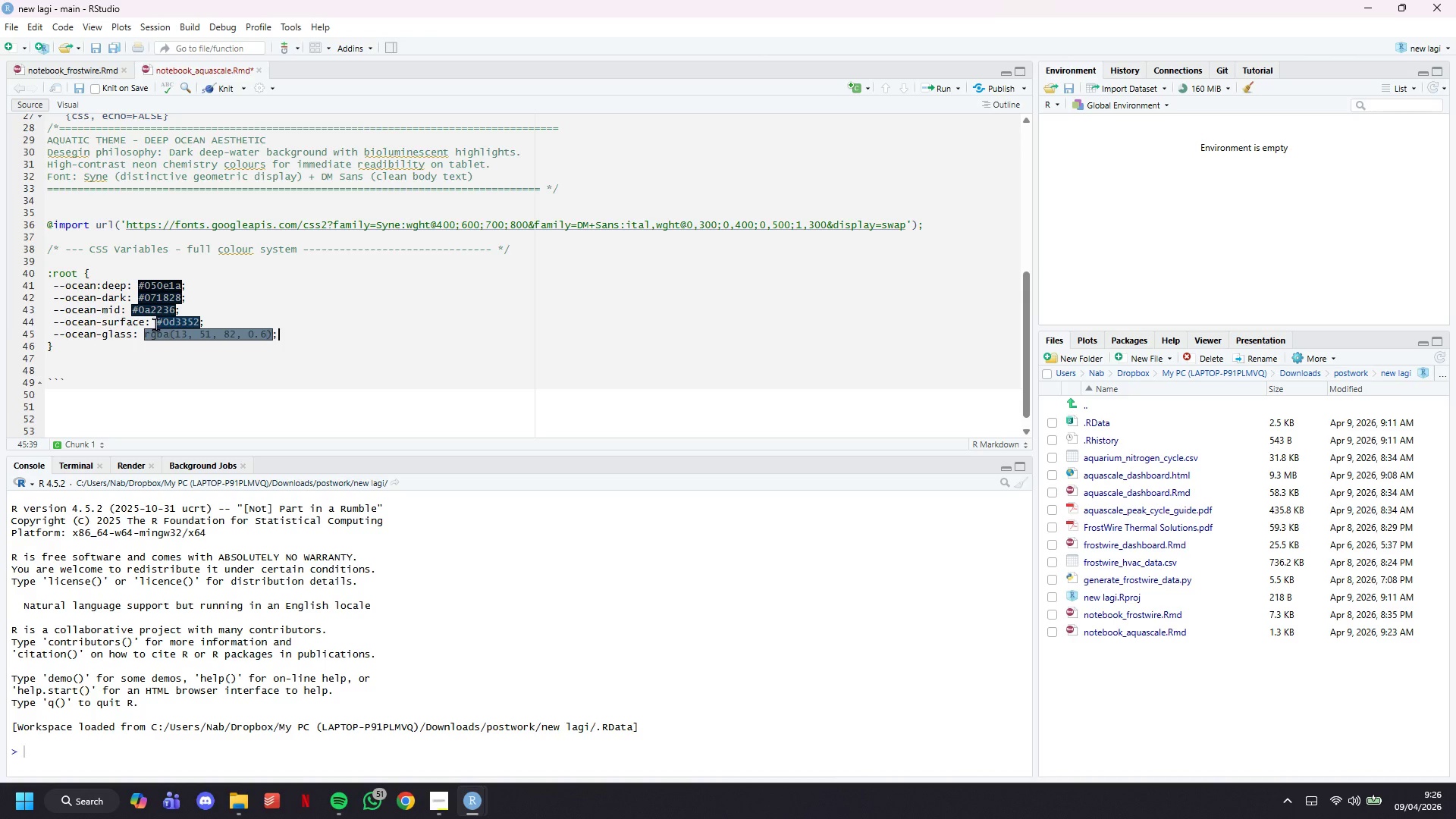 
key(Enter)
 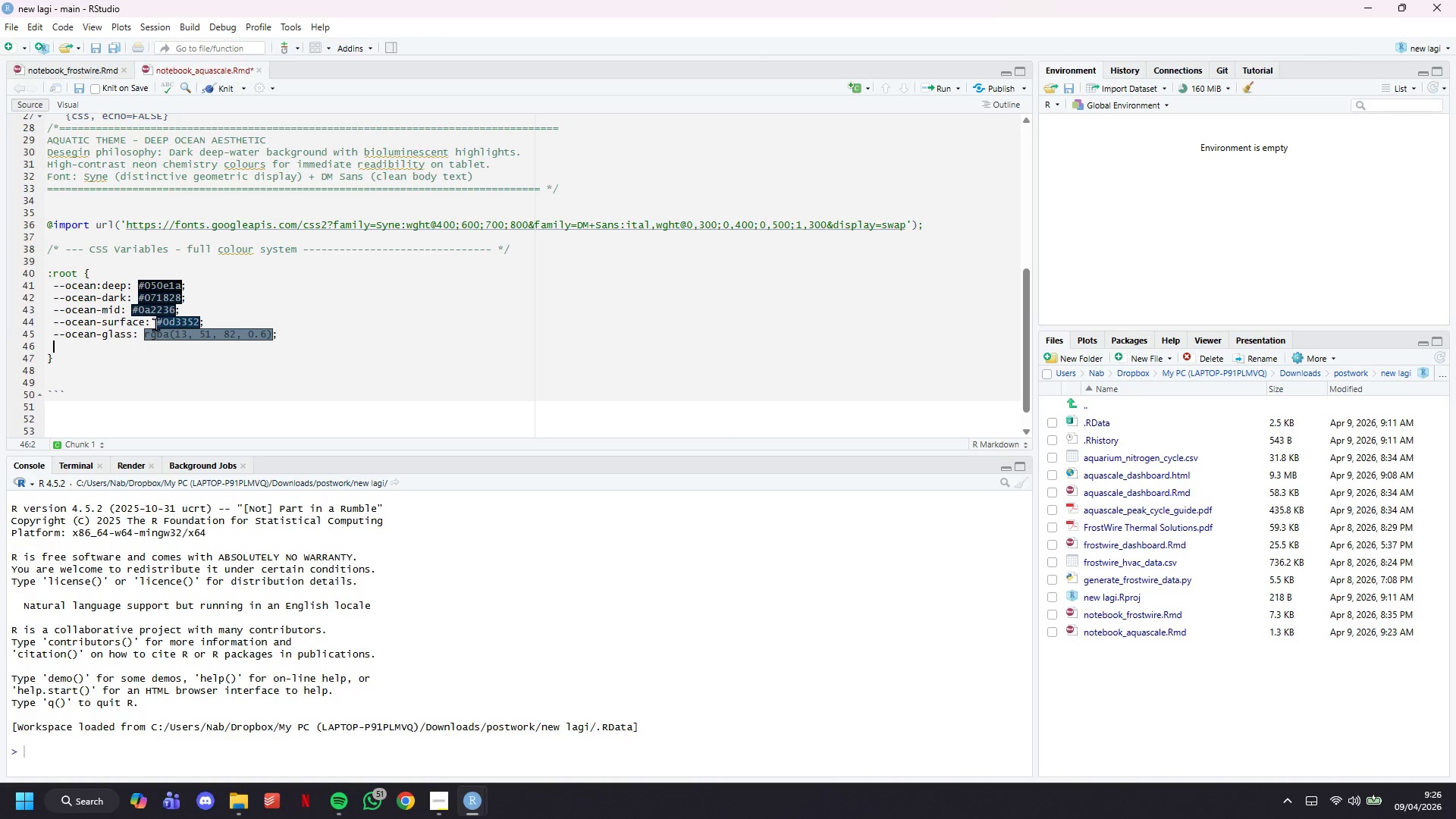 
key(Enter)
 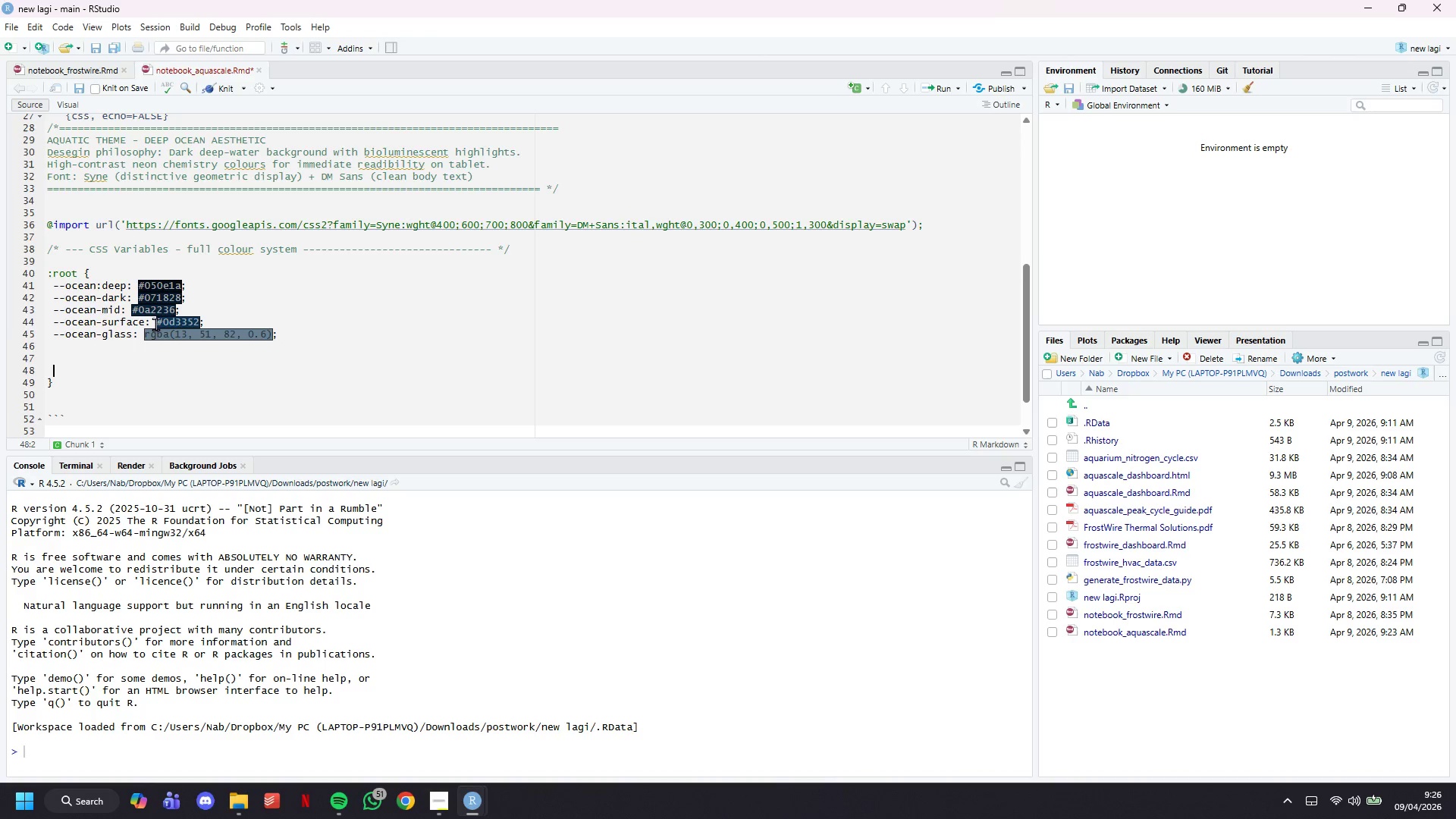 
key(Enter)
 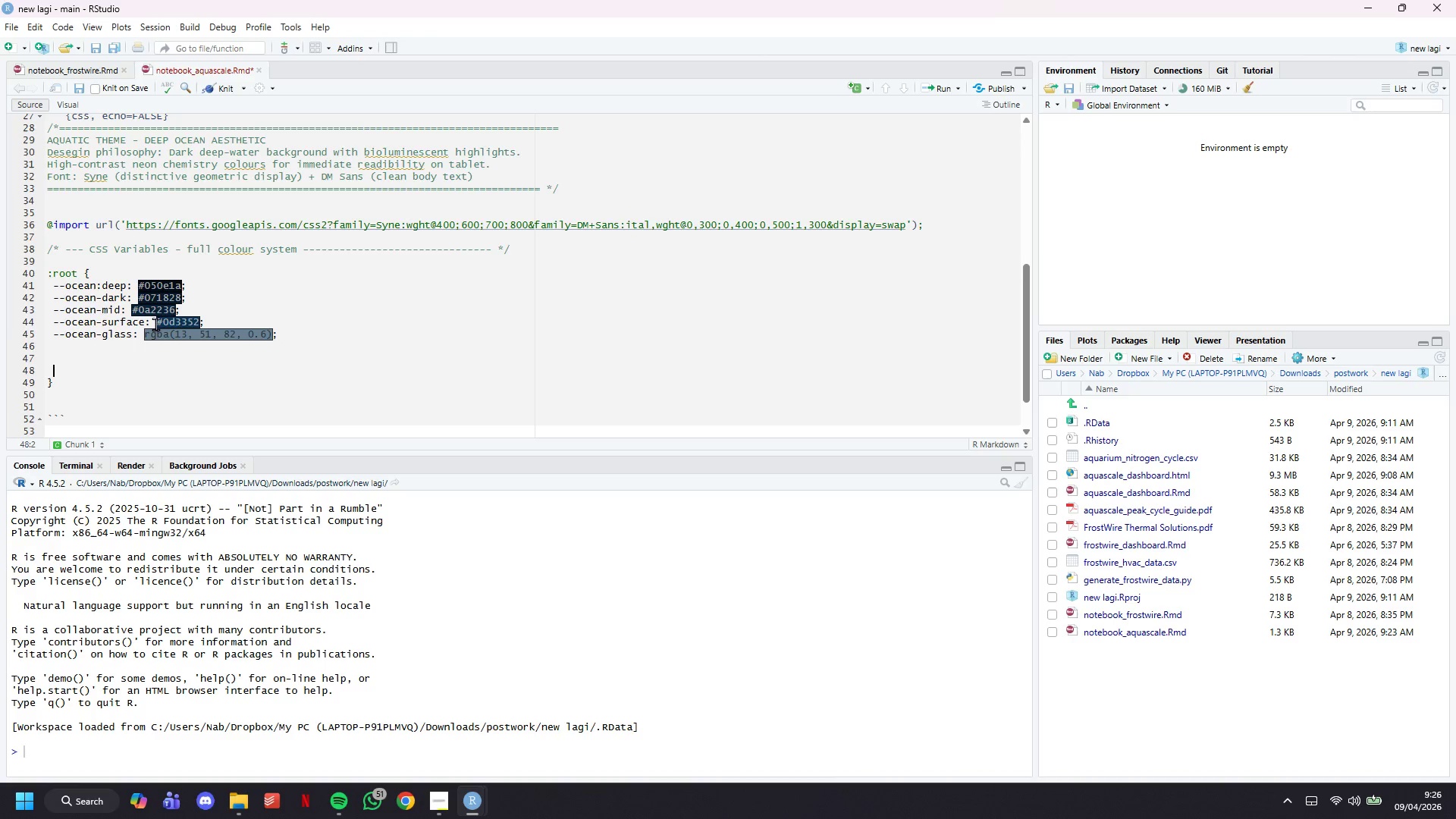 
key(ArrowUp)
 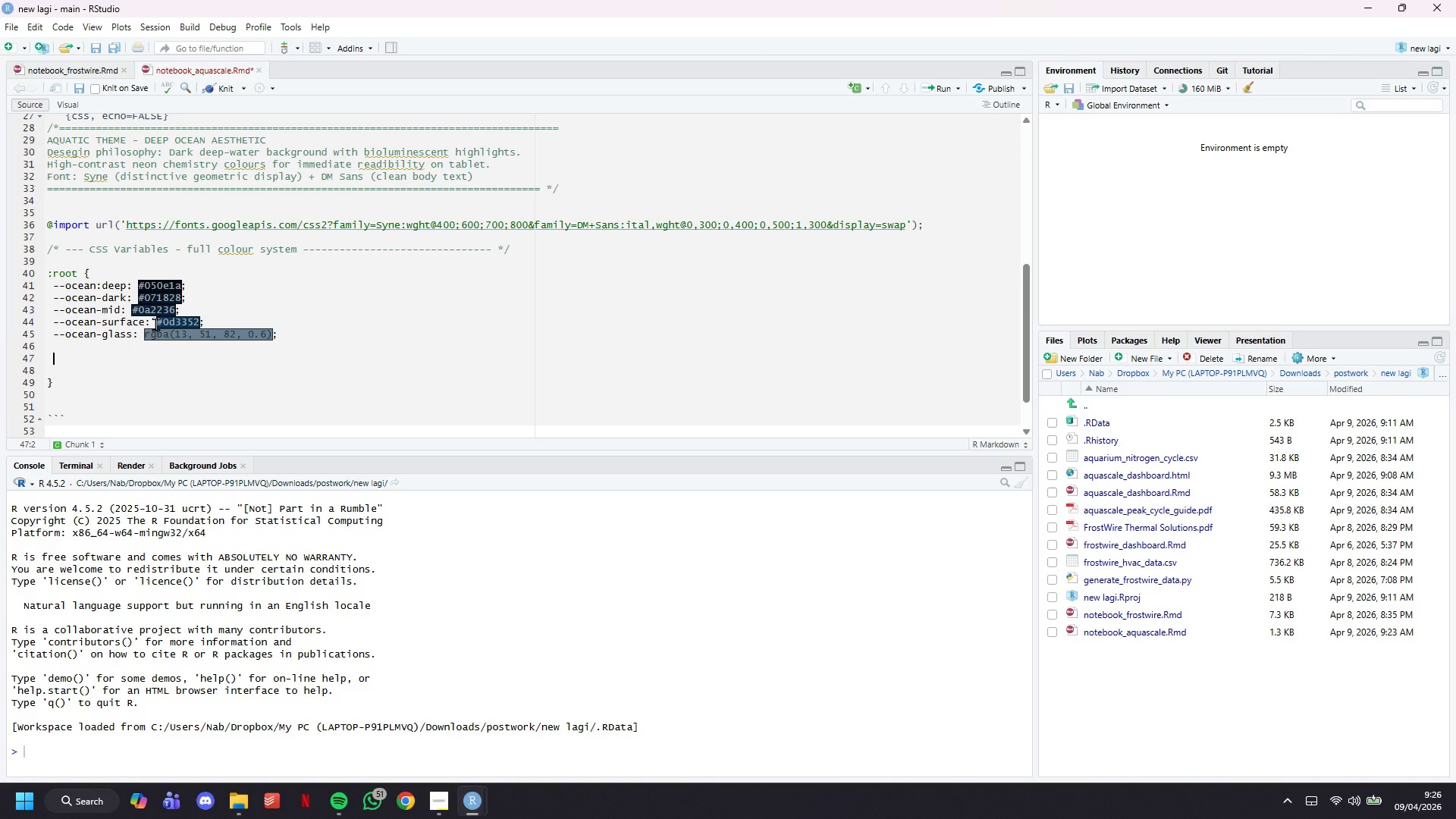 
type(--ammonia: #ff6b35; /* warm orange-red - danger/toxit)
key(Backspace)
type(icty */)
 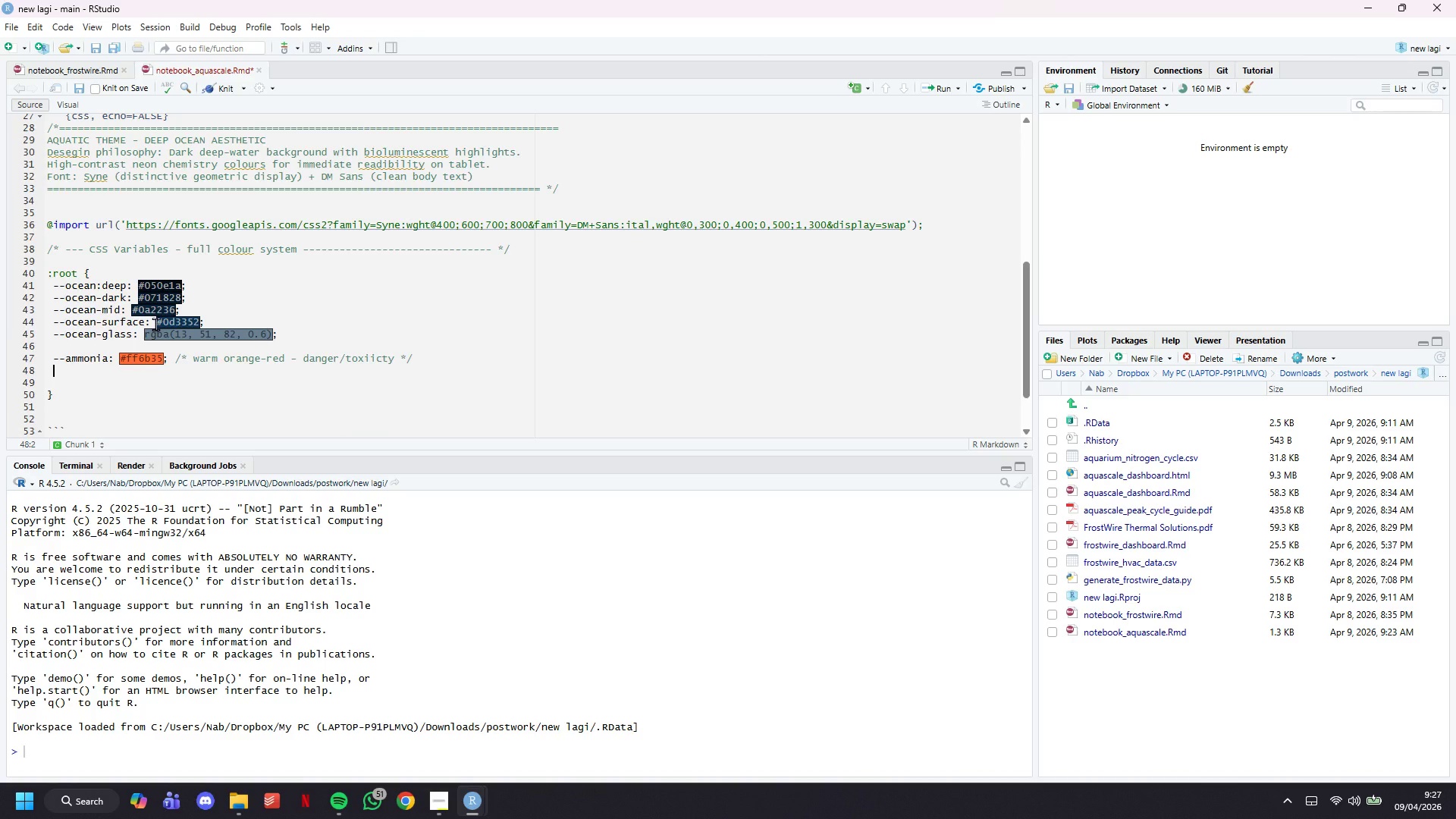 
 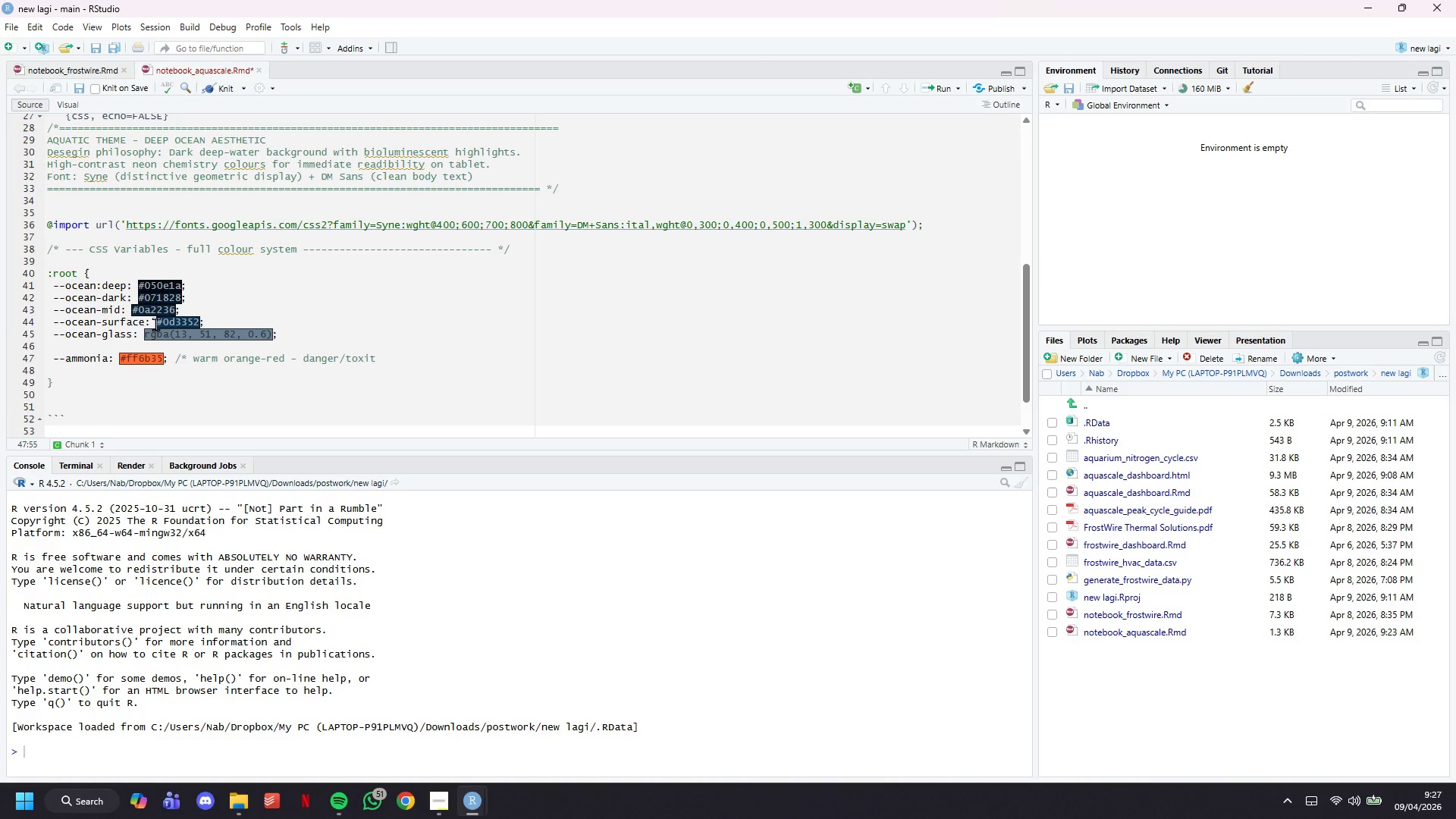 
key(Enter)
 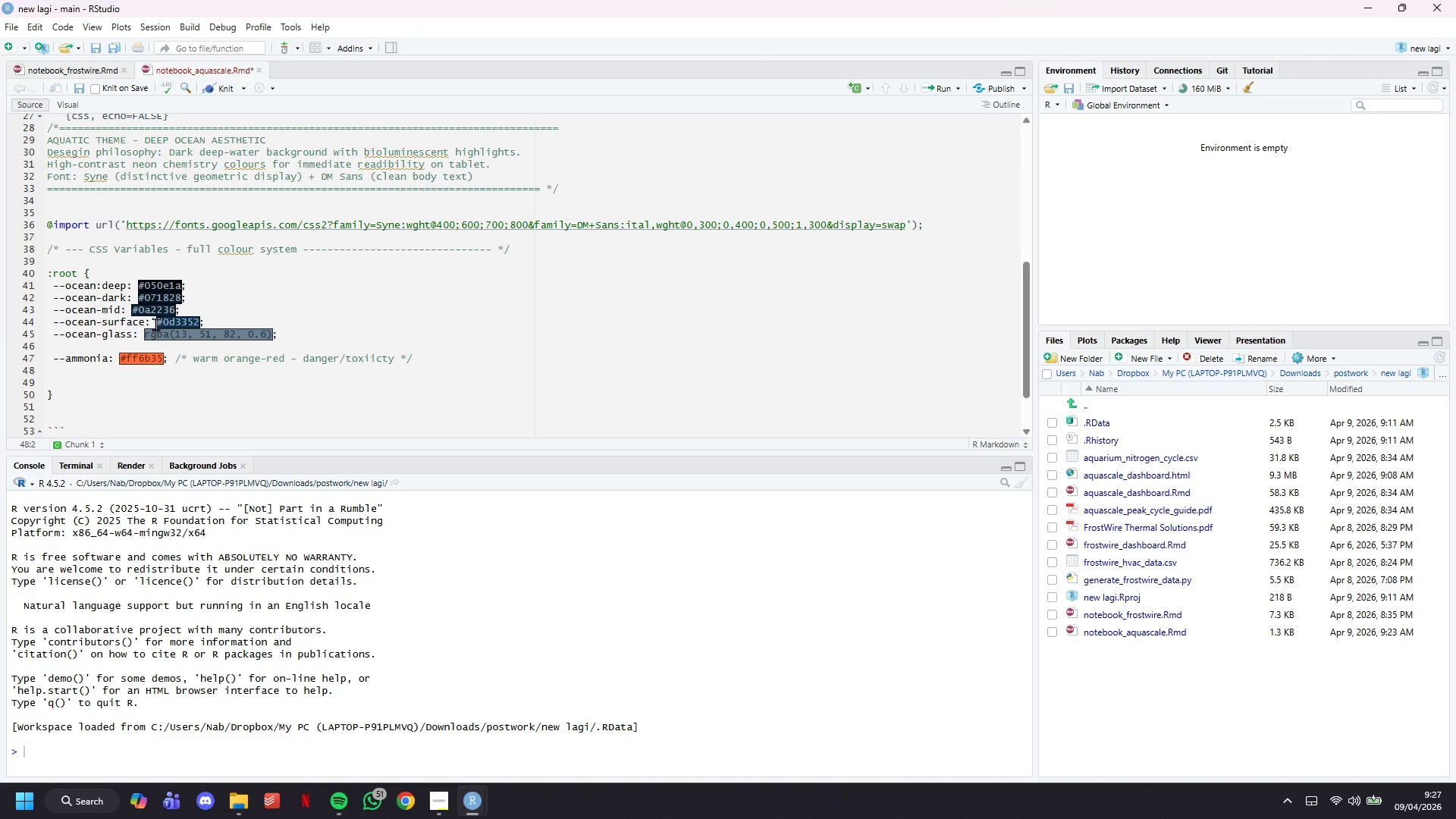 
type(--nitrite: #ffd)
 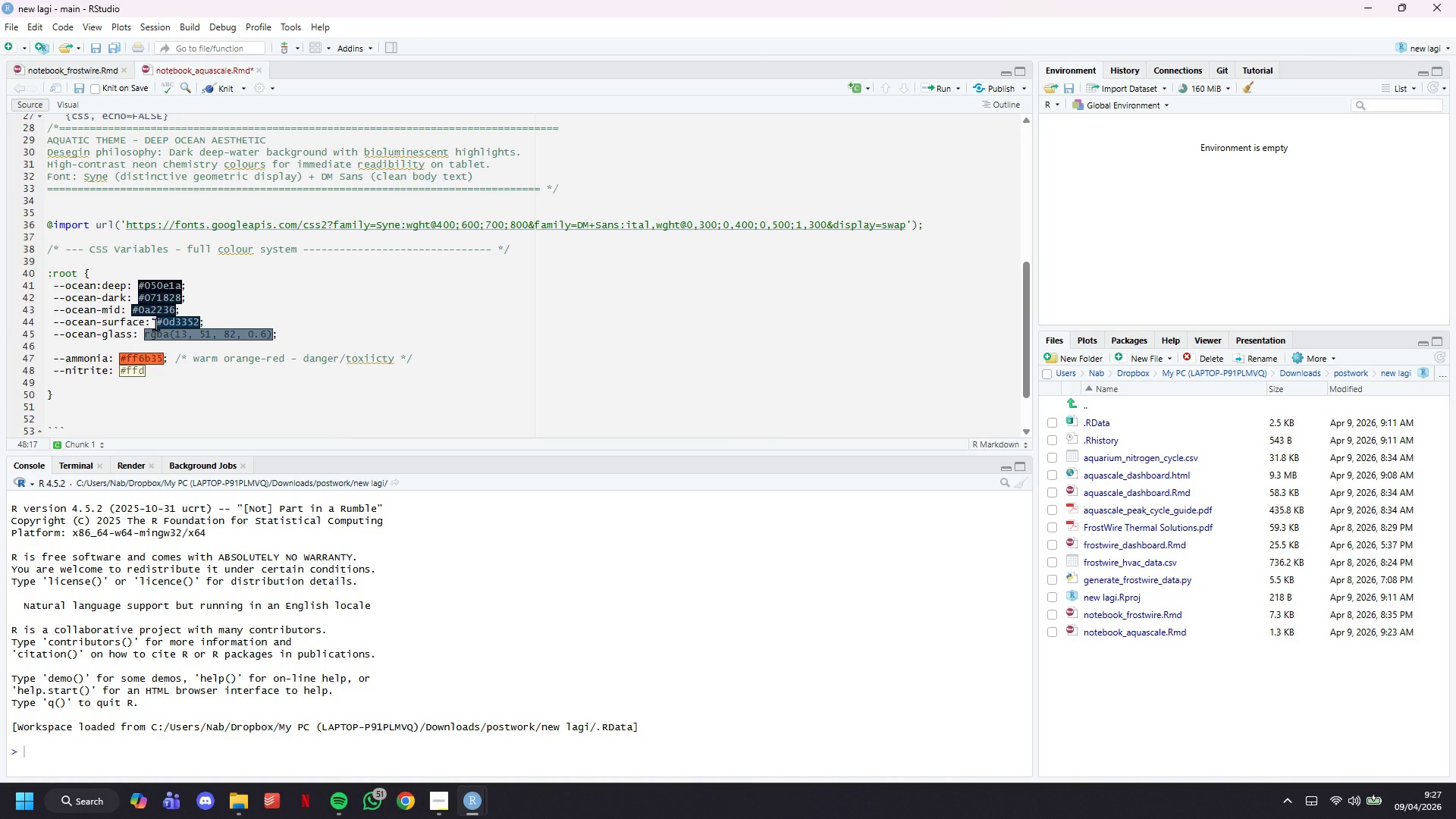 
type(23f; /* electric tellow - caution */)
 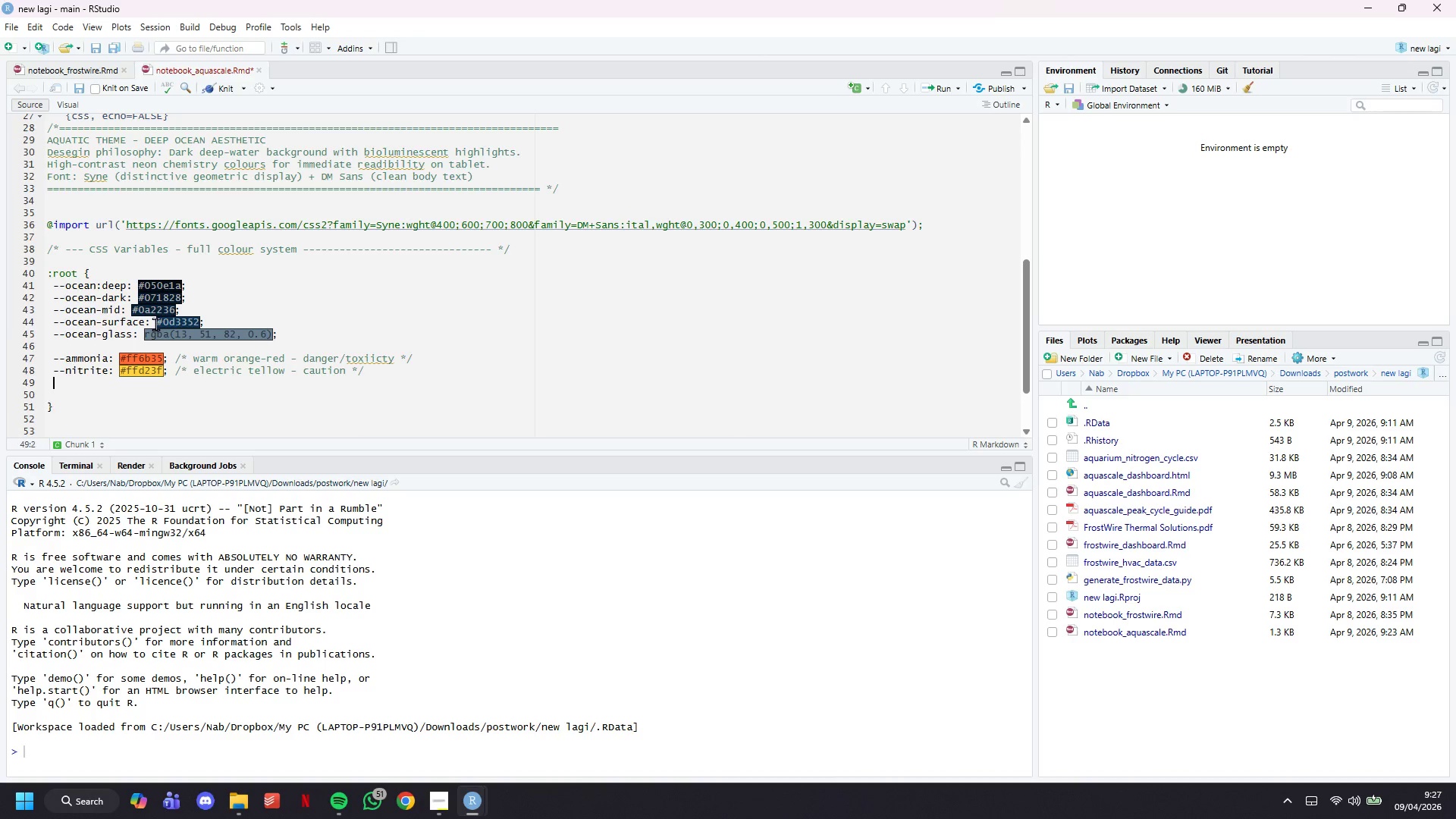 
 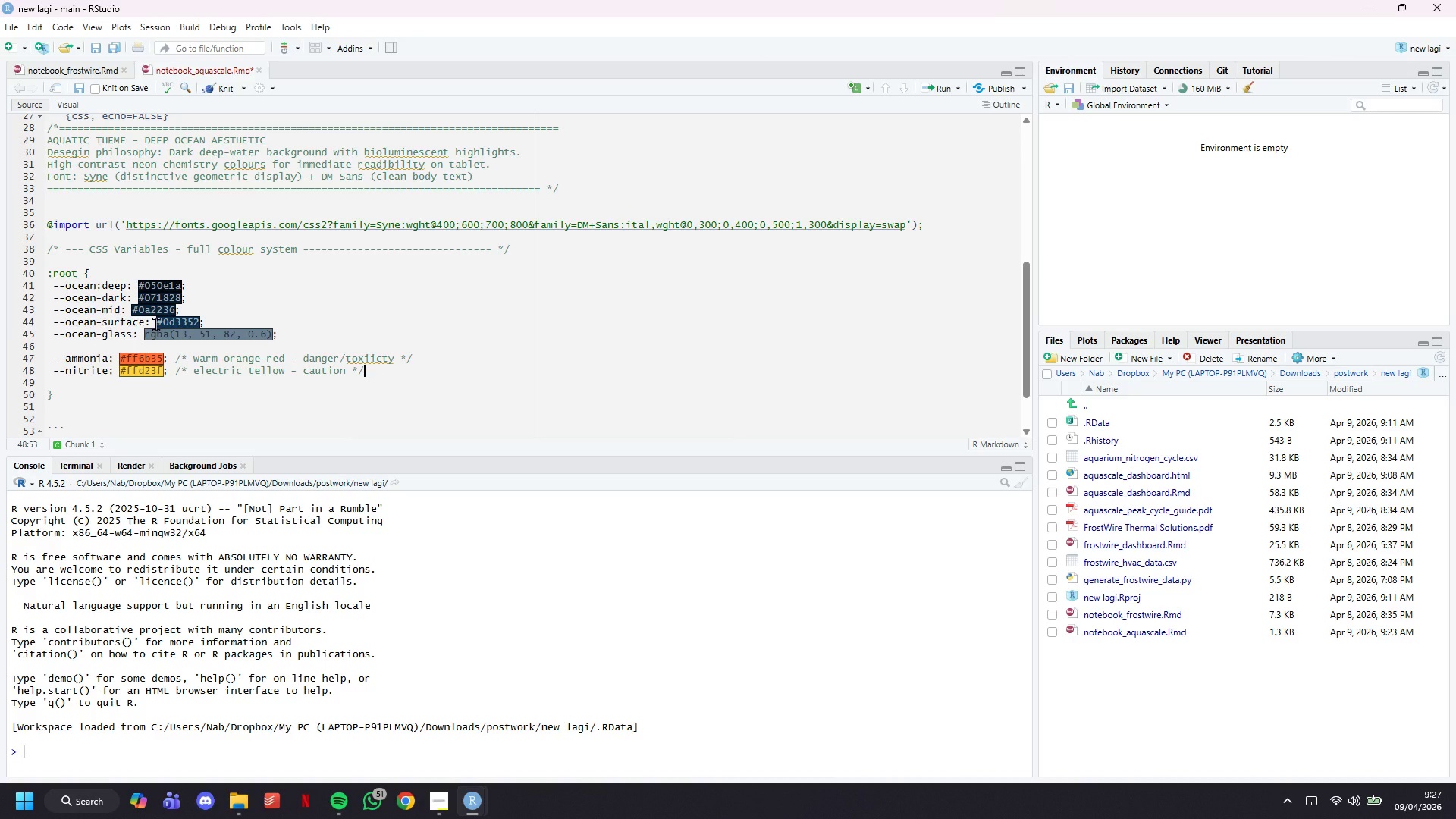 
key(Enter)
 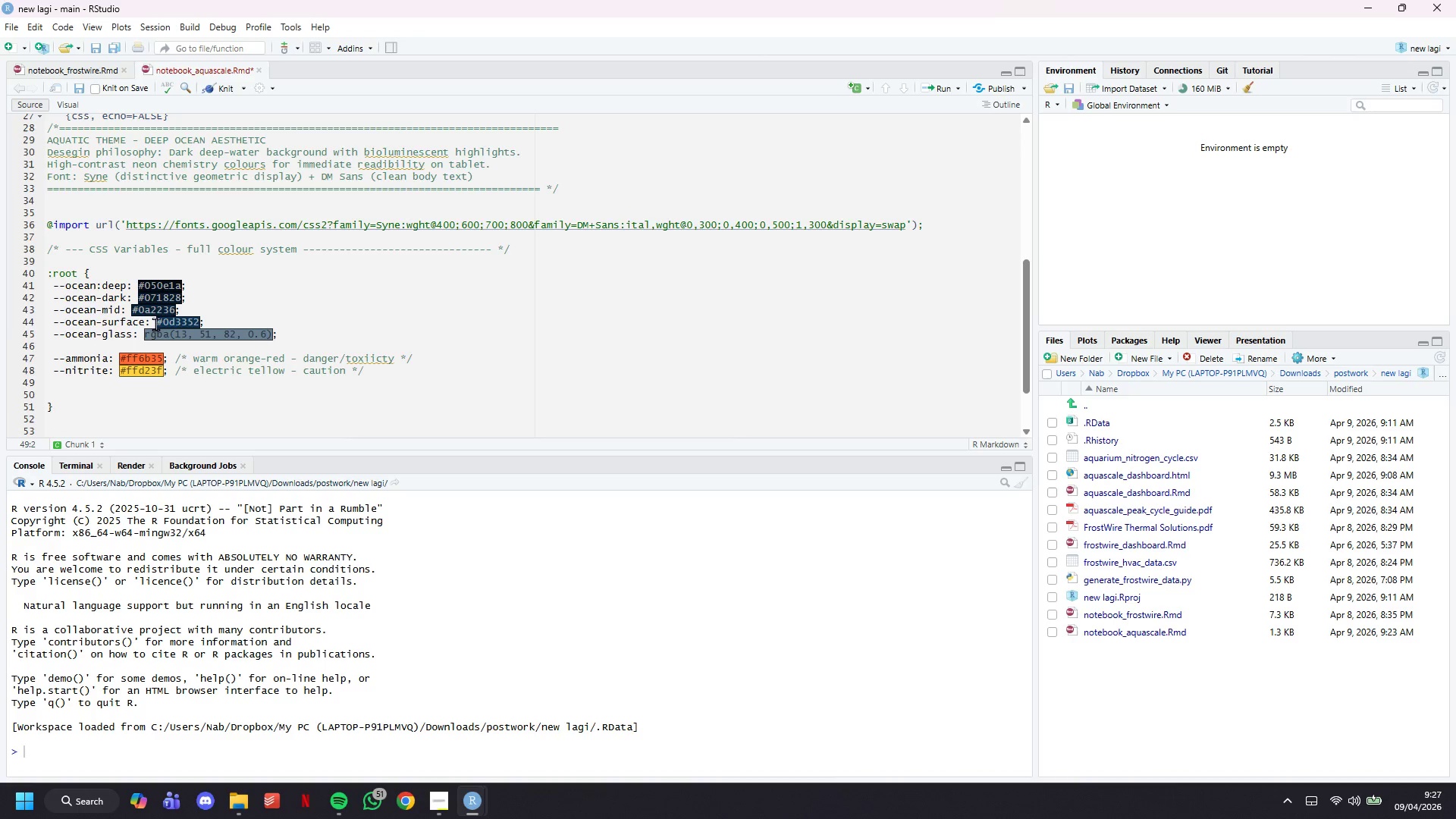 
type(--nitrate: #3ddc97; /* bioluminescent green - stable/sae)
key(Backspace)
type(fe */)
 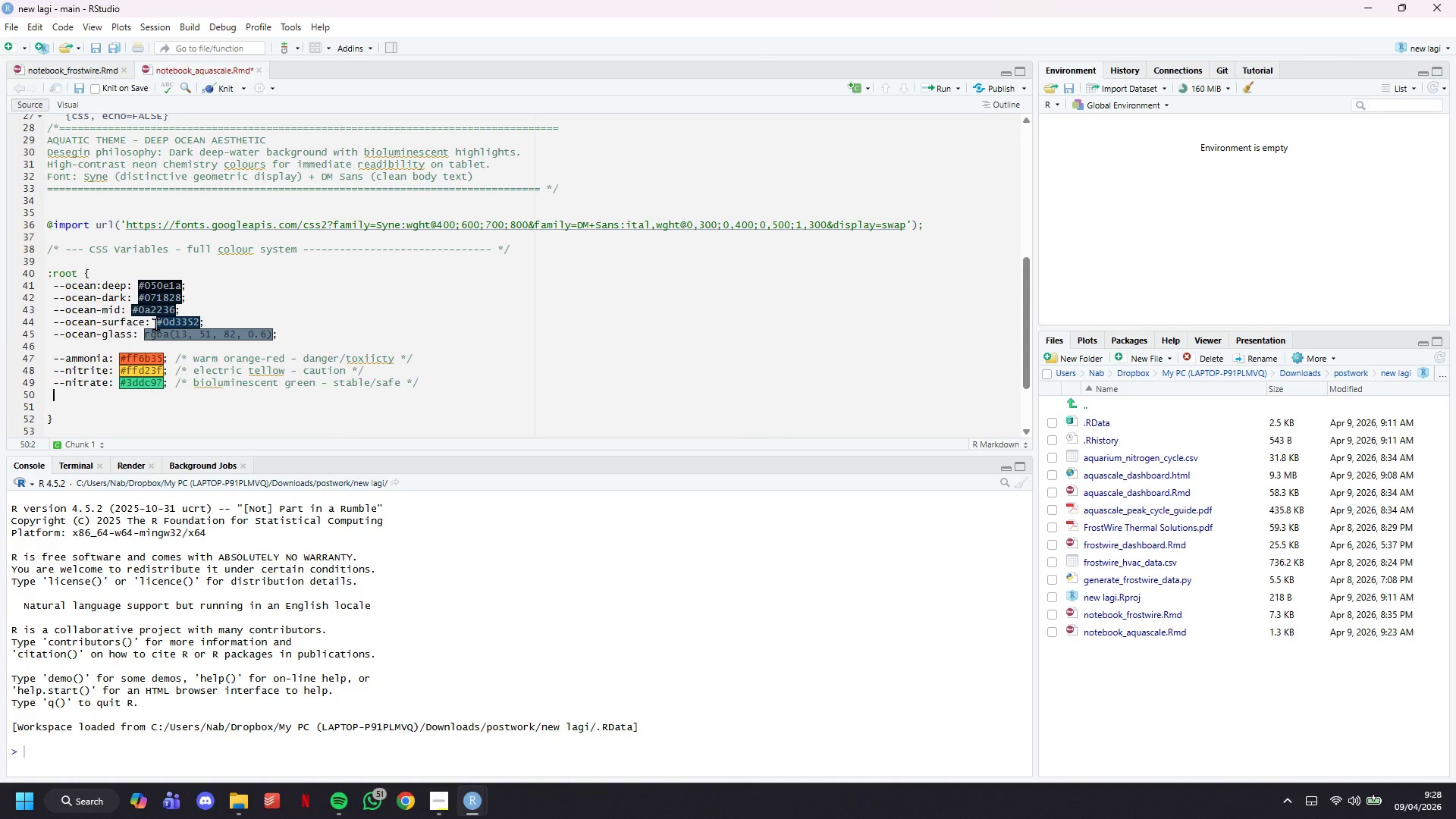 
 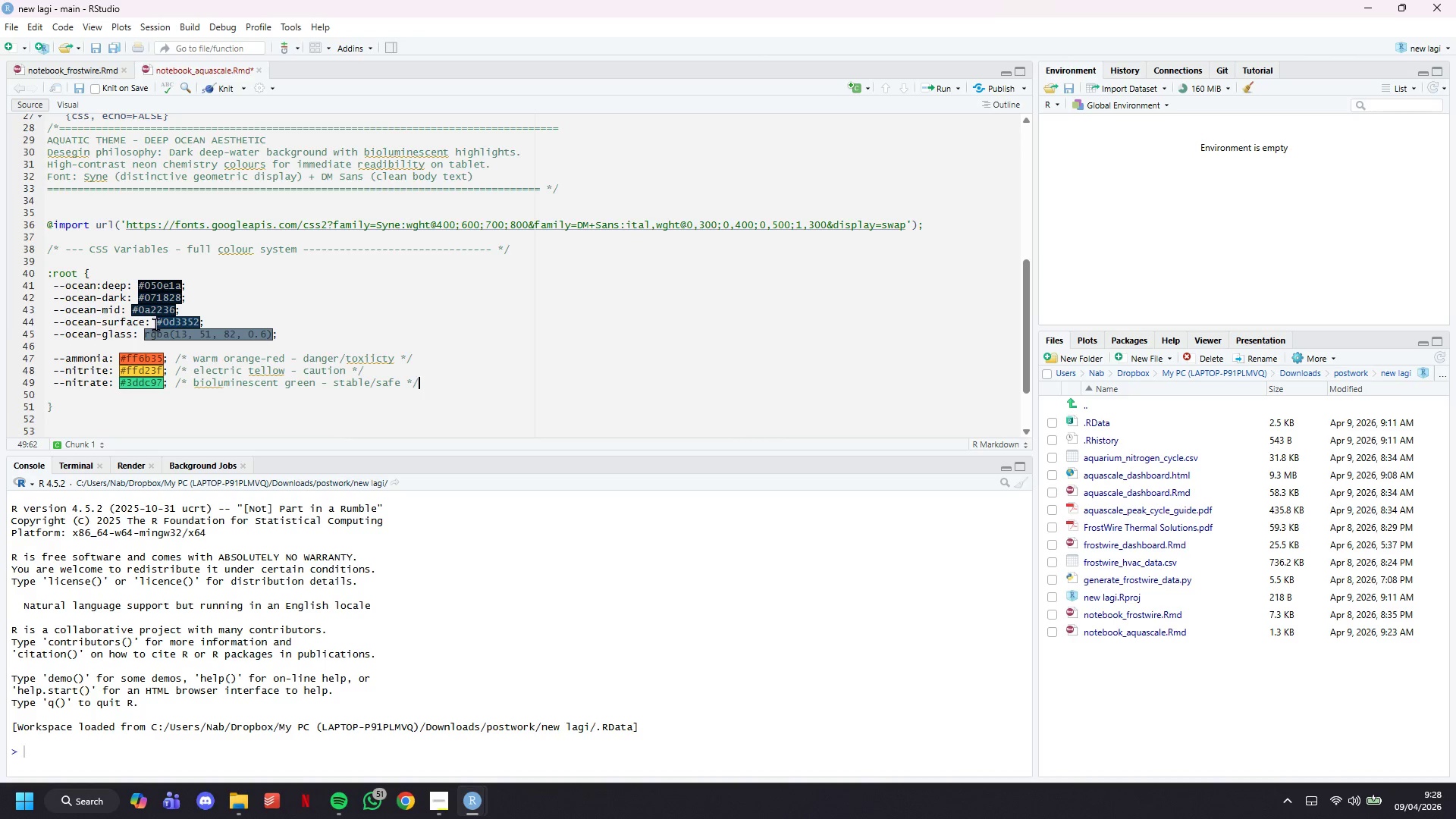 
key(Enter)
 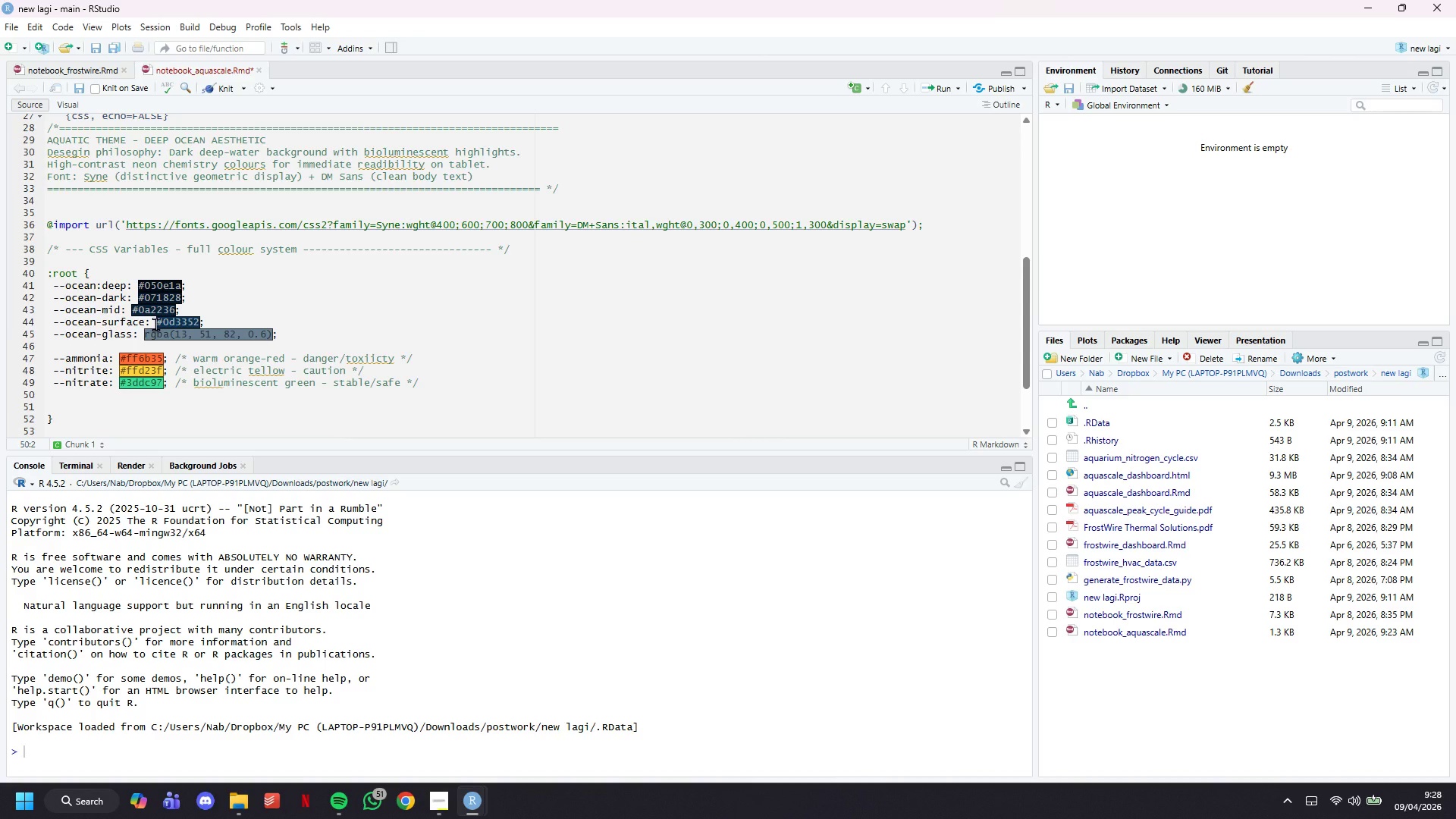 
type(--ph-color: #a78bfa; /* soft violet - pH */)
 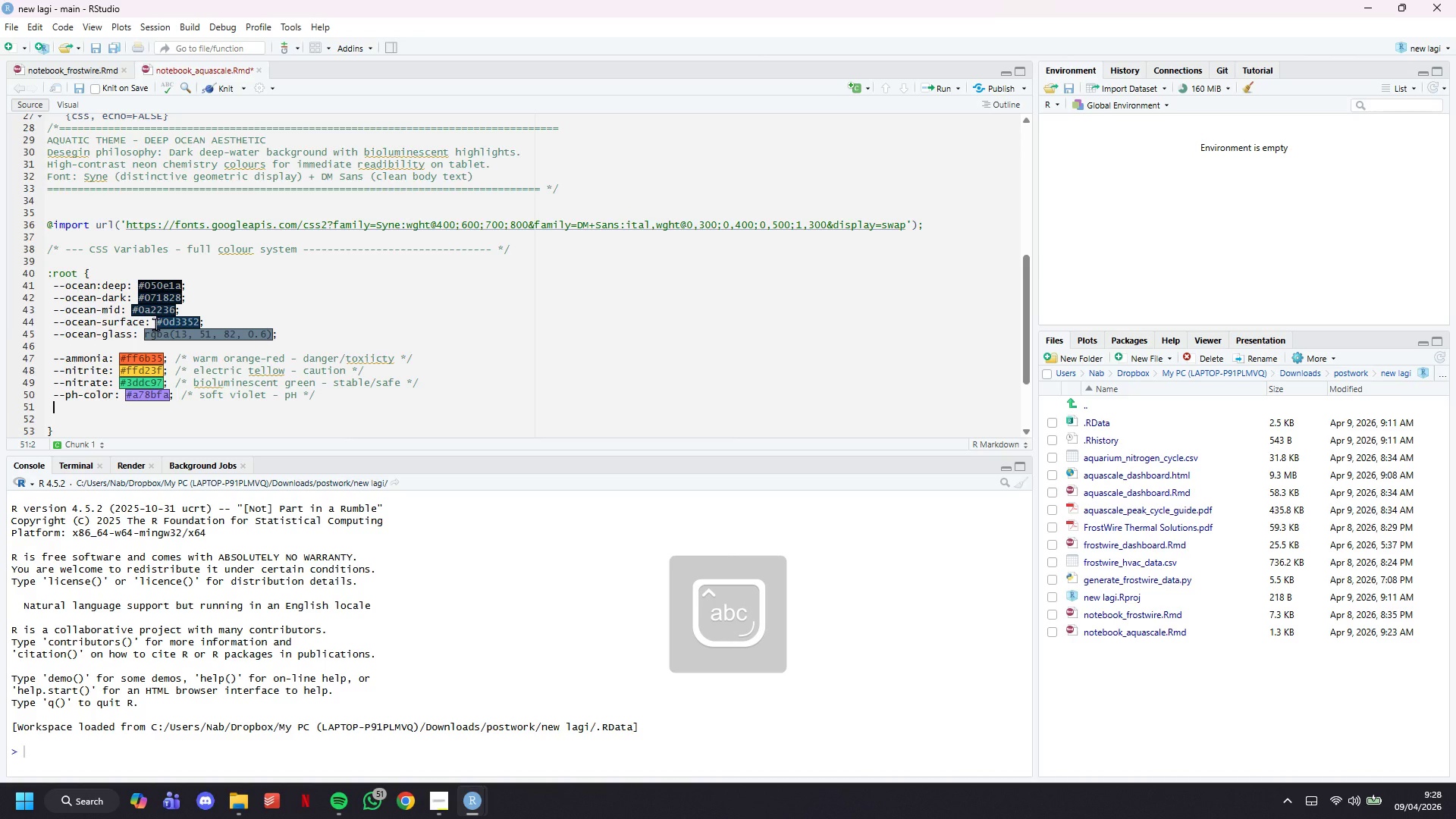 
 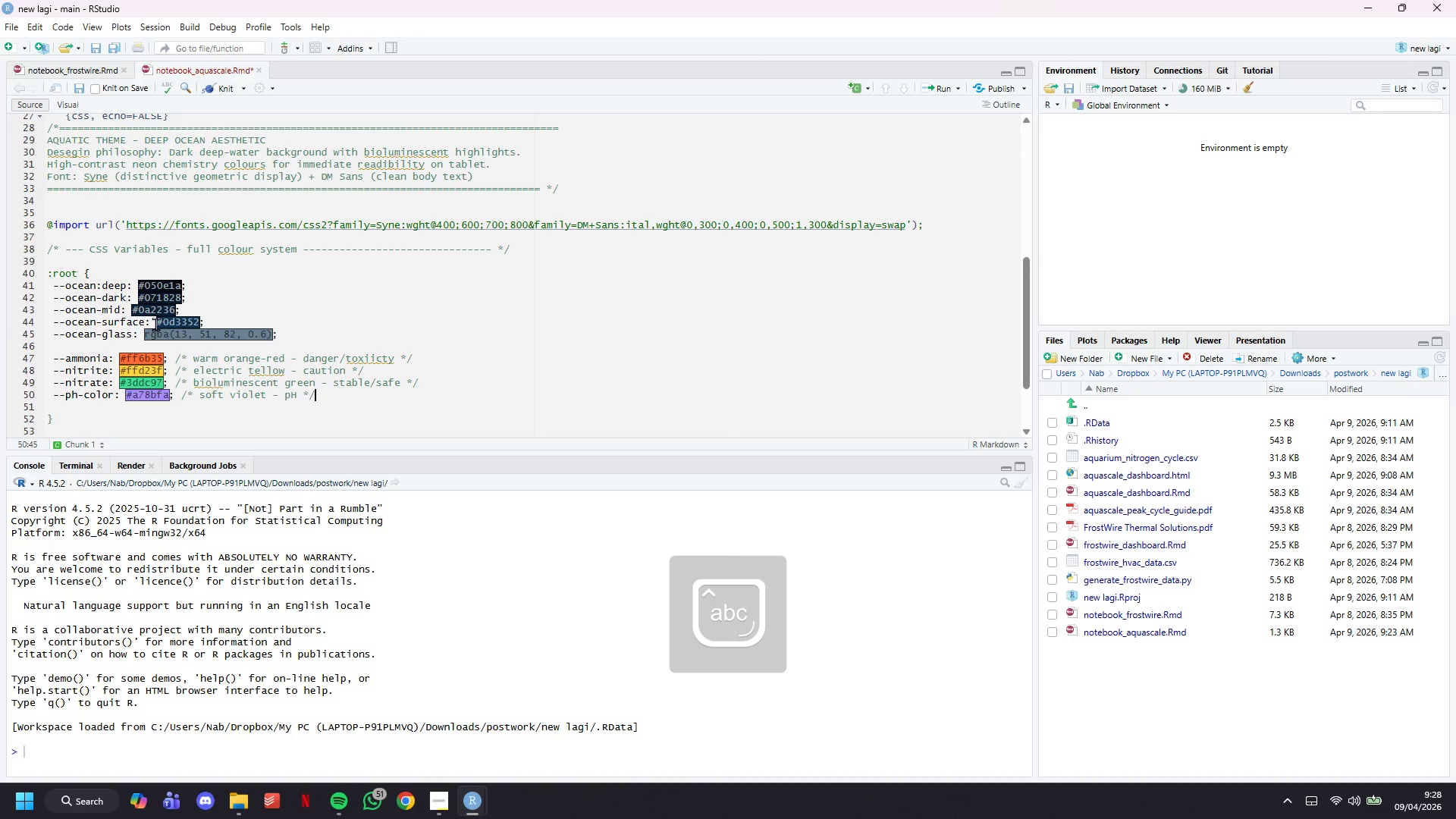 
key(Enter)
 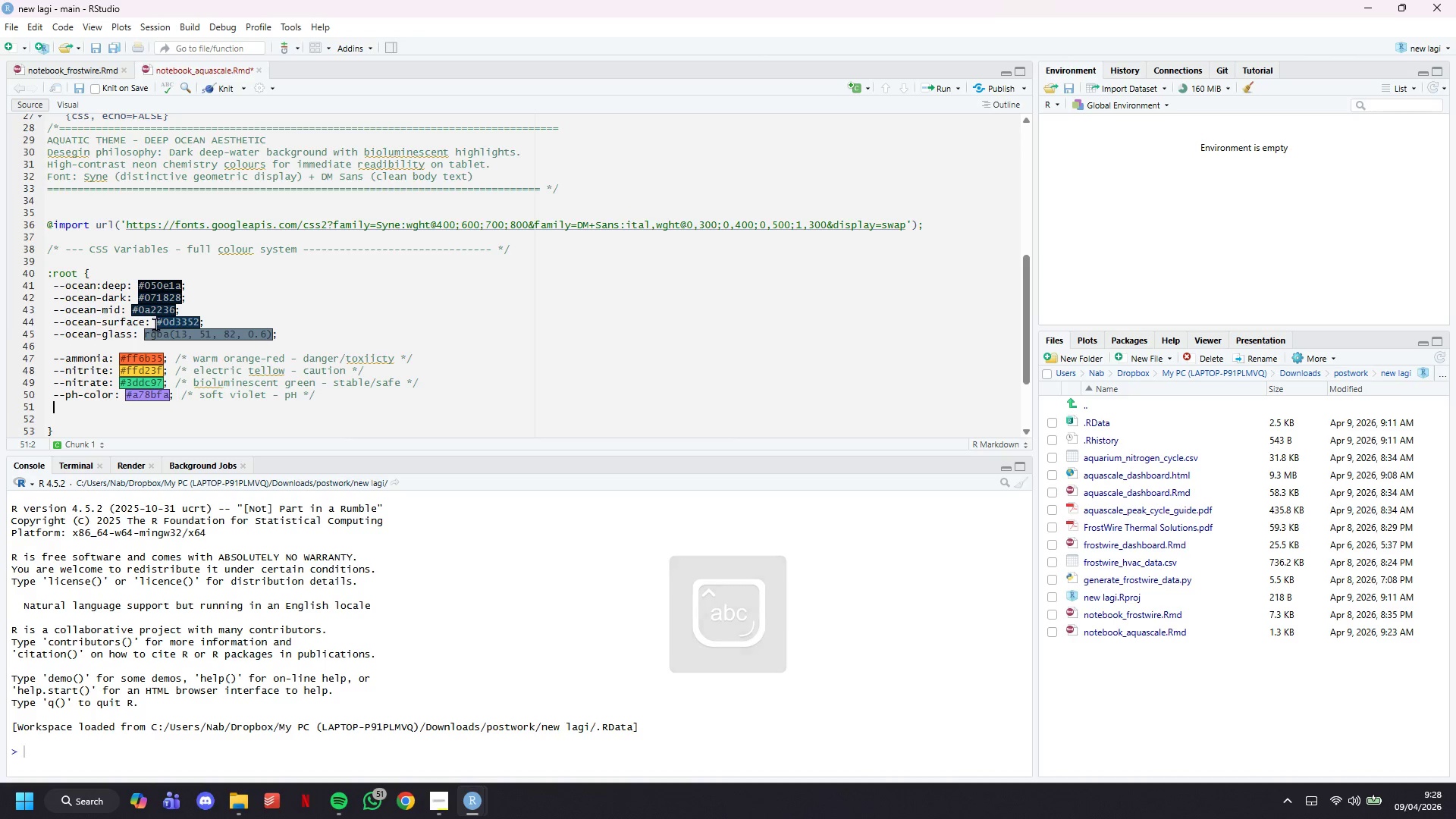 
type(--temp-color: #38bdf8; /* sku)
key(Backspace)
type(y blue - )
key(Backspace)
type( temperature */)
 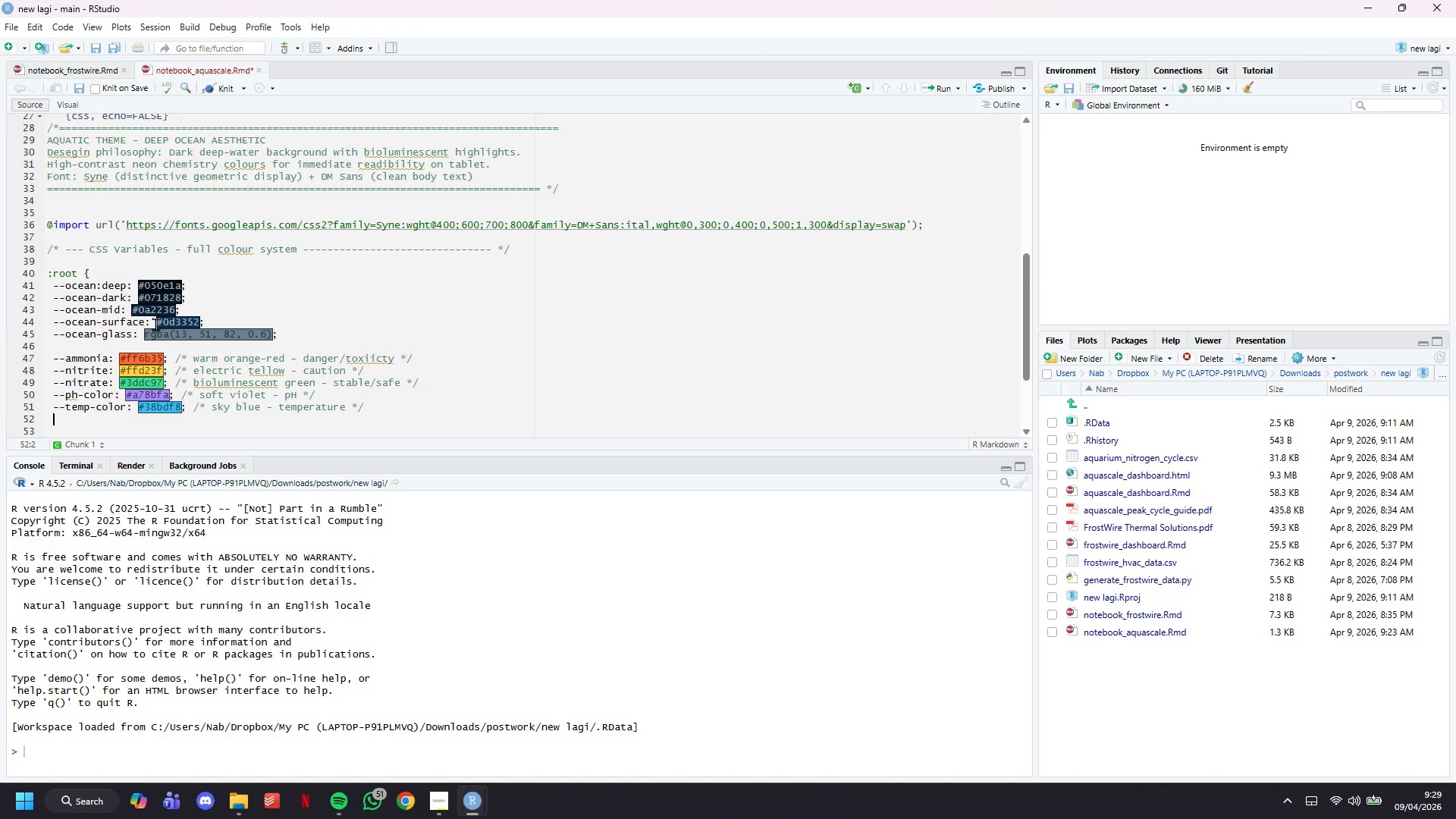 
 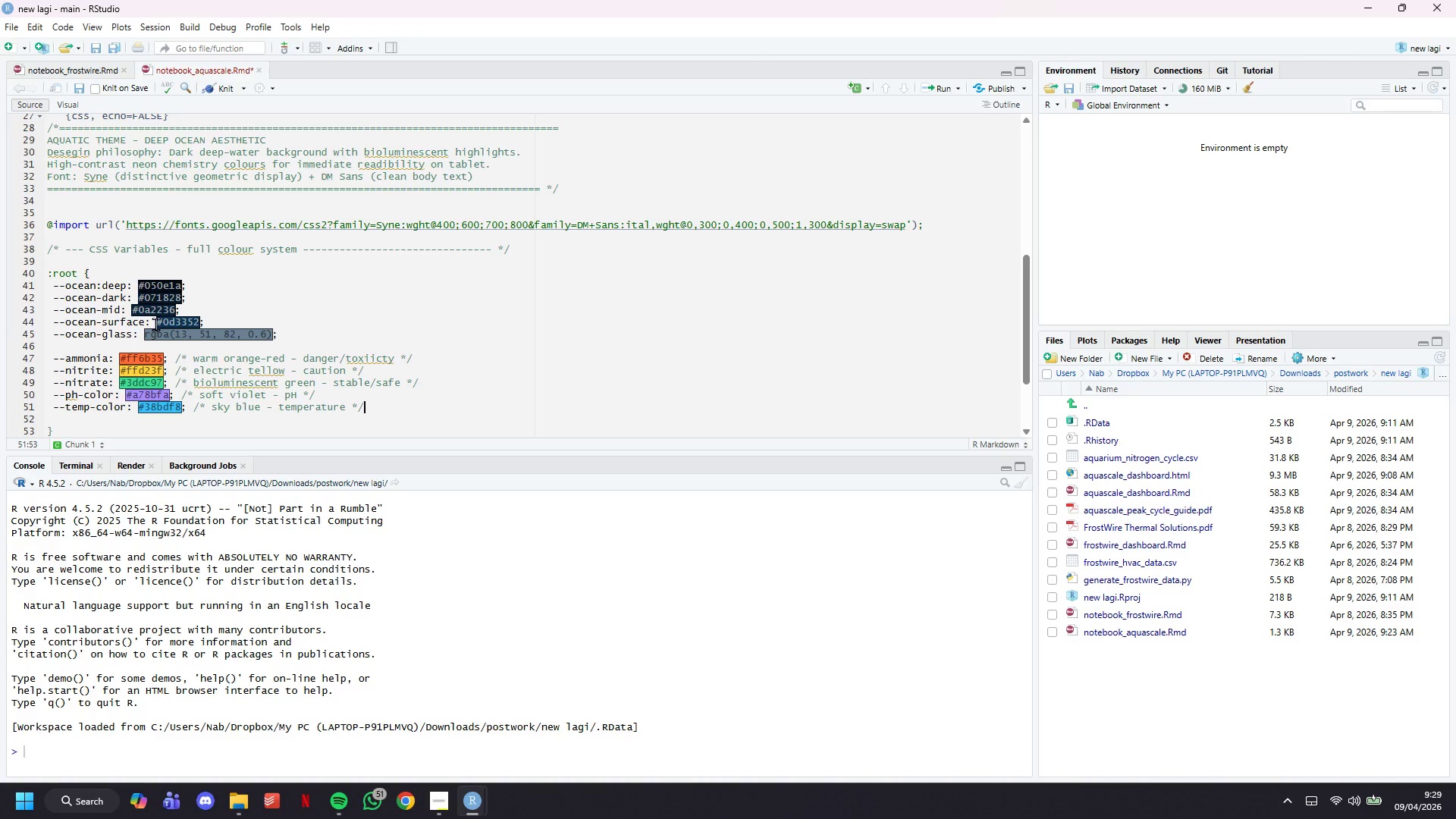 
key(Enter)
 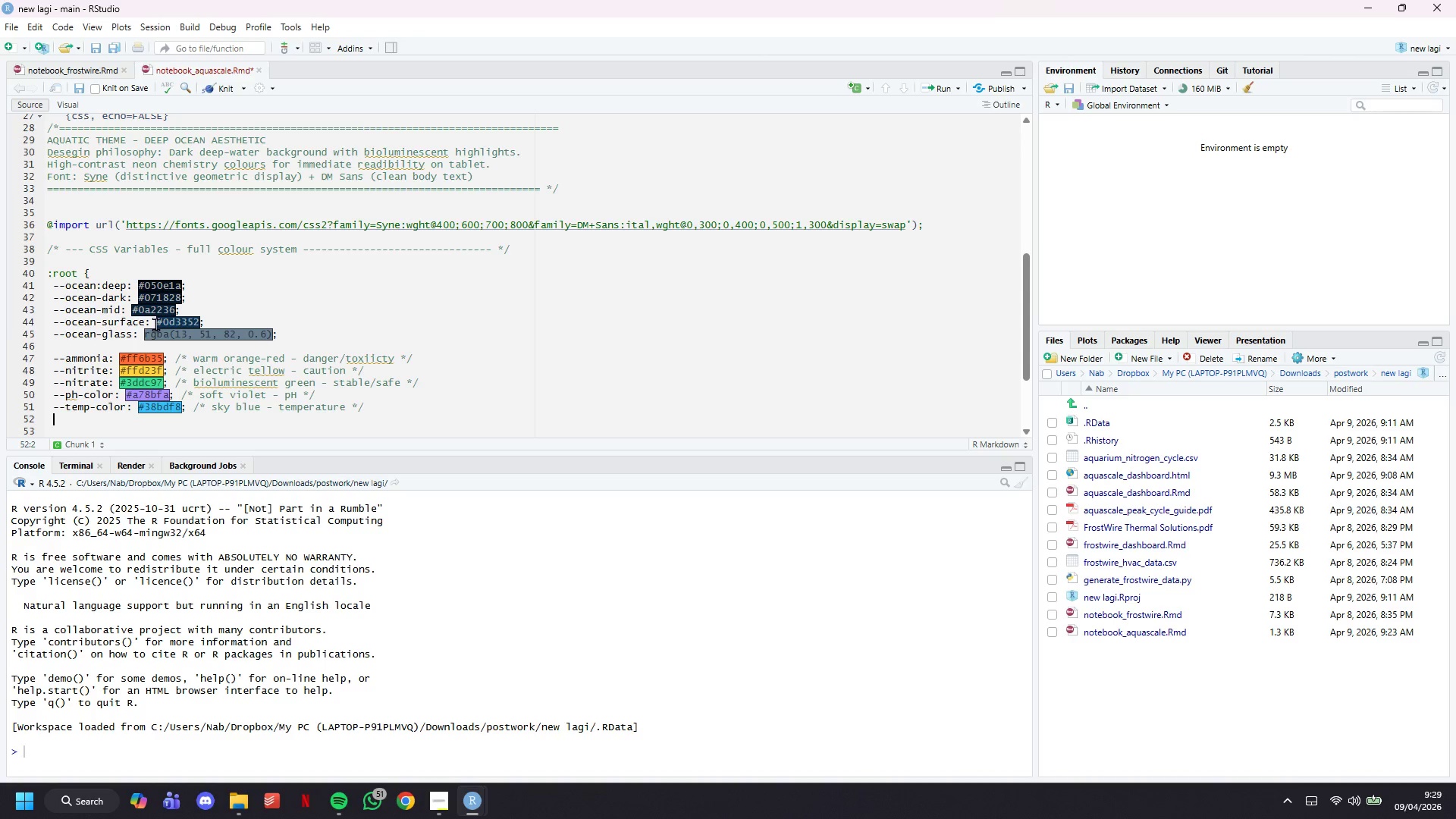 
key(Enter)
 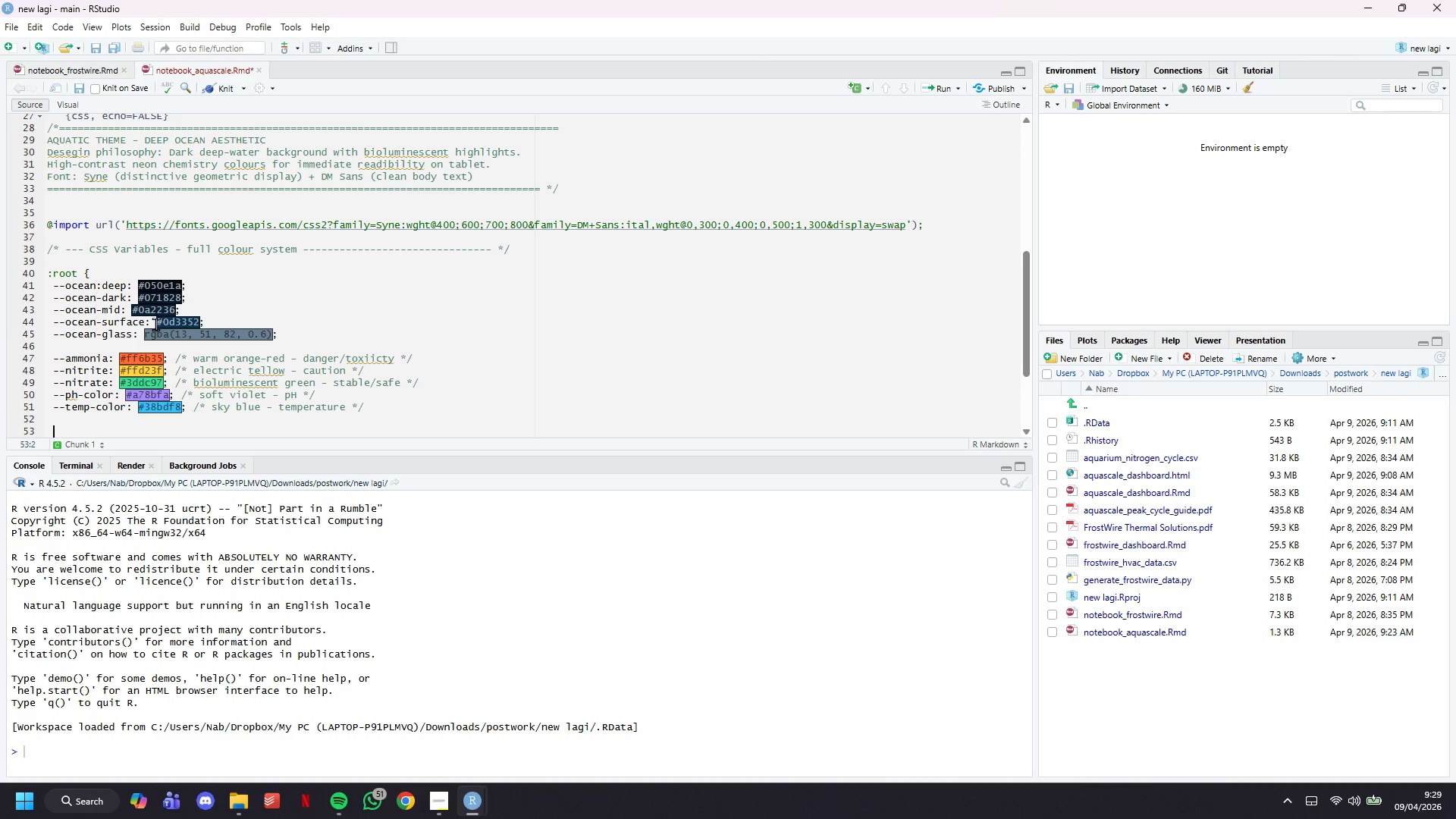 
type(--safe-green: #00ff88;)
 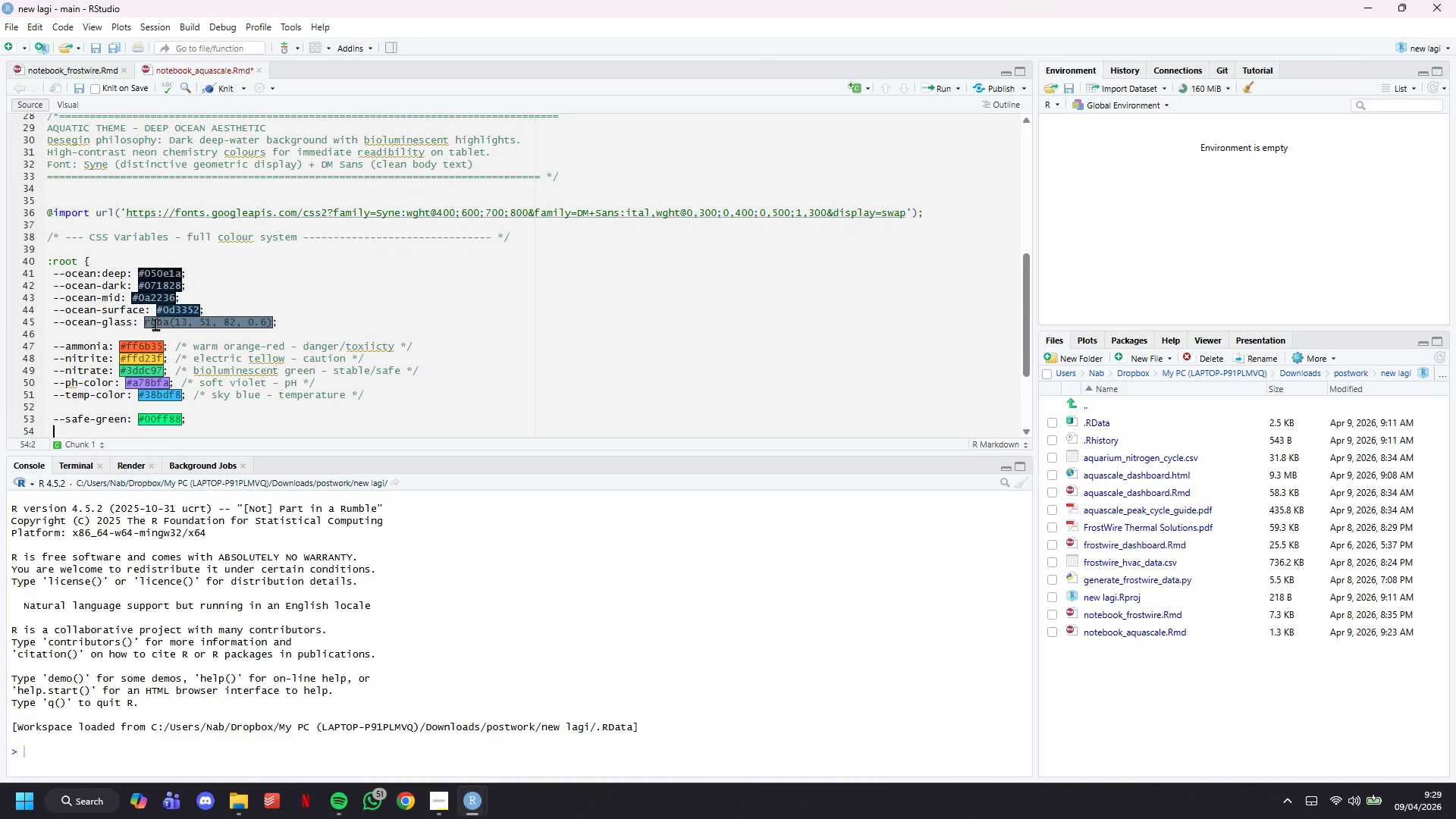 
 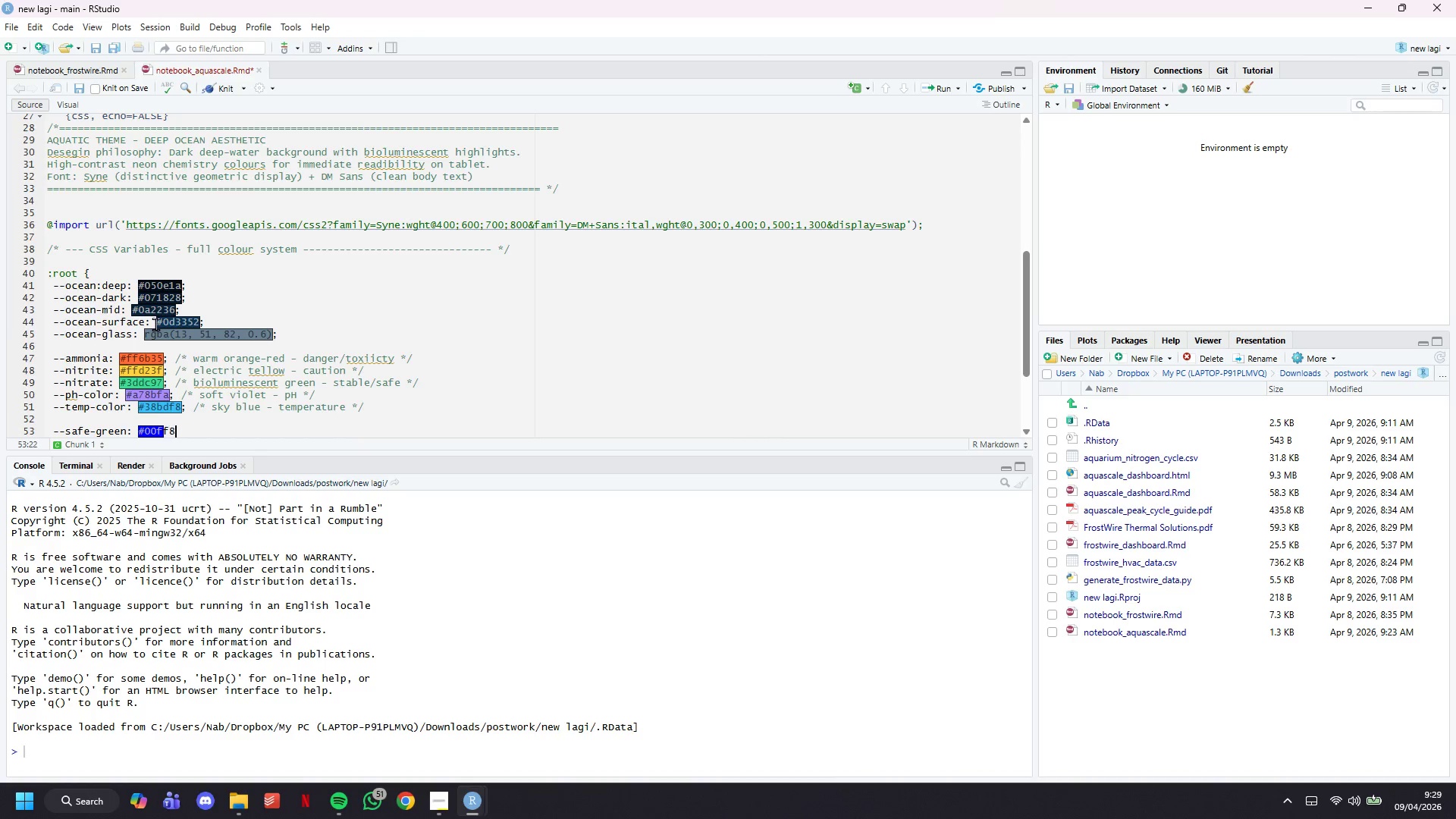 
key(Enter)
 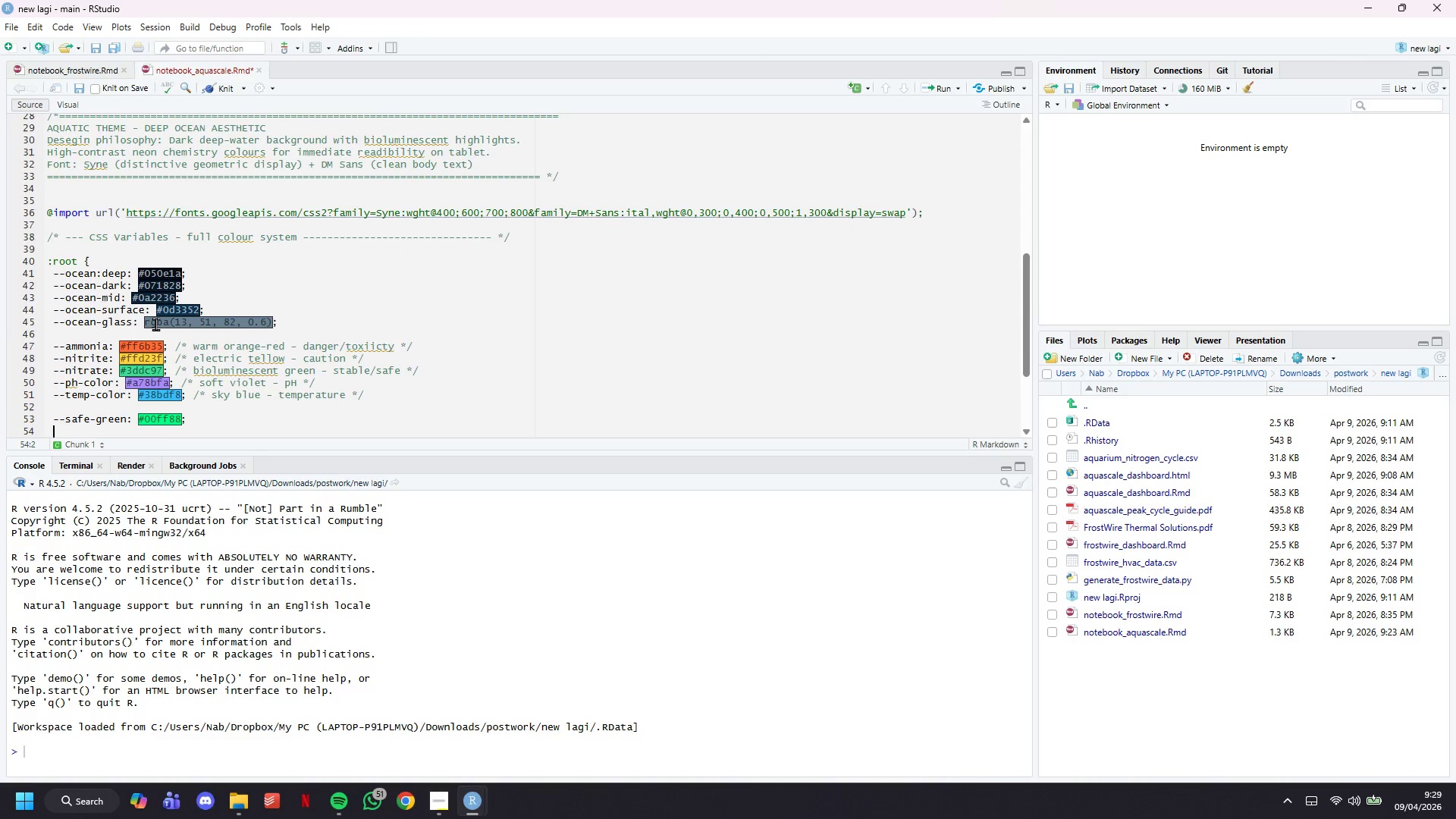 
type(--danger-red: #ff3366;)
 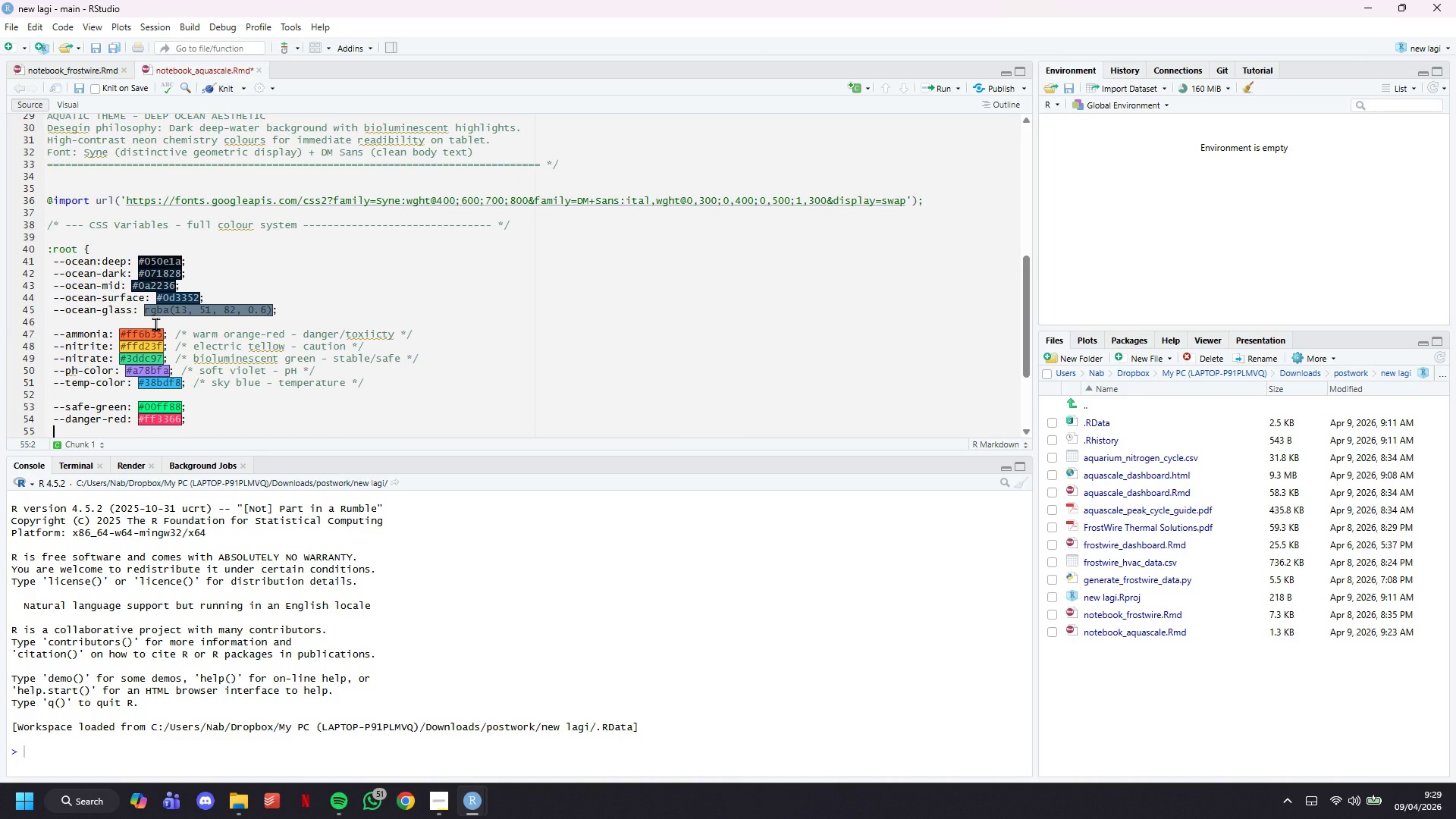 
 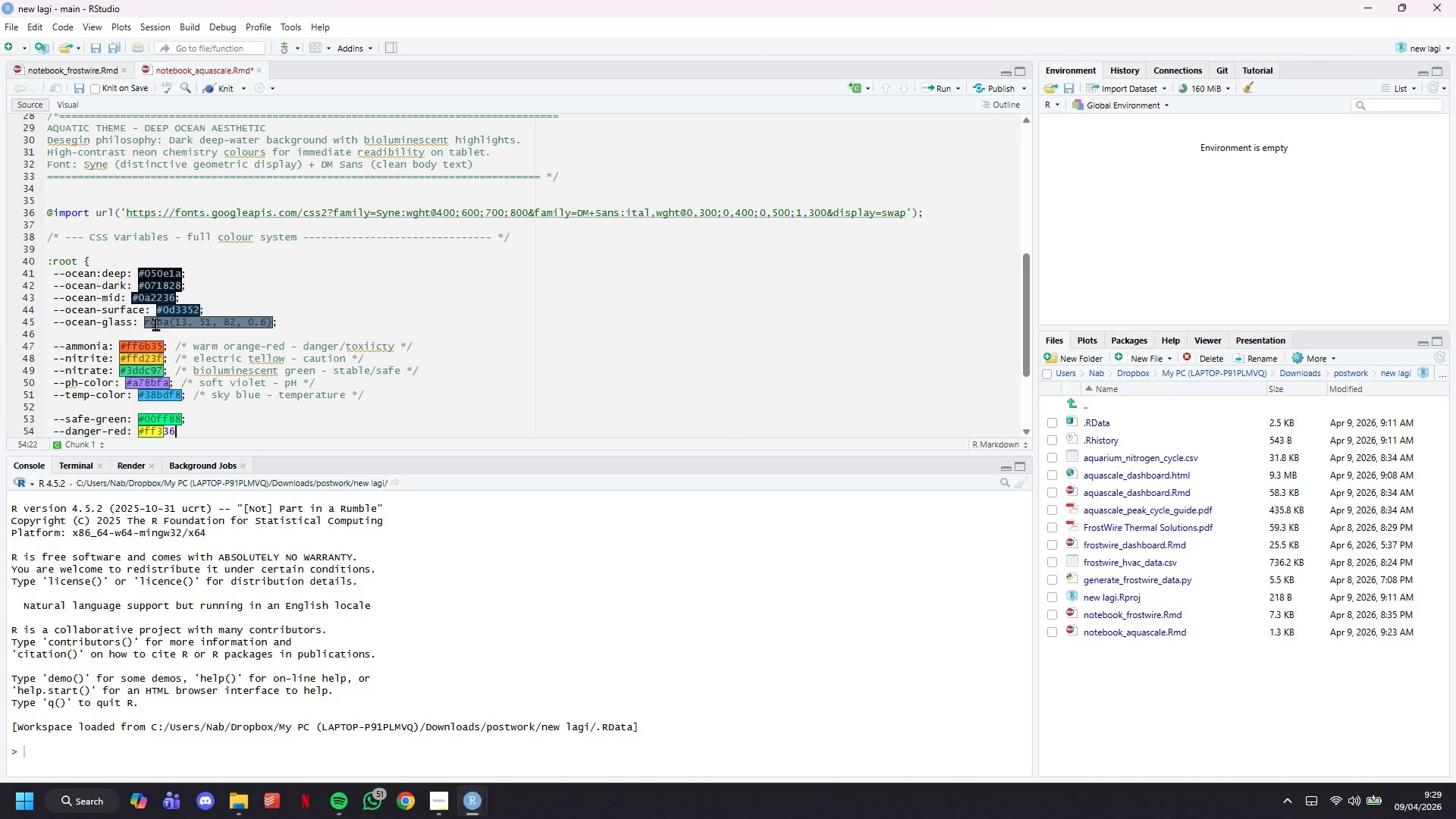 
key(Enter)
 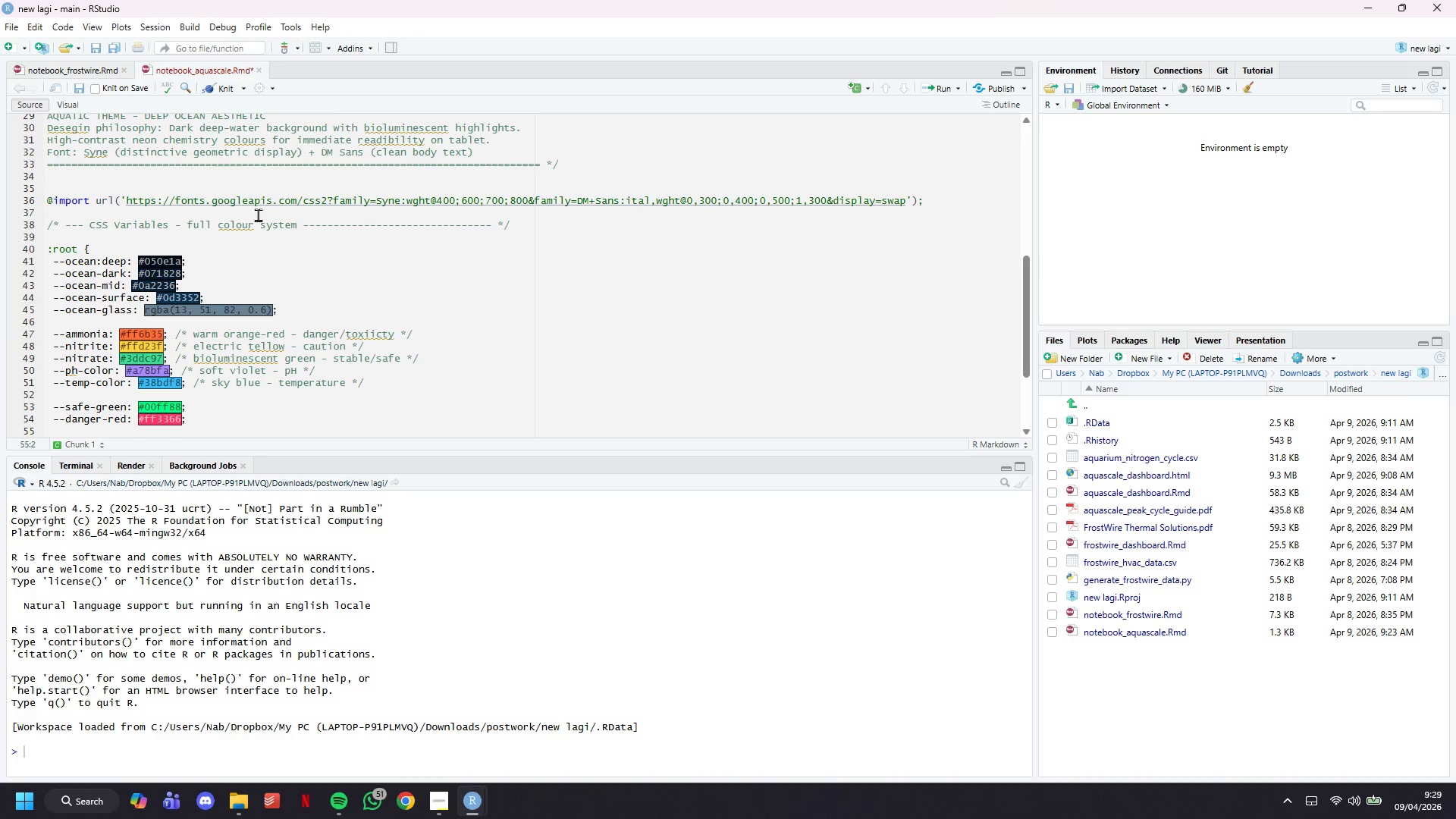 
scroll: coordinate [278, 222], scroll_direction: down, amount: 3.0
 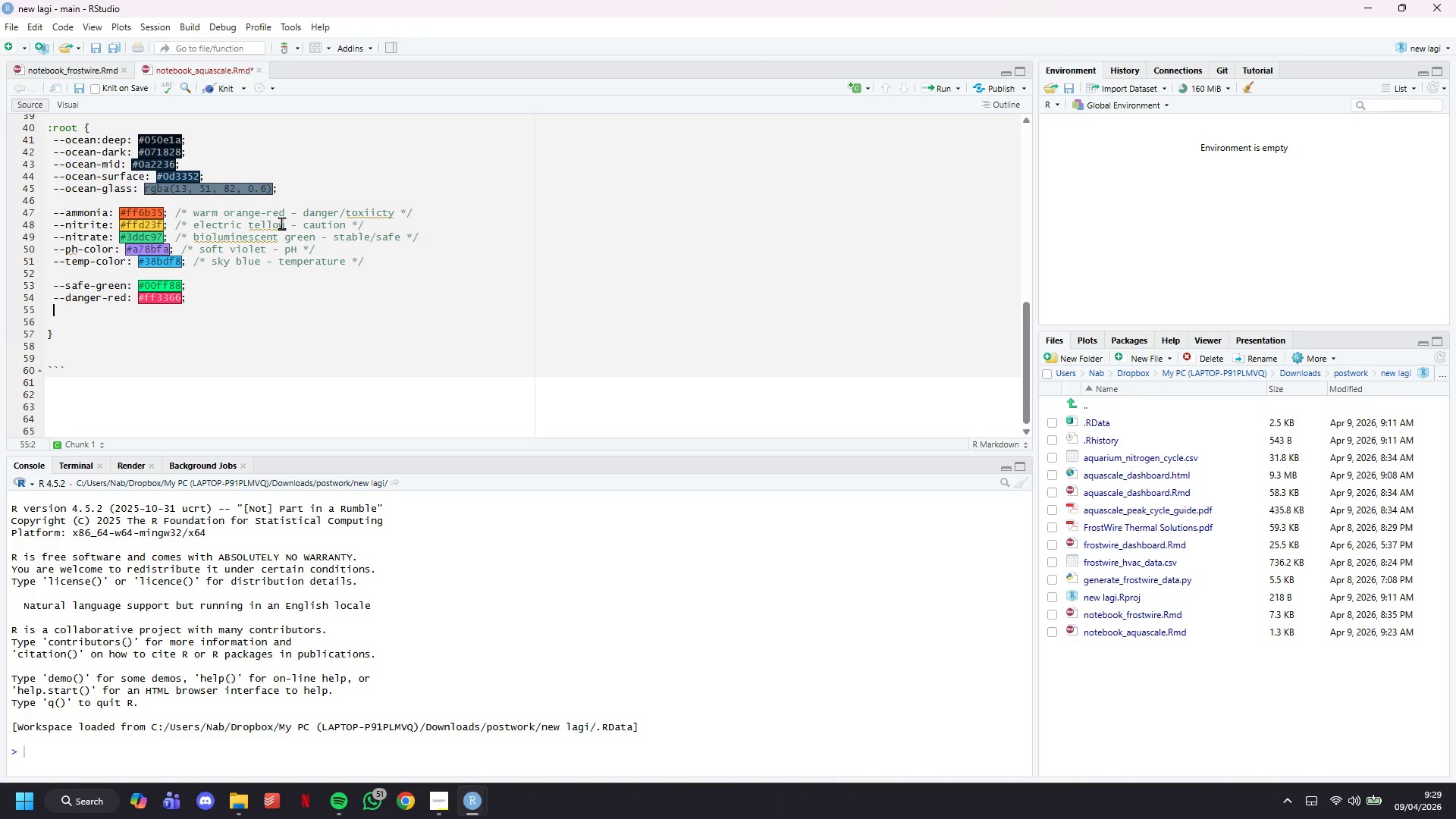 
wait(8.82)
 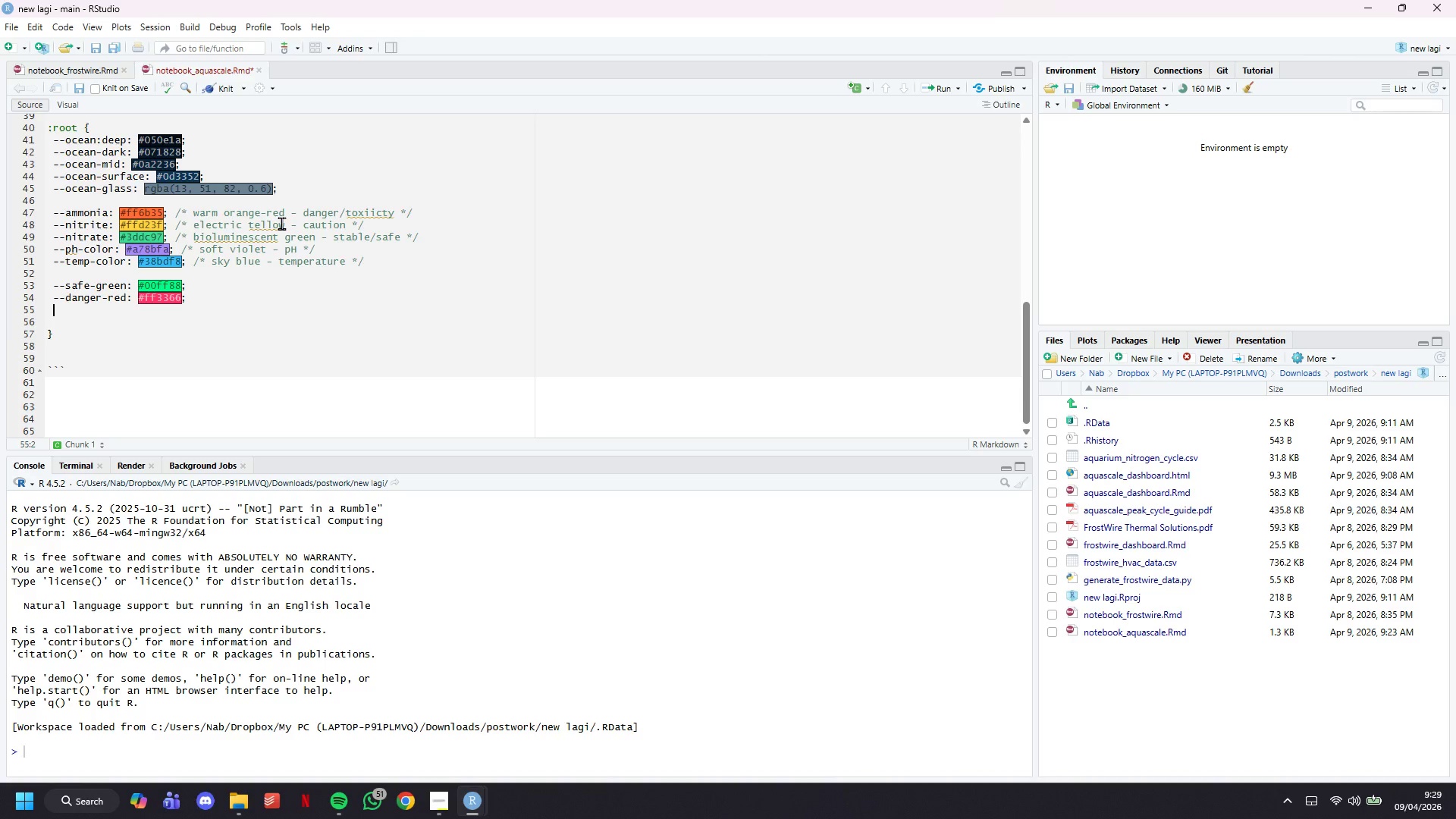 
type(--caution-amber: #ffaa00;)
 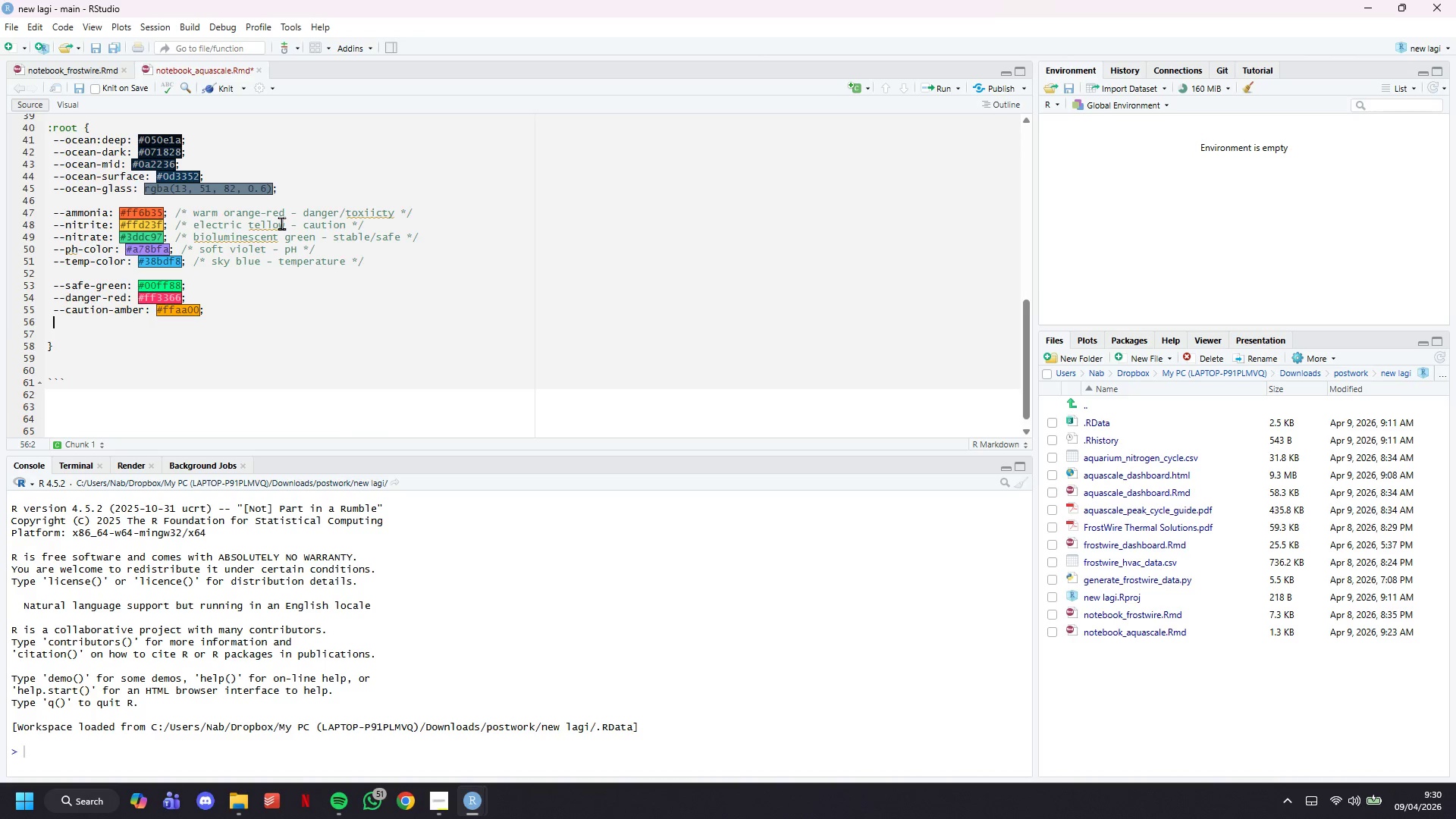 
 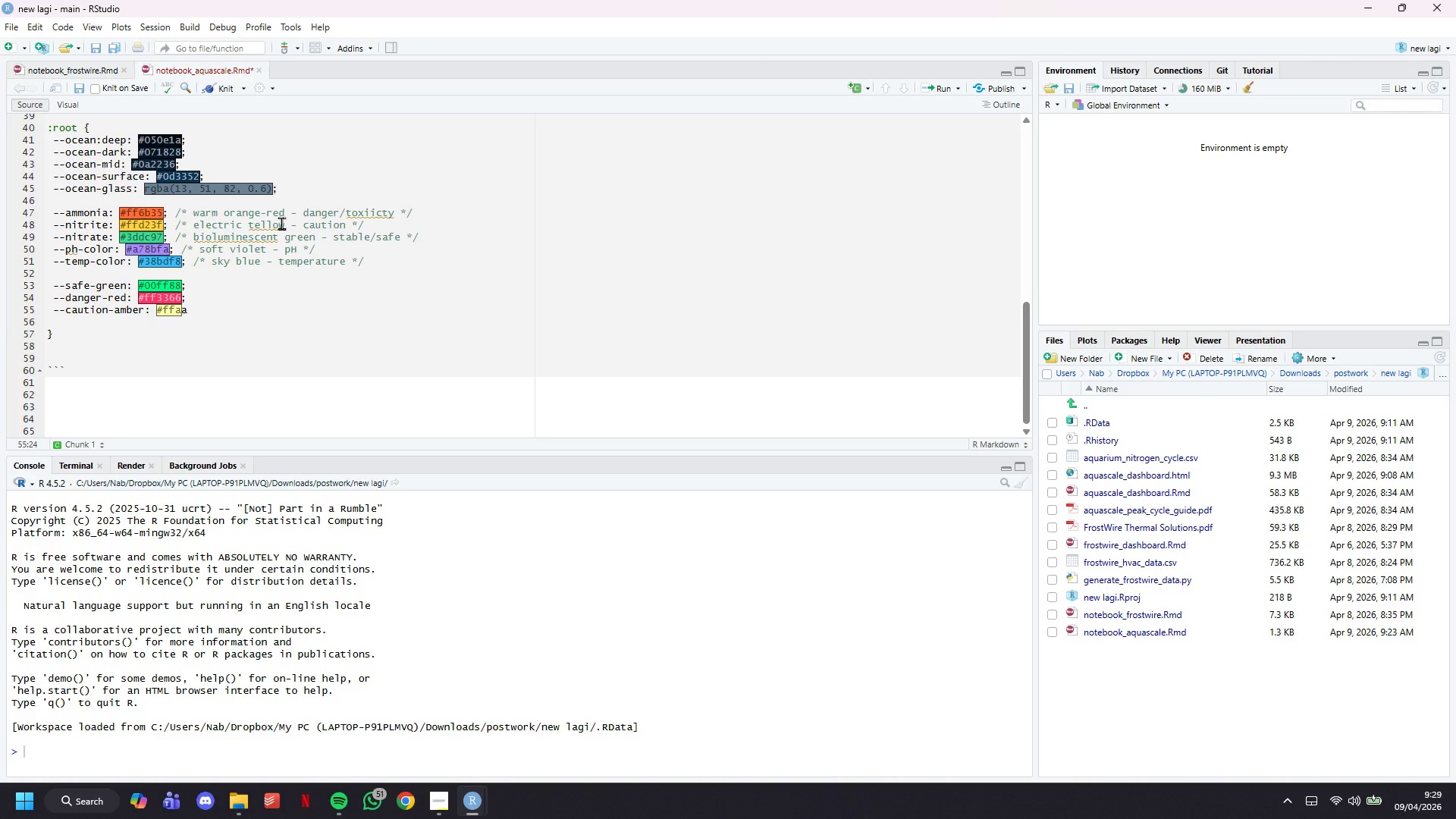 
key(Enter)
 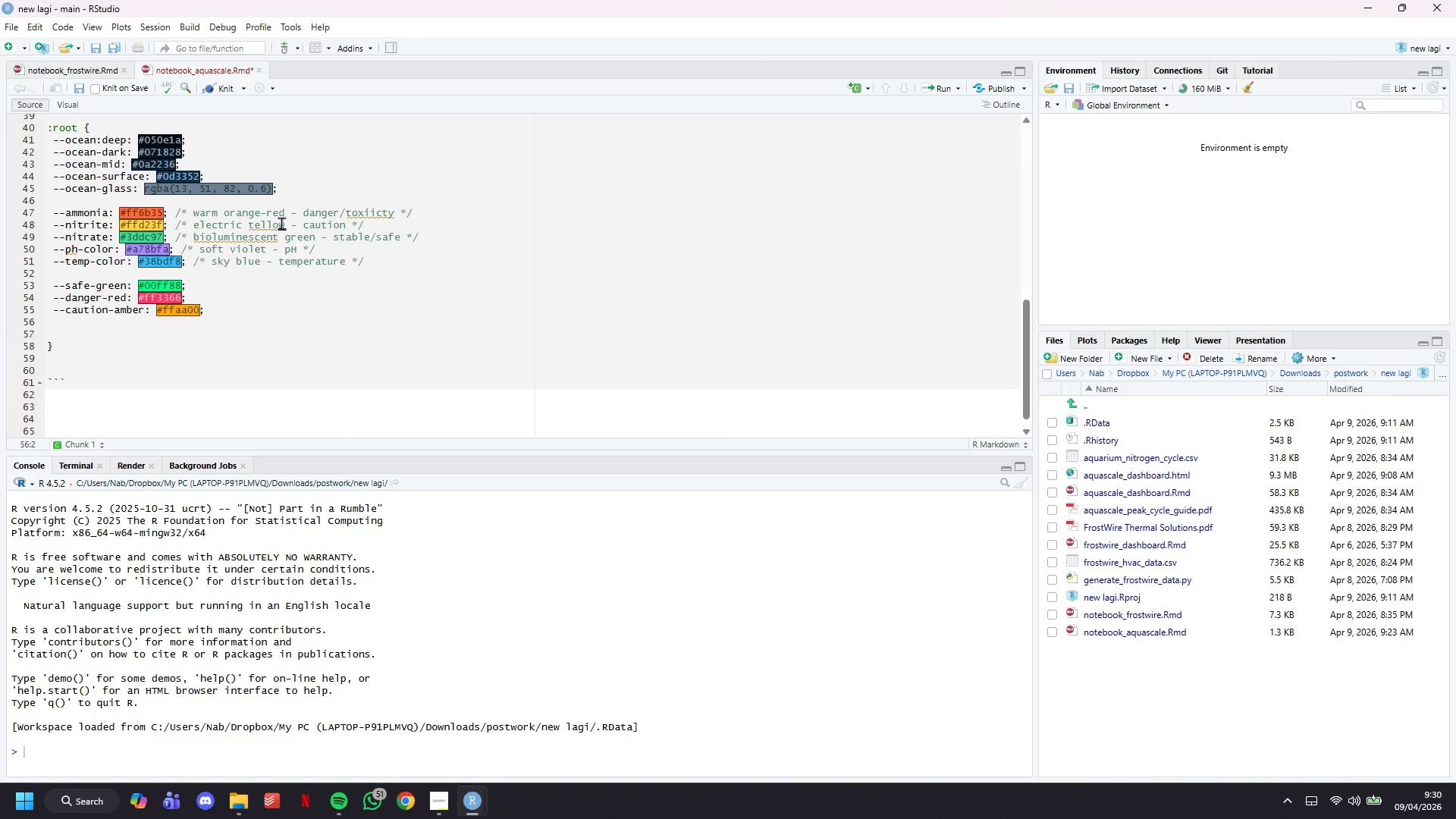 
type(--motion-blue: #00ccff;)
 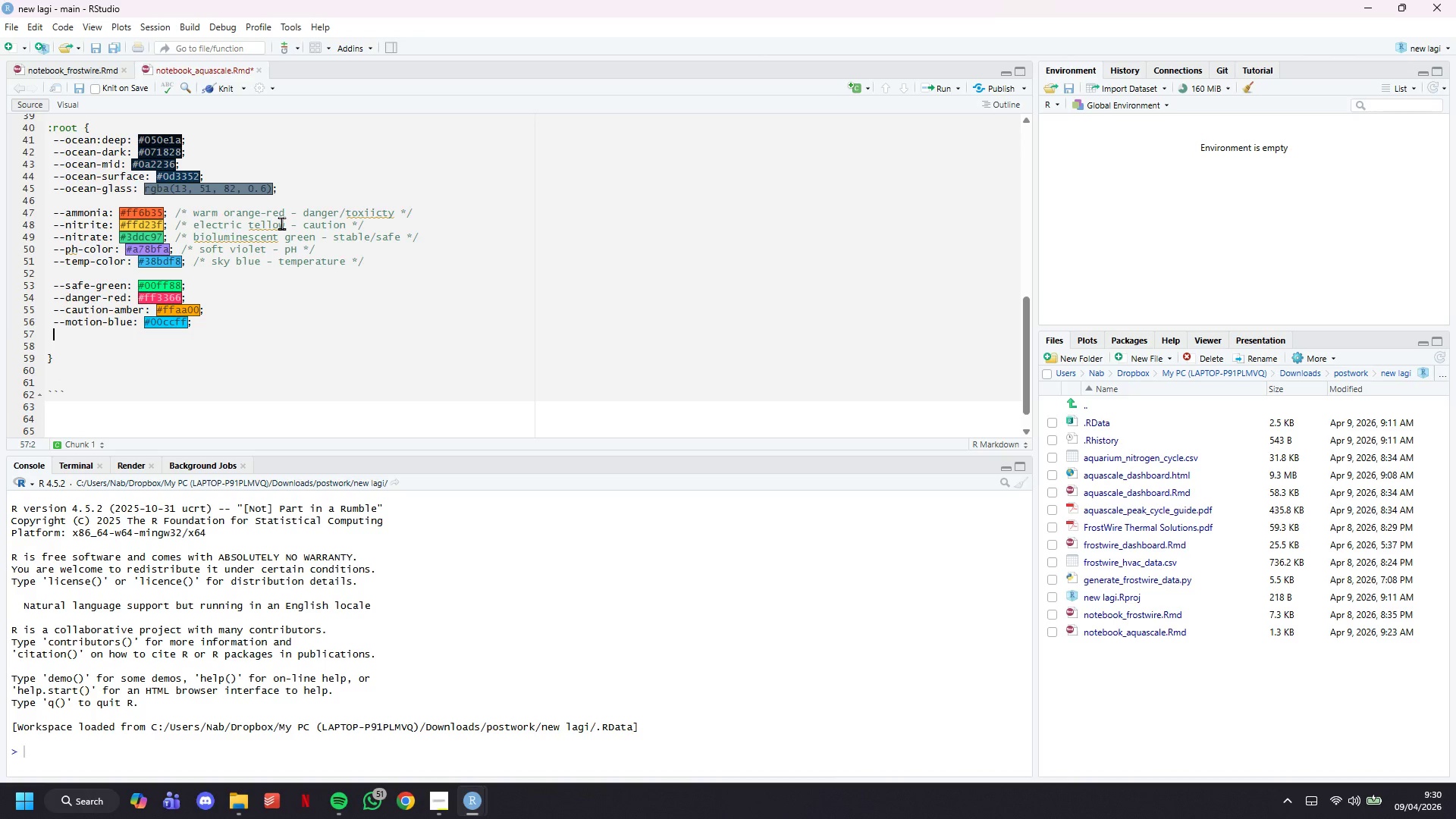 
 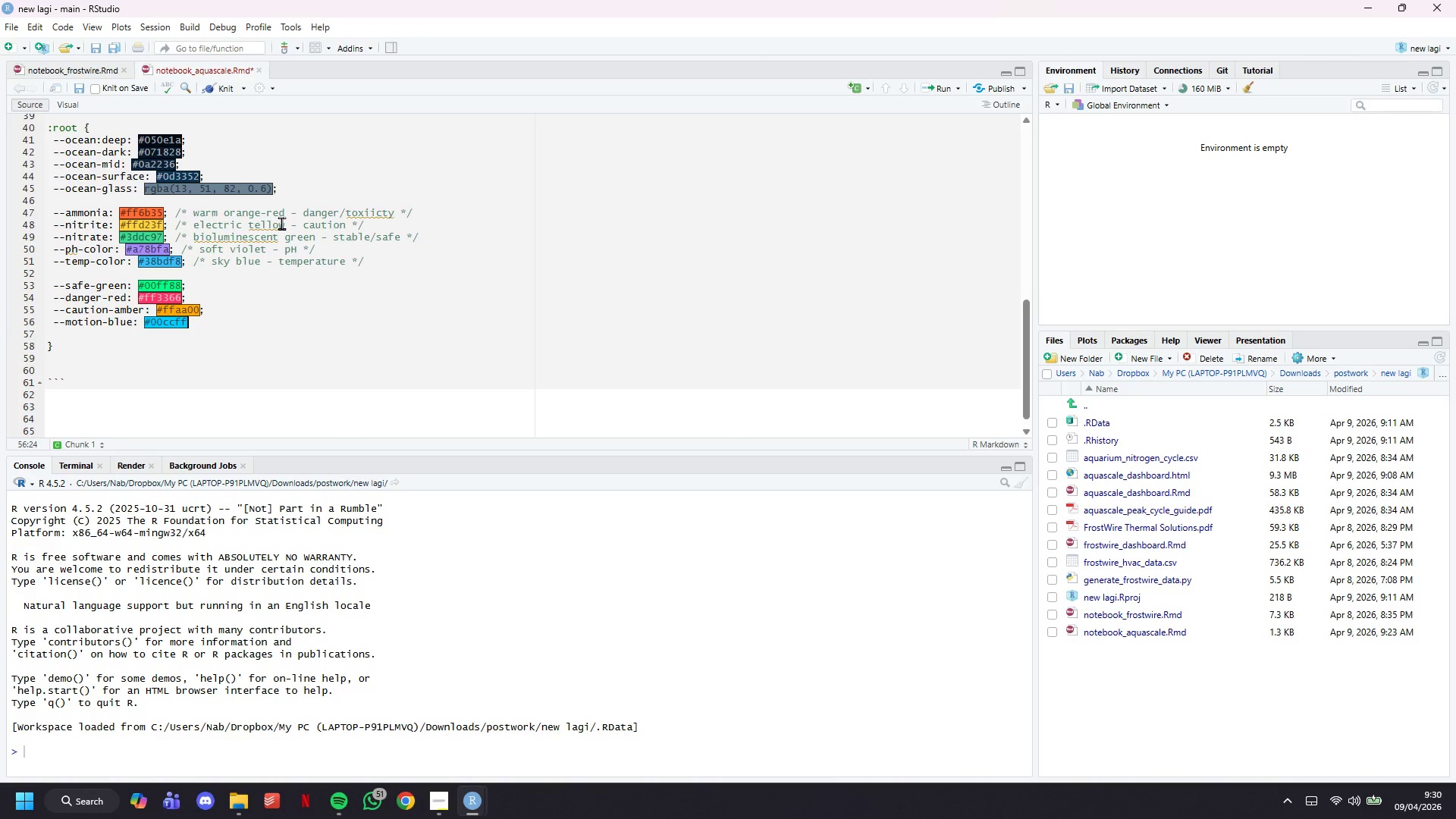 
key(Enter)
 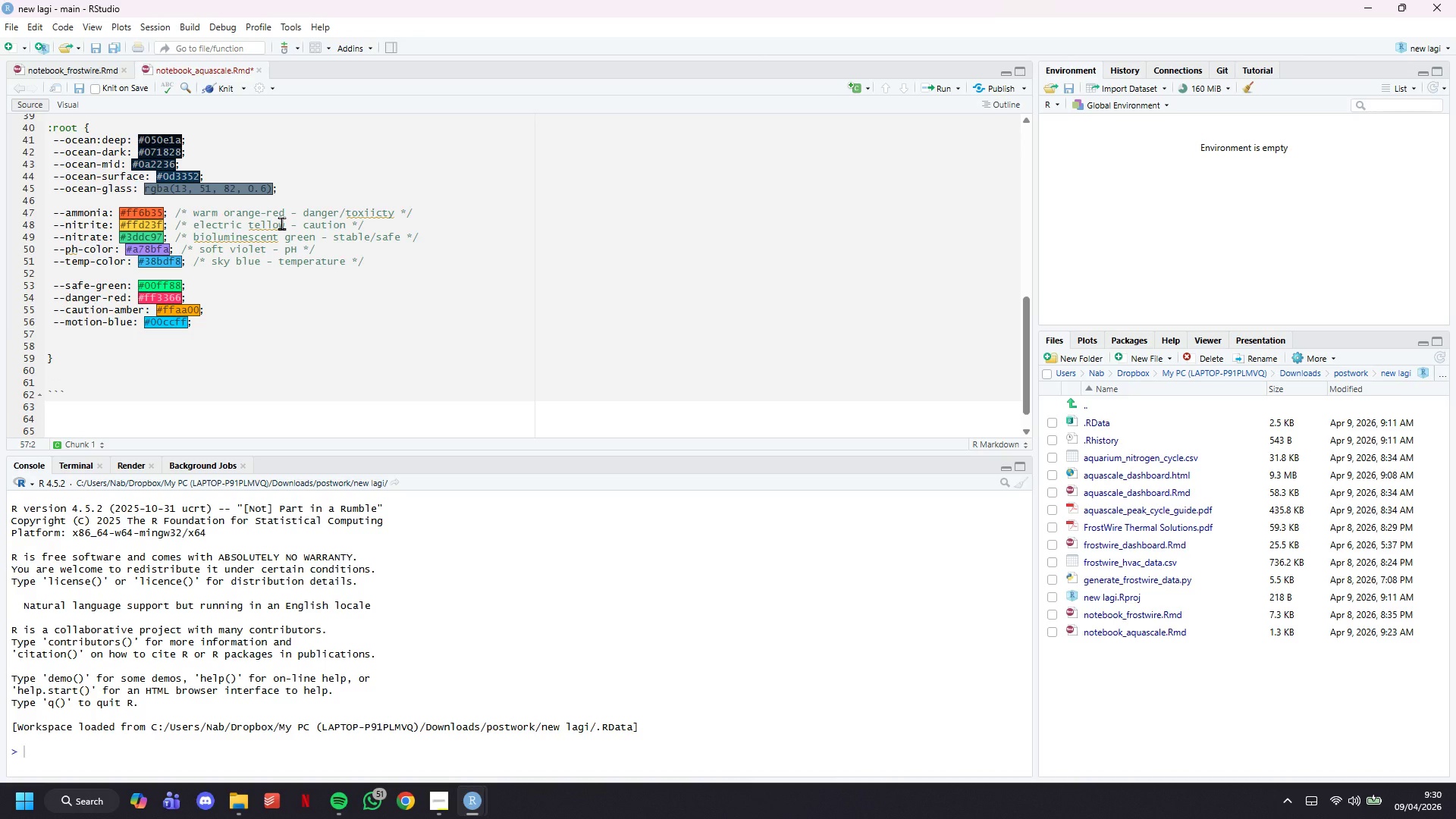 
key(Enter)
 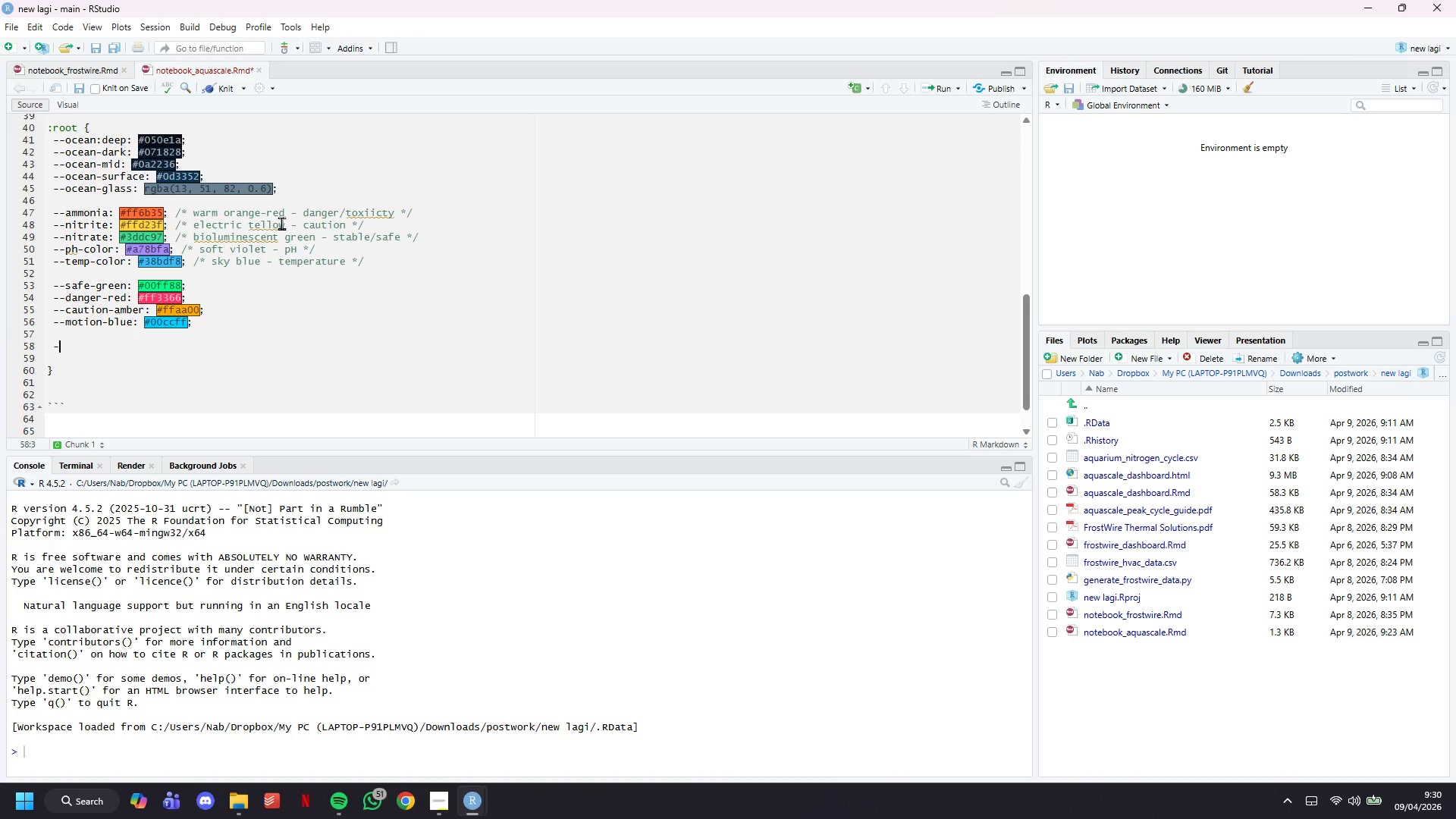 
type(--text-primary: #e8f4fdd;)
 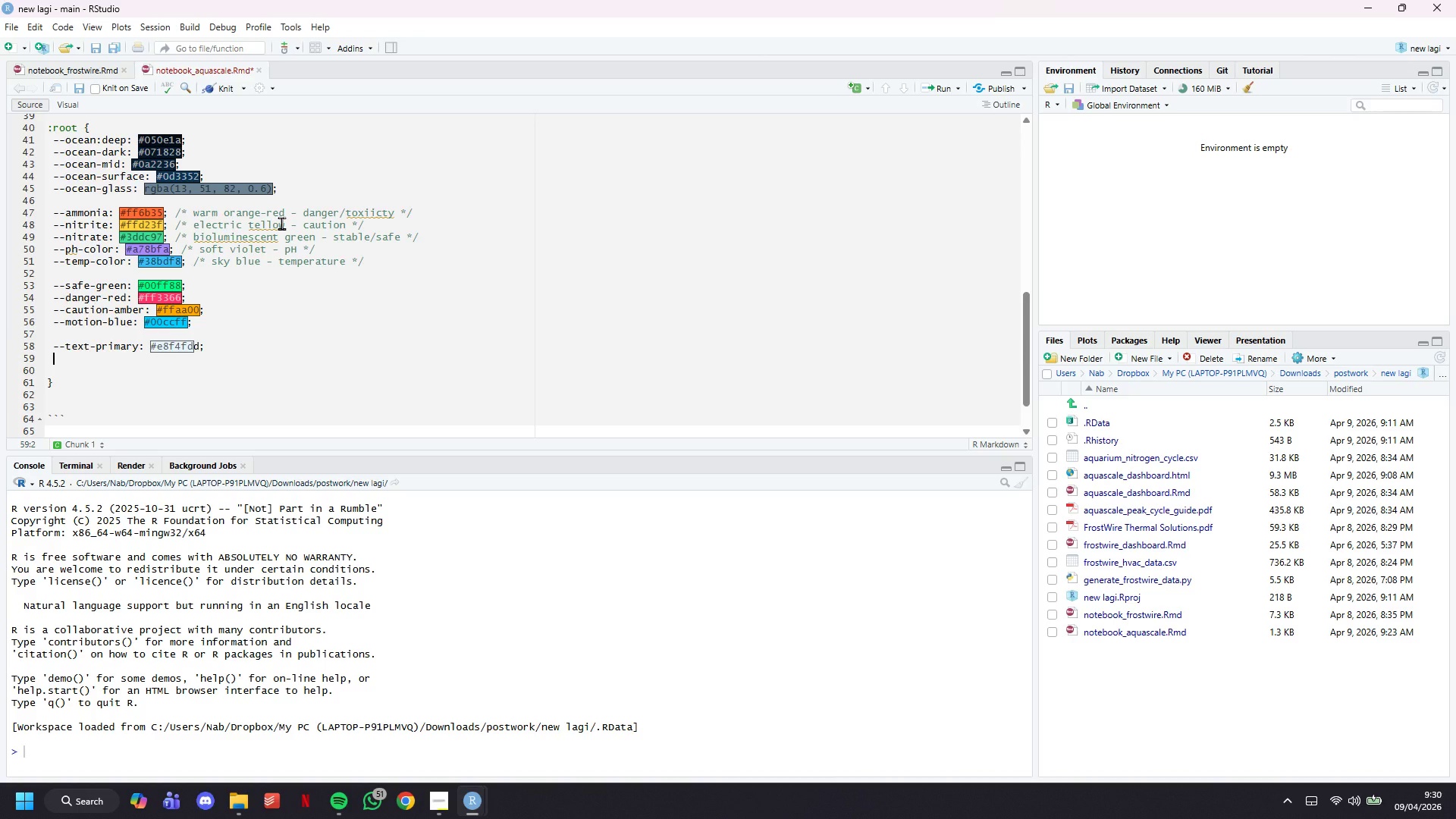 
 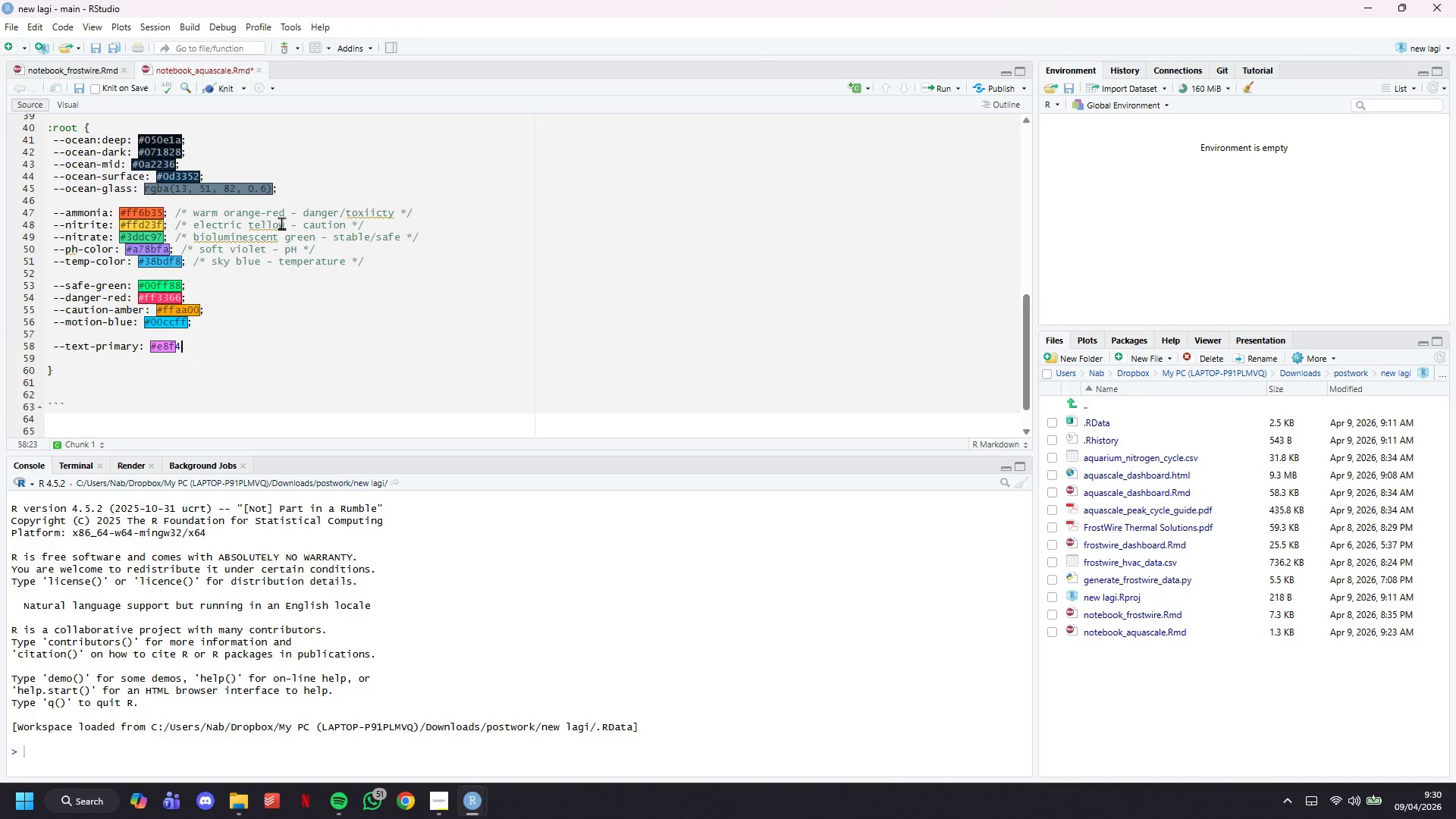 
key(Enter)
 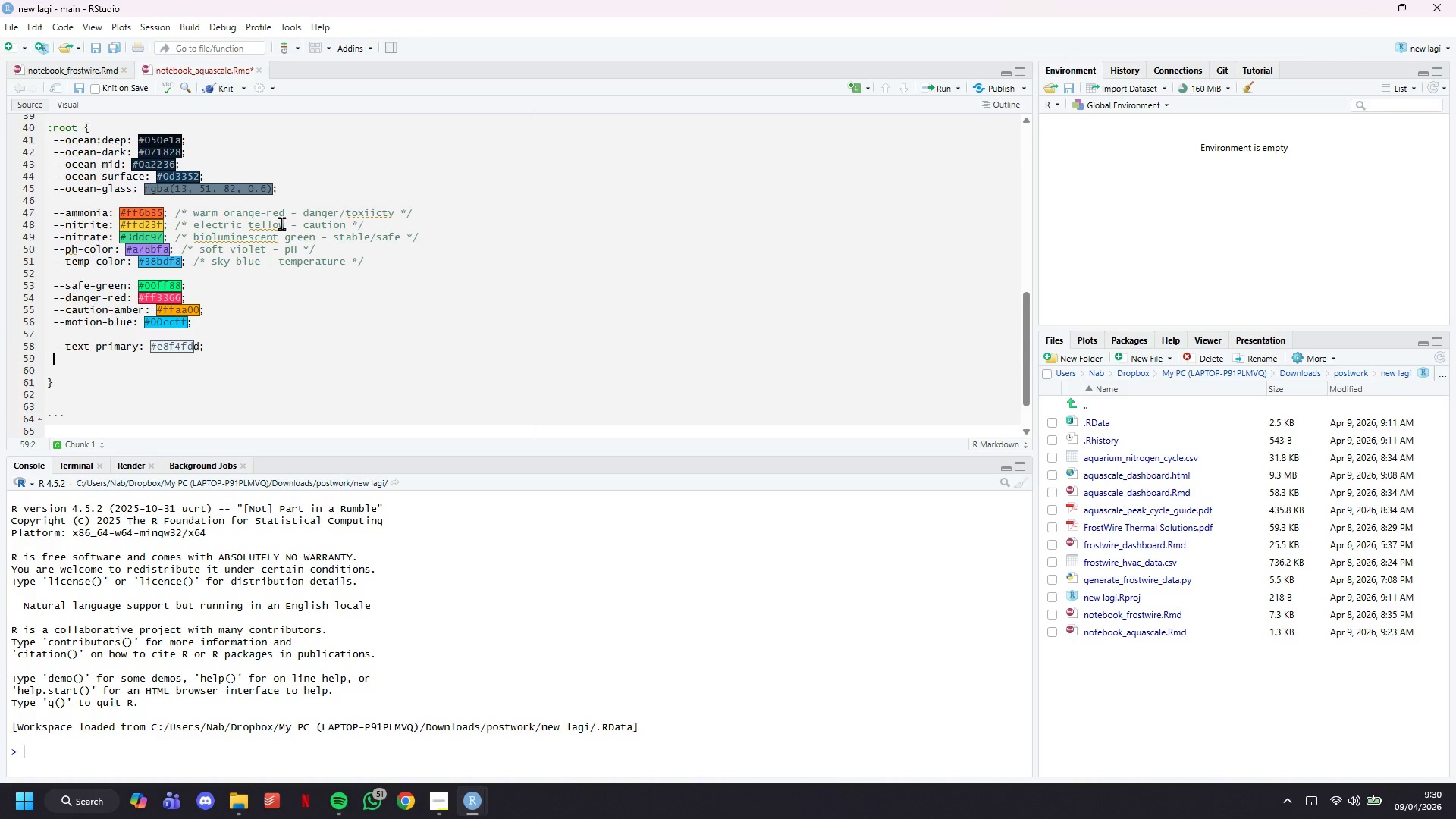 
key(ArrowLeft)
 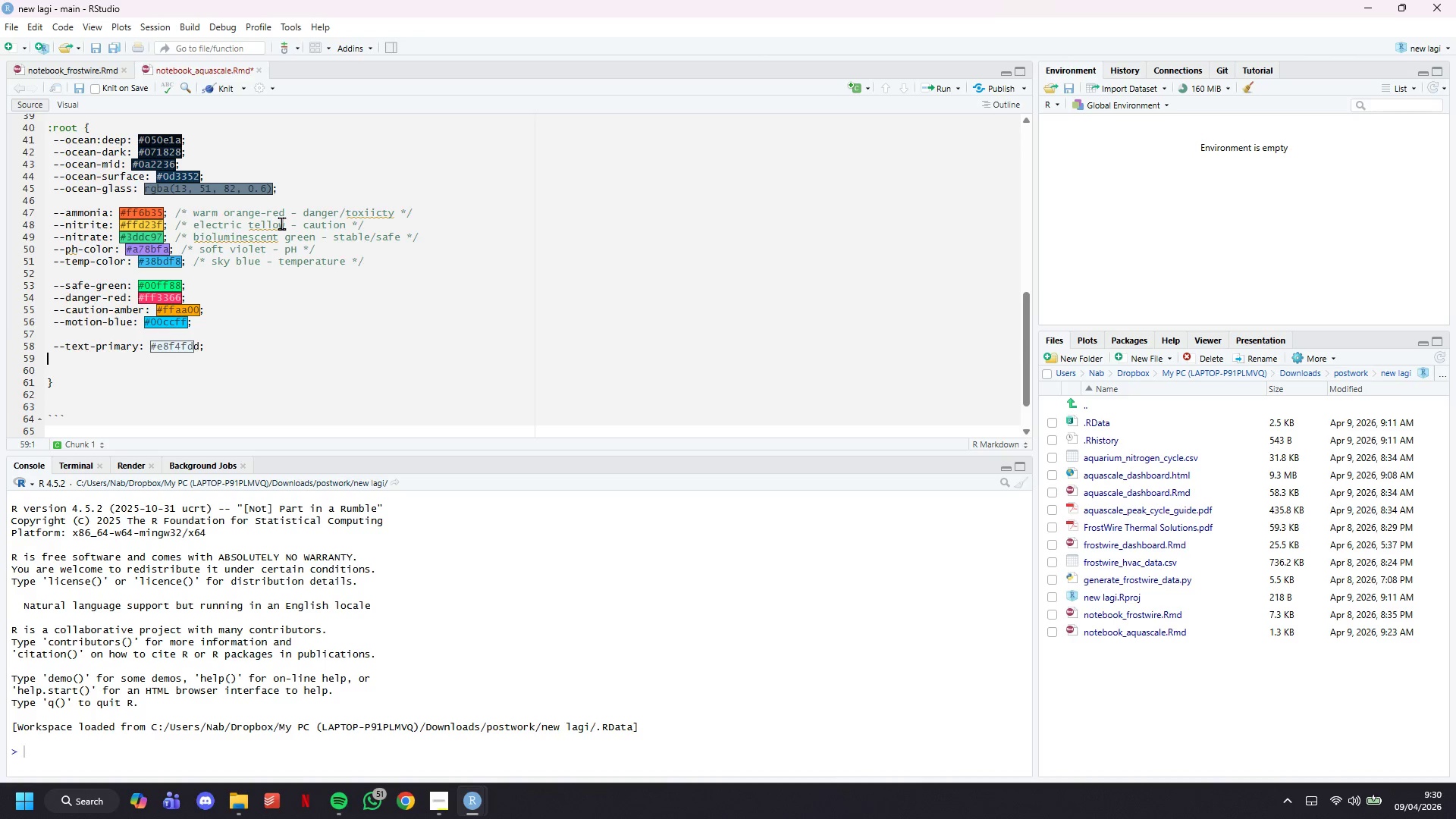 
key(ArrowLeft)
 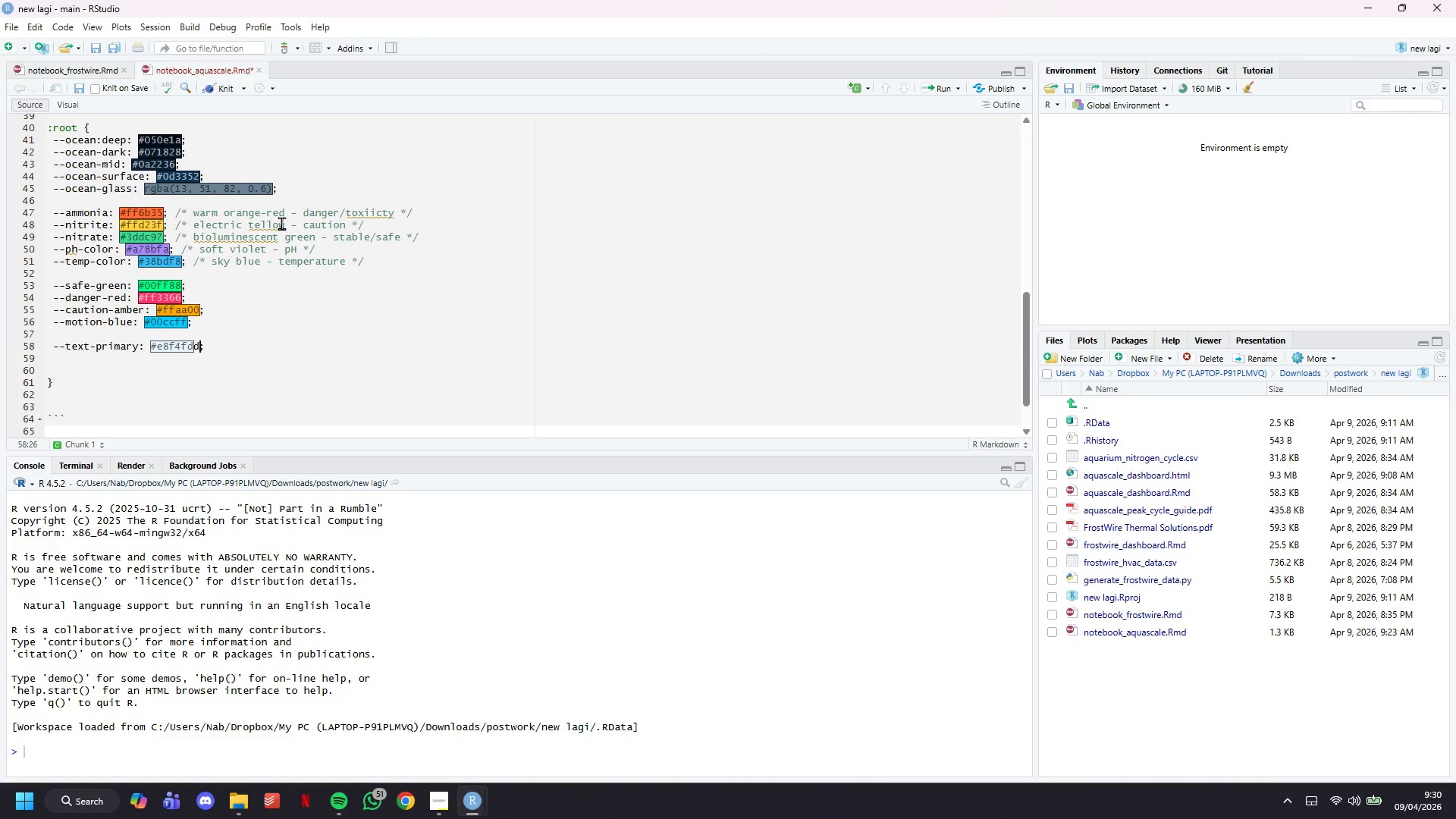 
key(ArrowLeft)
 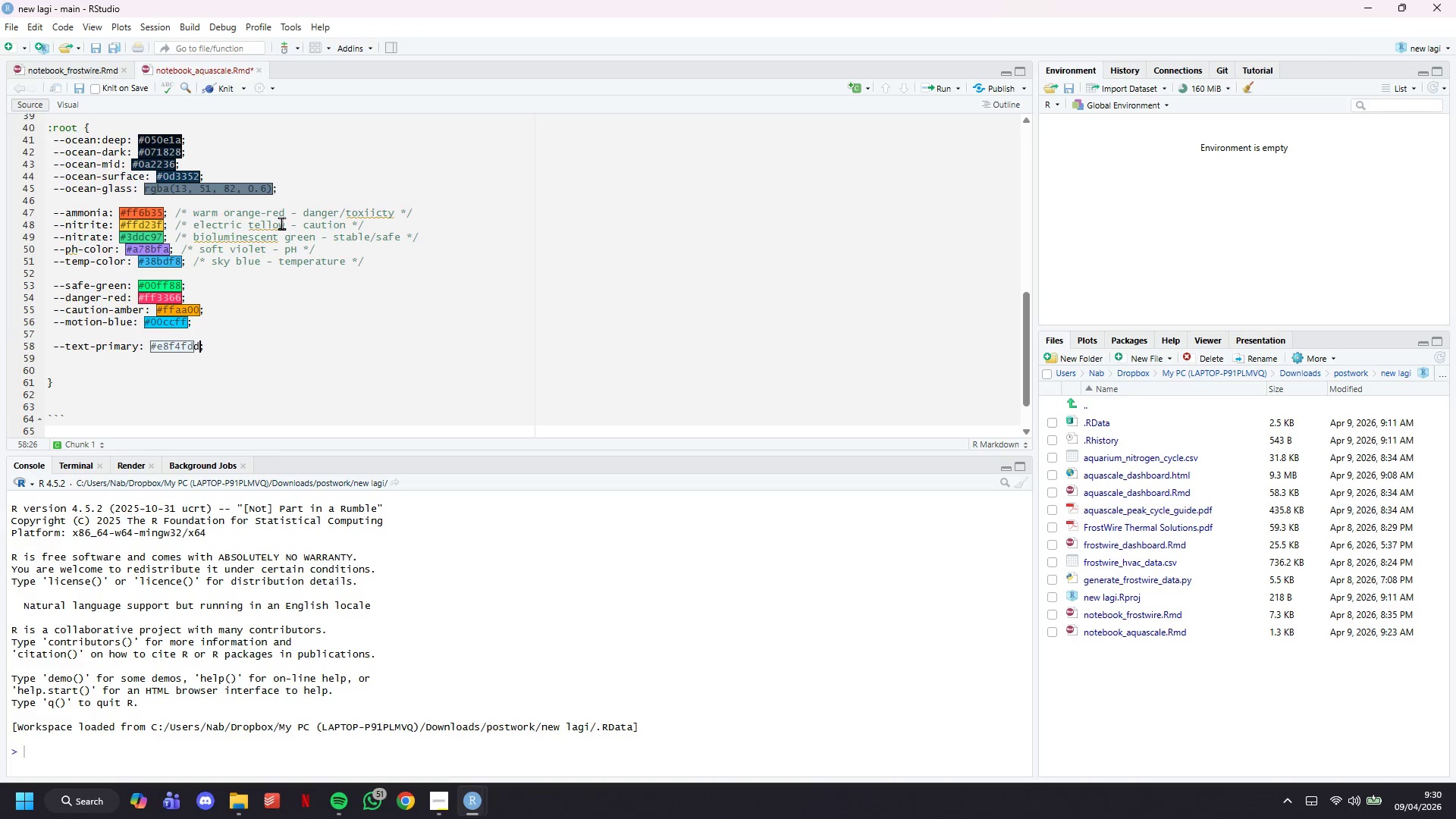 
key(Backspace)
 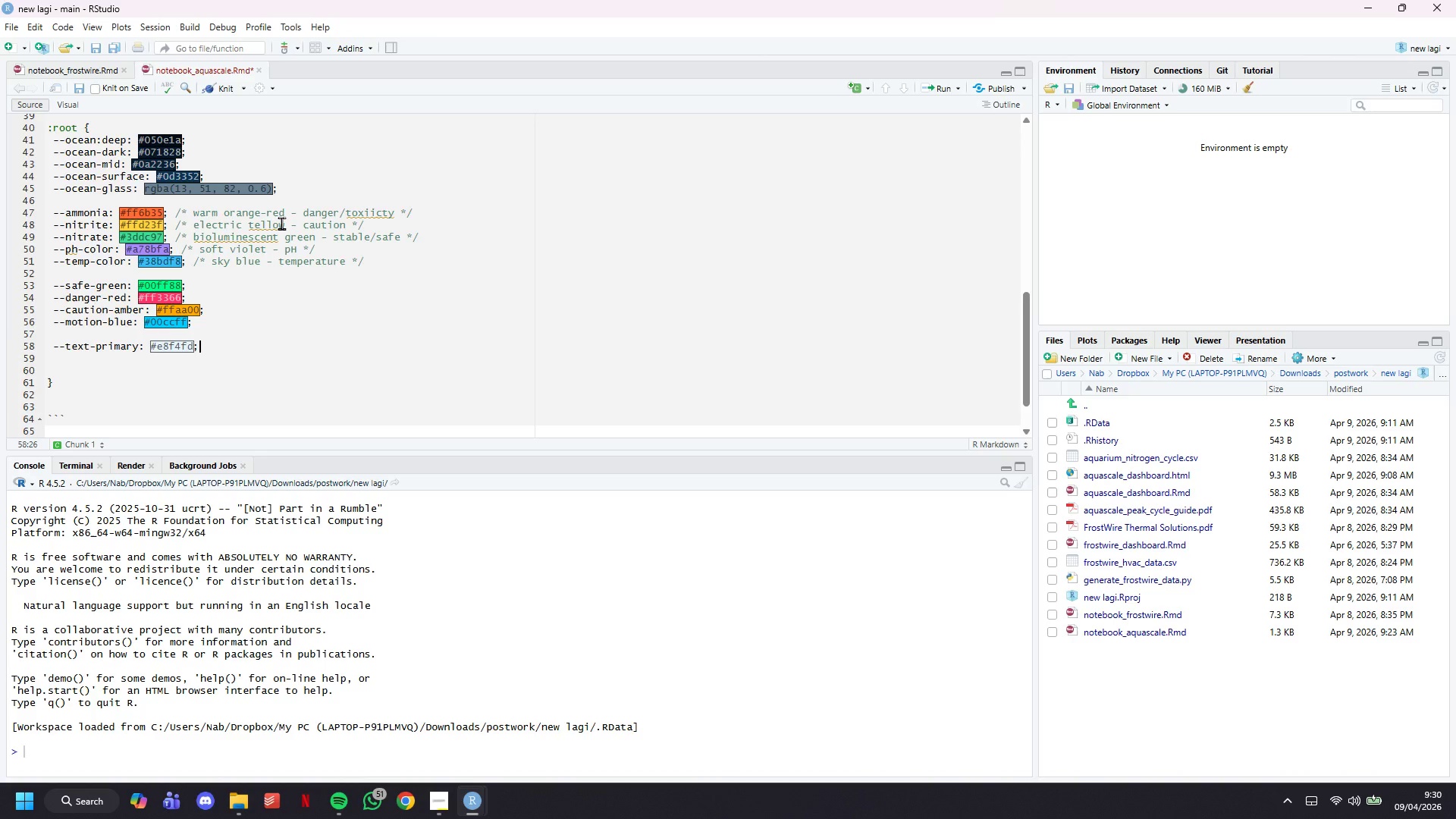 
key(ArrowRight)
 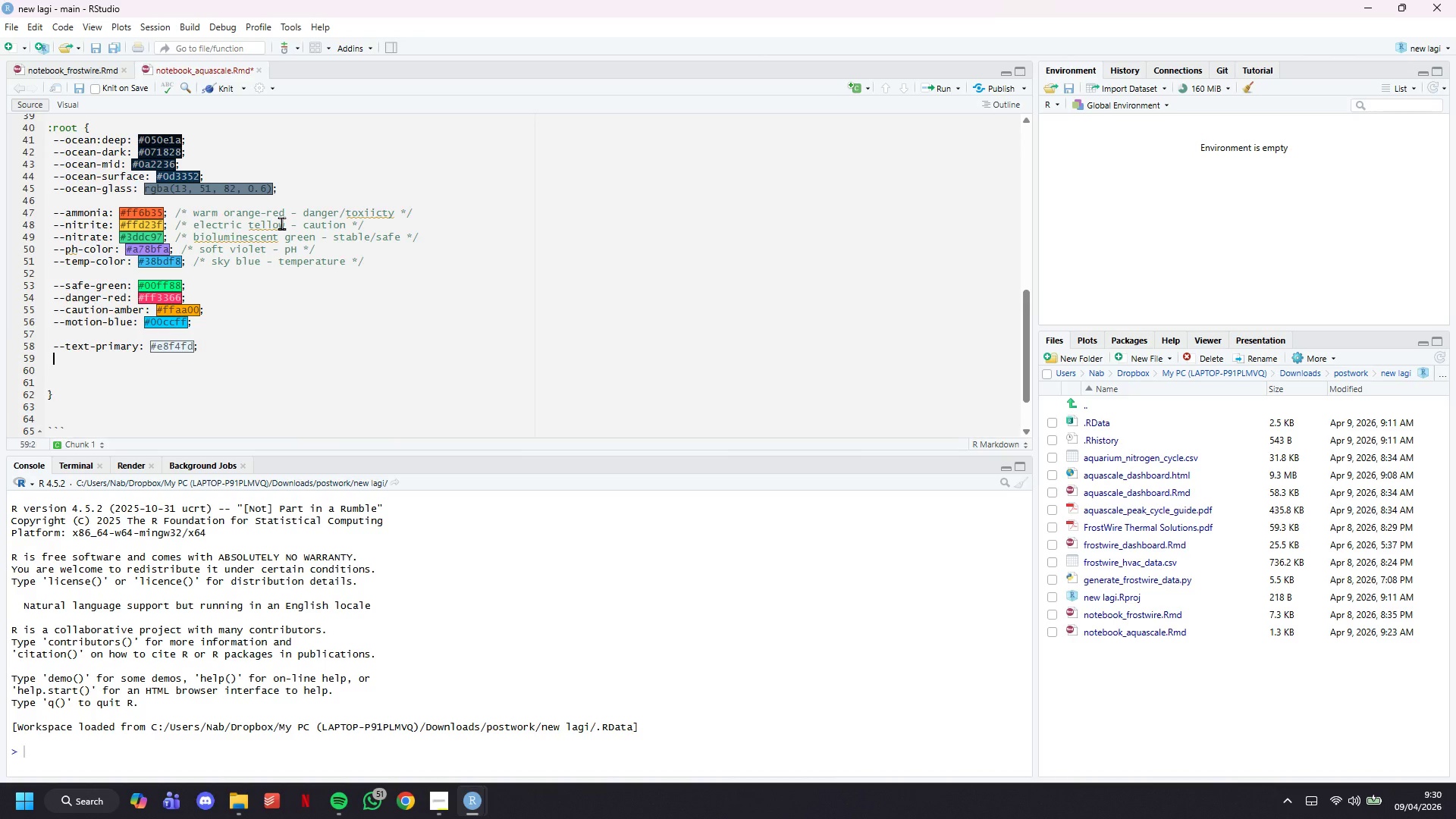 
key(Enter)
 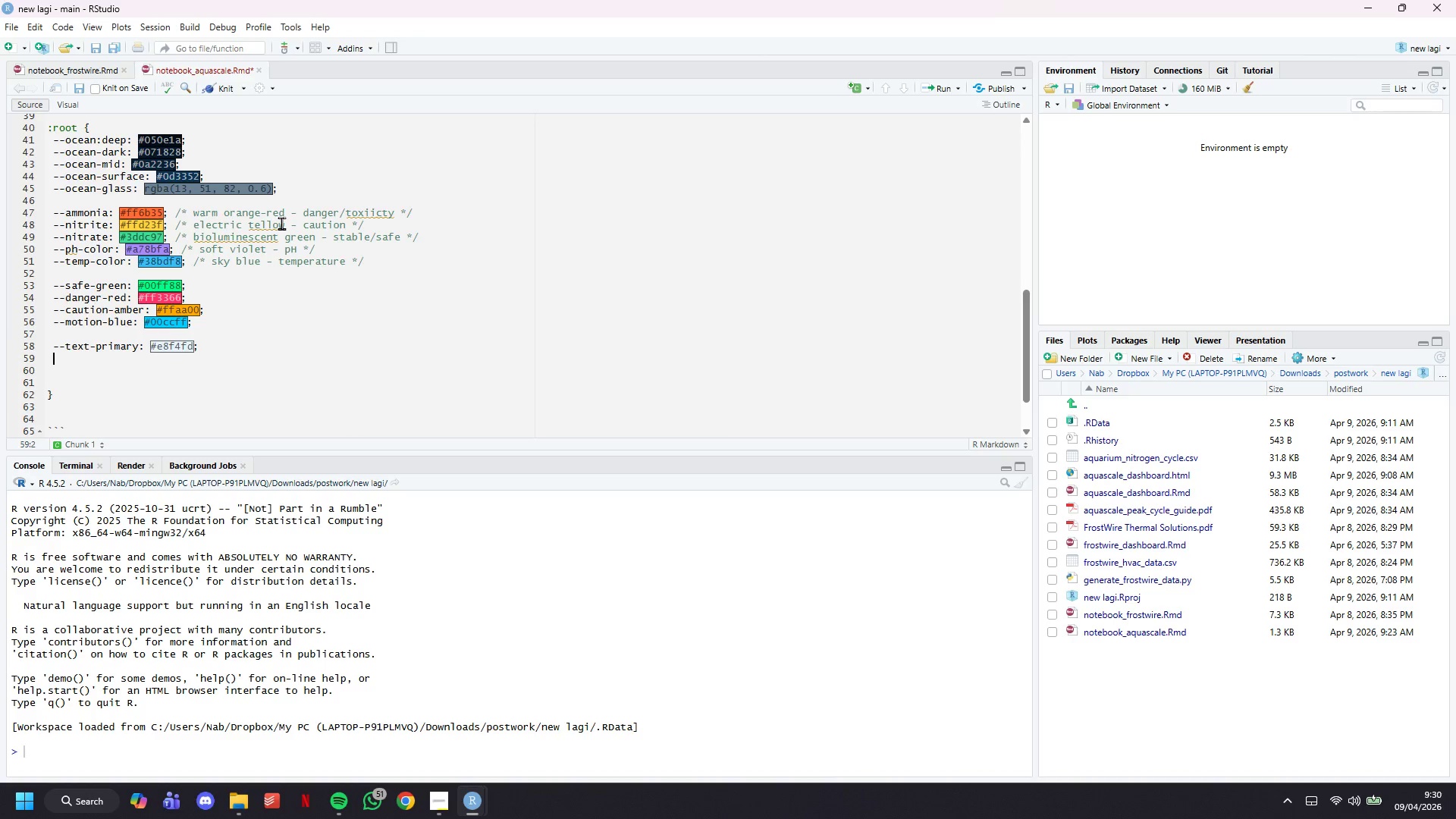 
type(--text-muted:)
 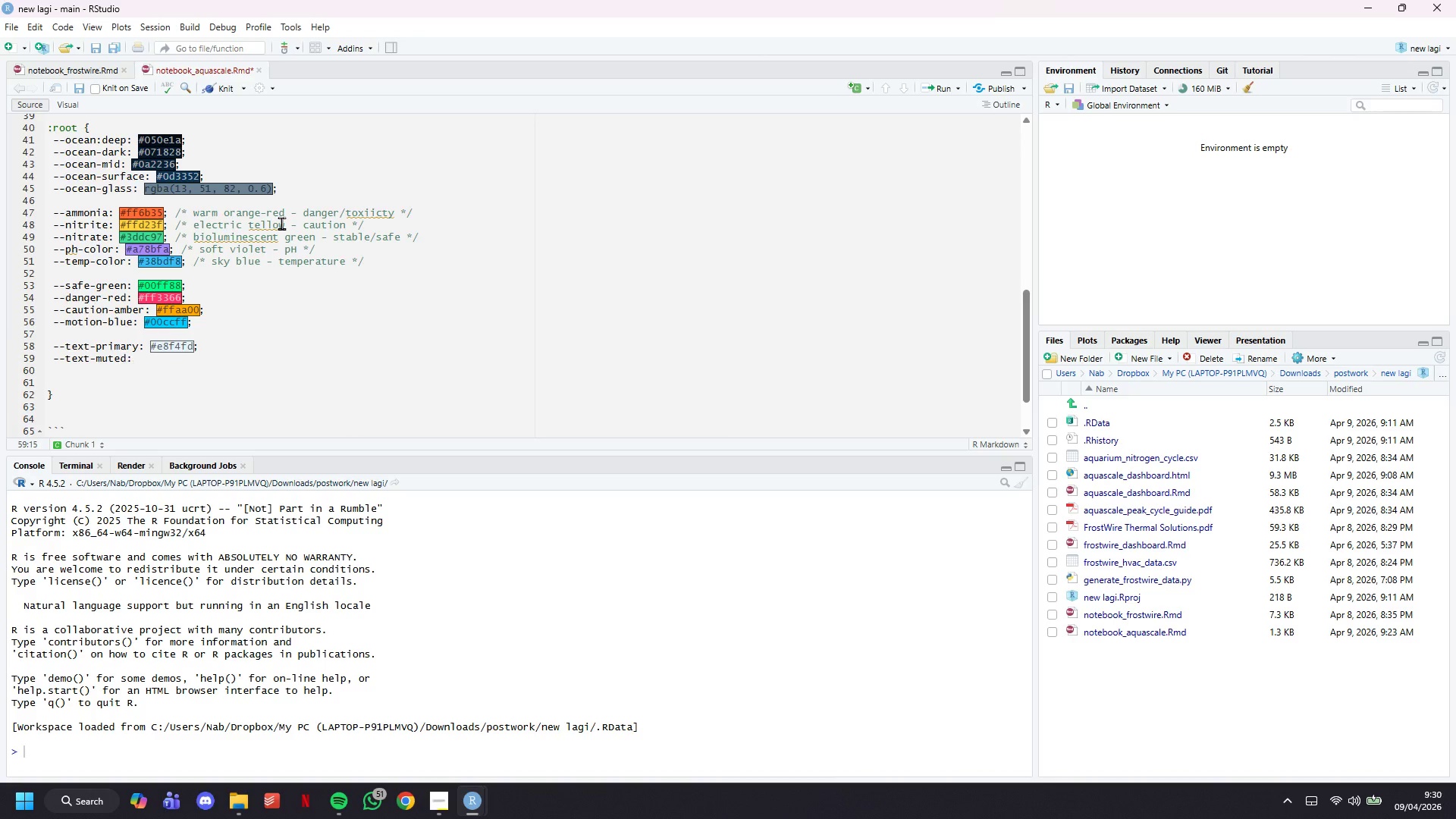 
wait(18.56)
 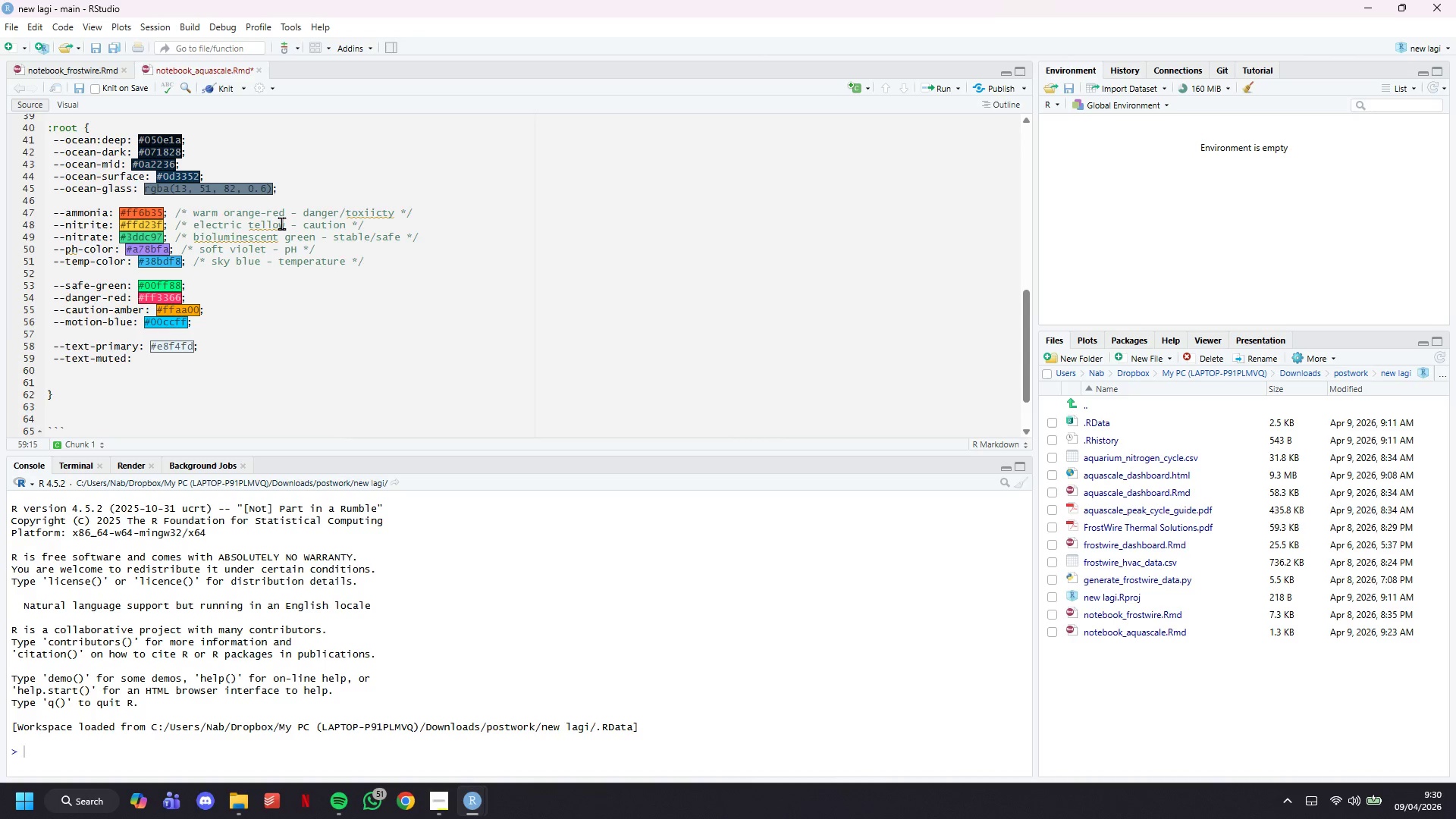 
type( #7ab3cc;)
 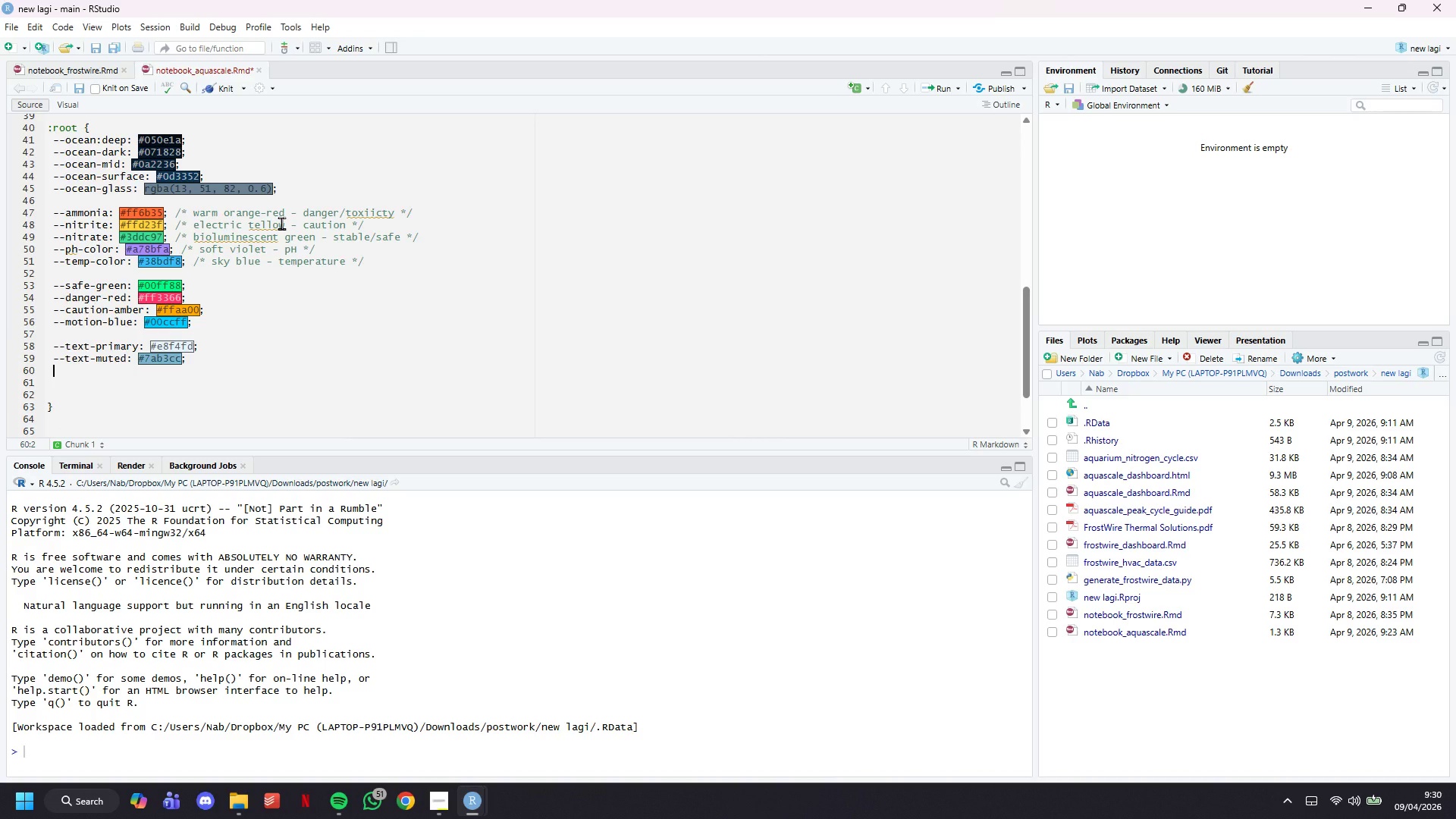 
 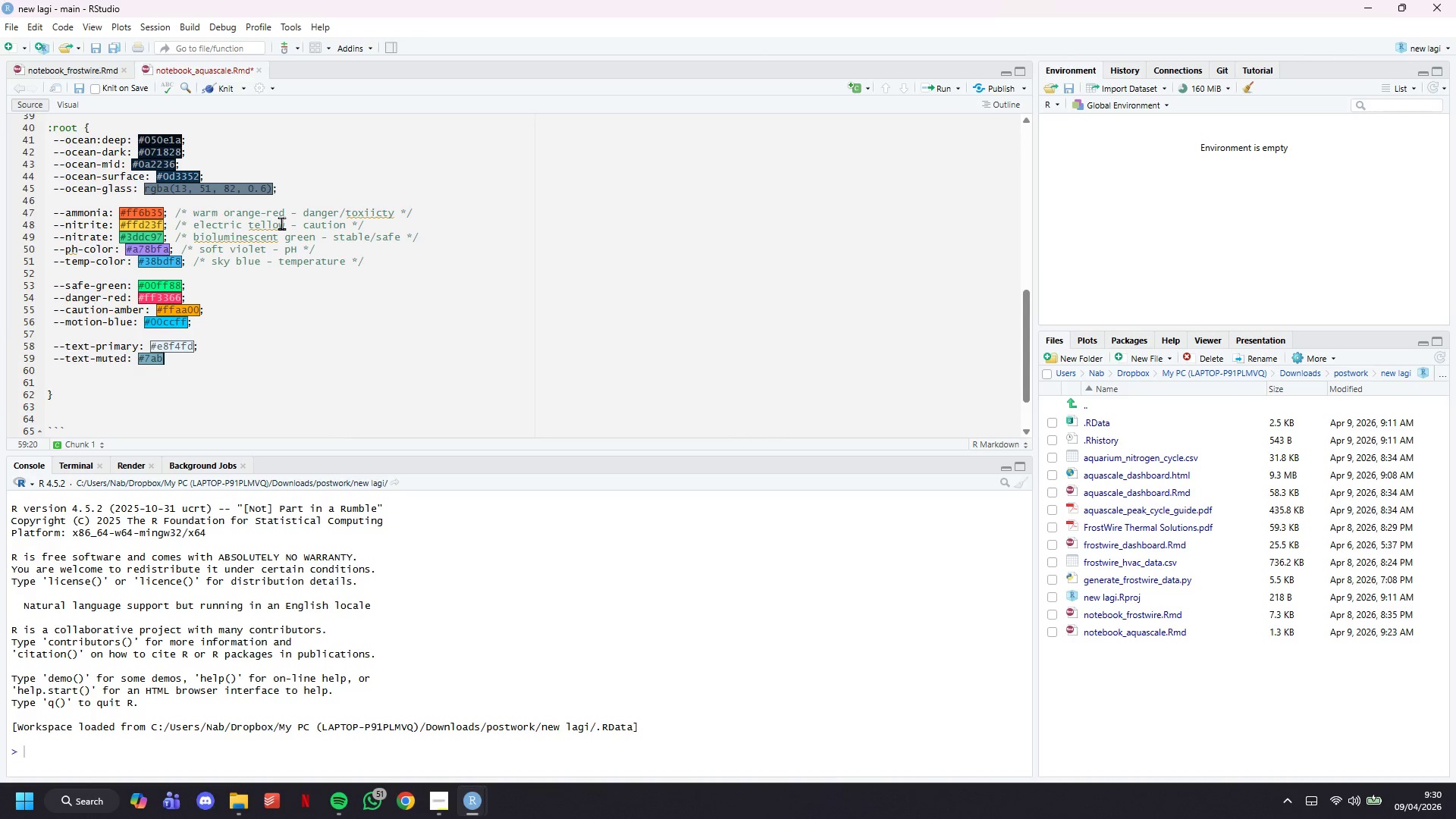 
key(Enter)
 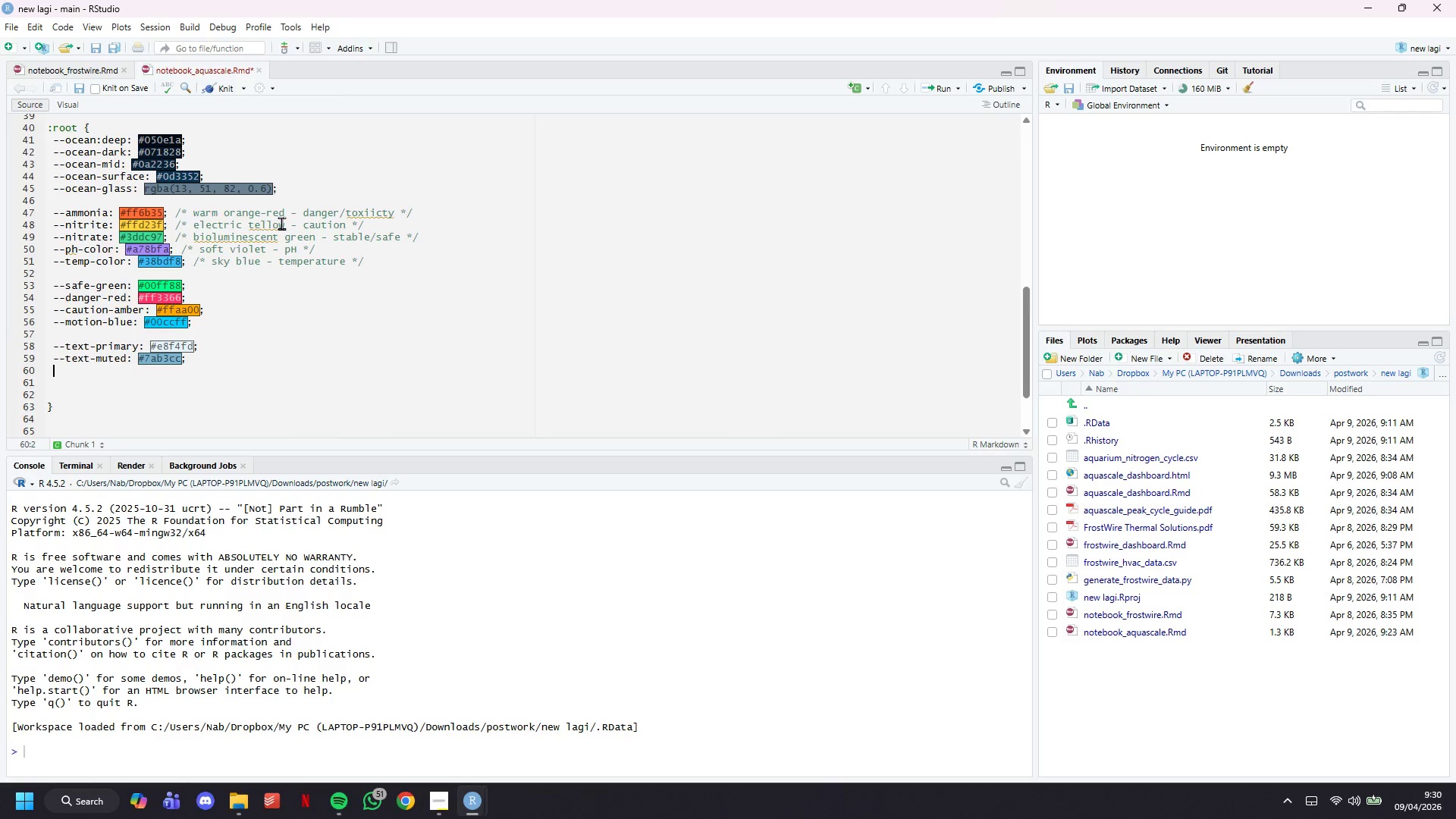 
type(--text-dim: #36)
key(Backspace)
type(d6b88;)
 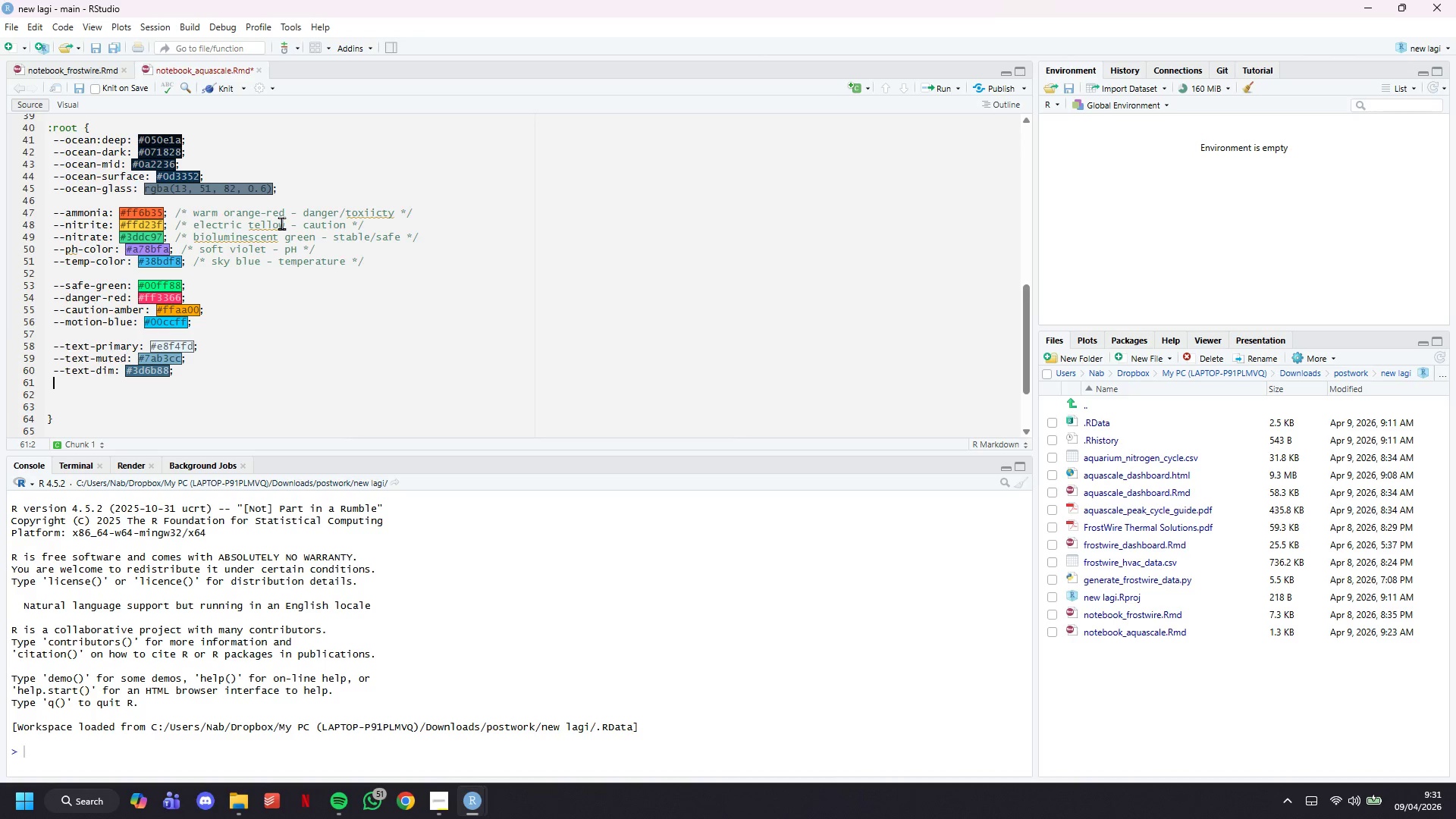 
 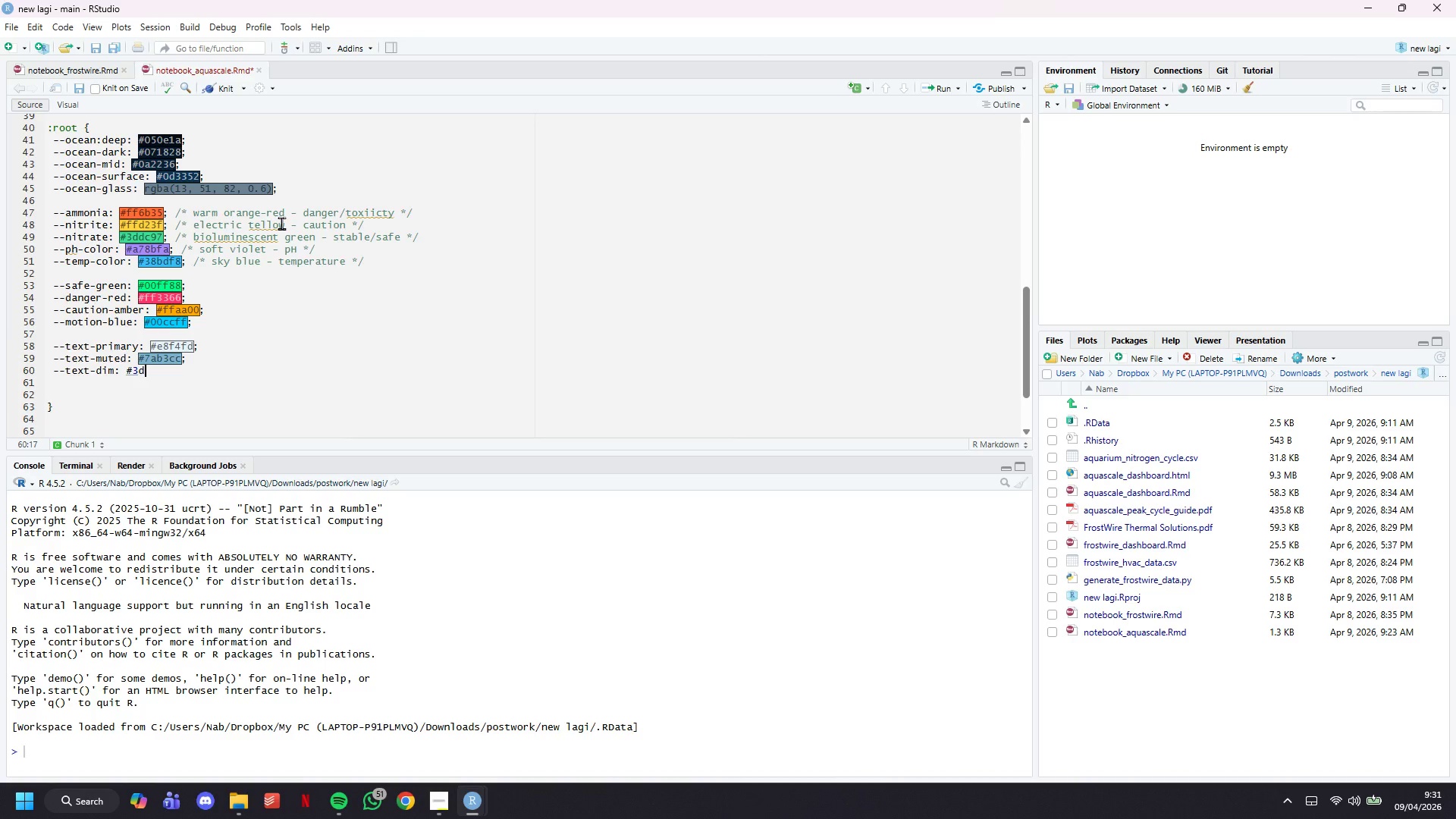 
key(Enter)
 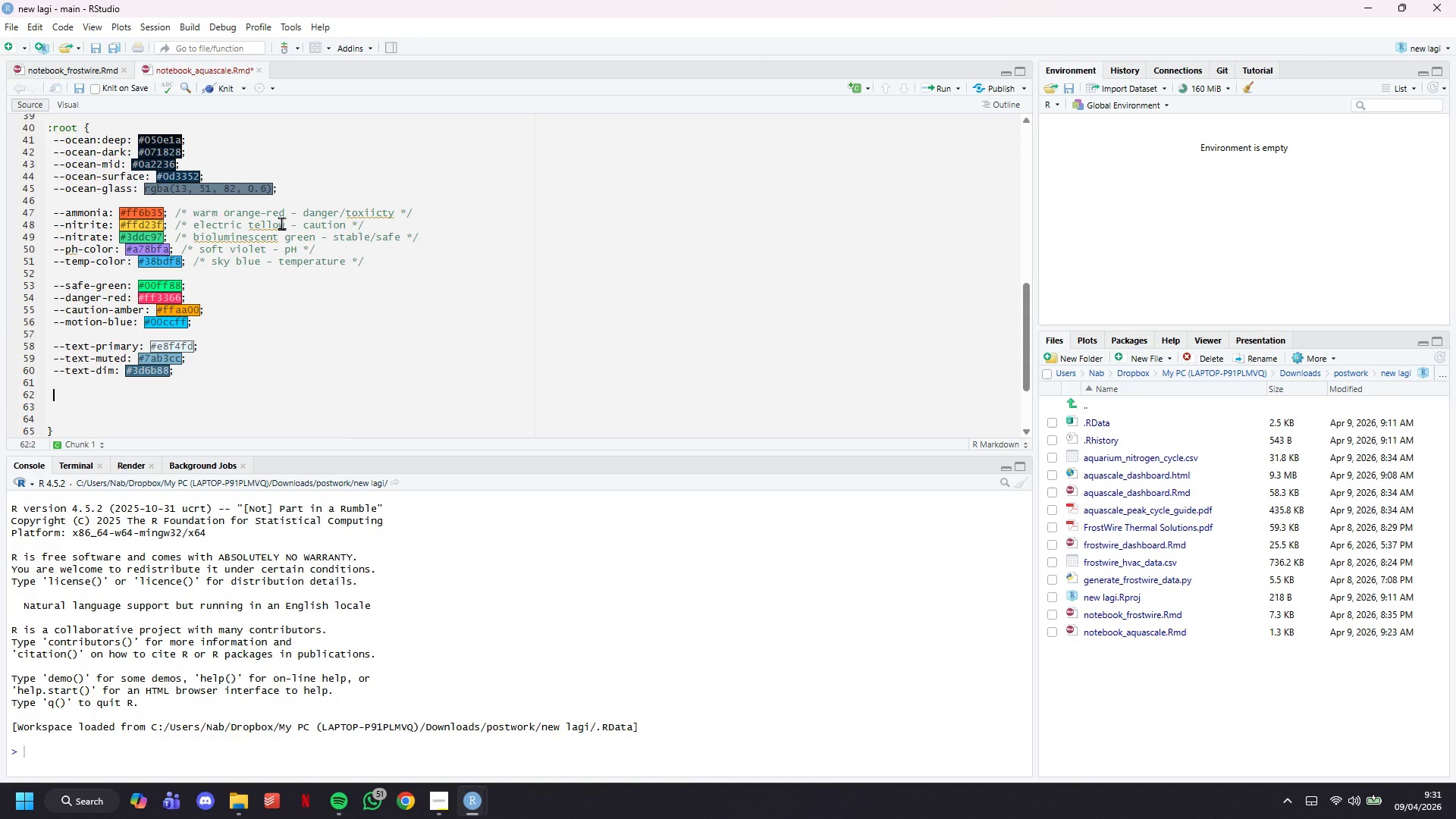 
key(Enter)
 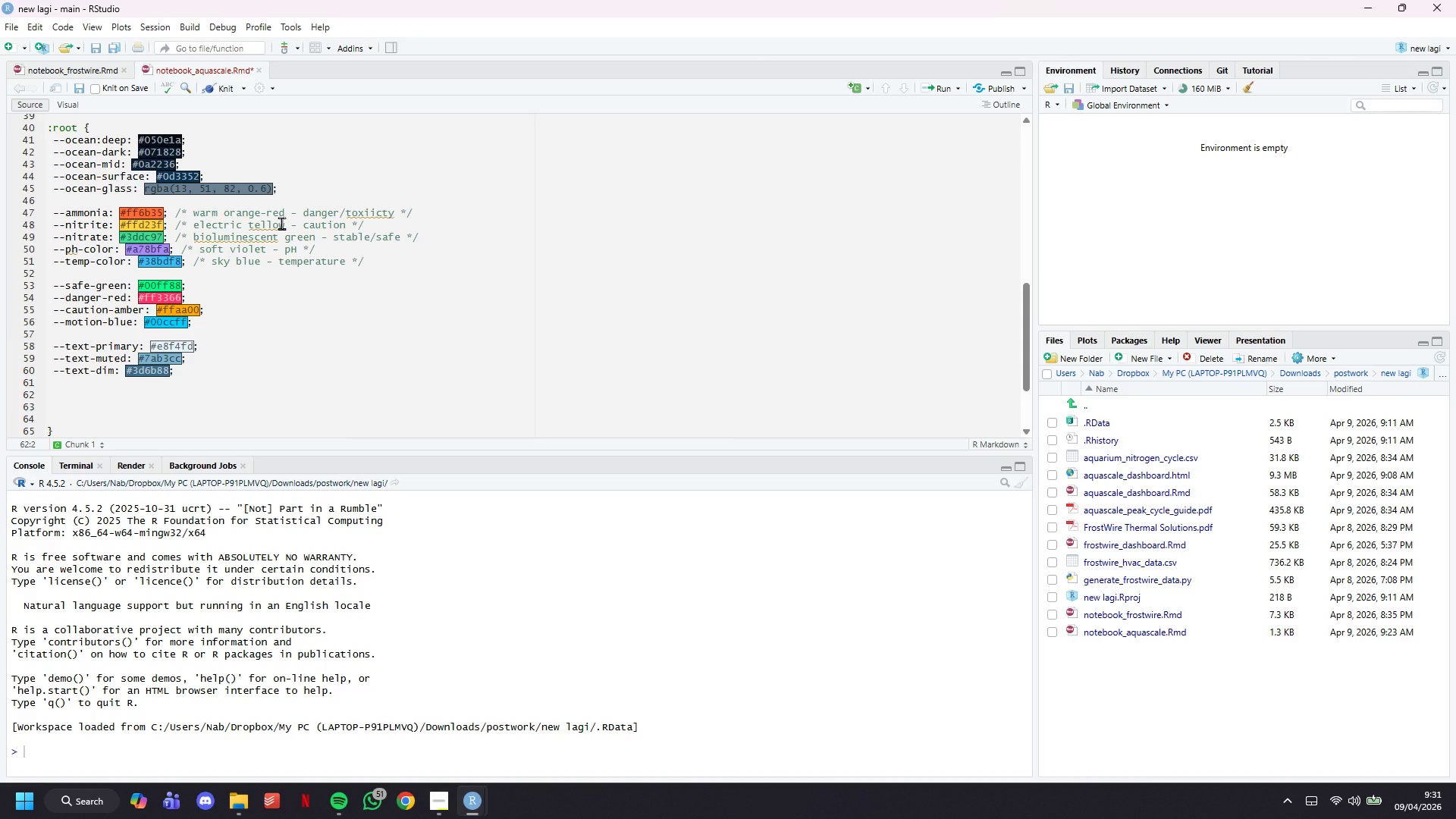 
type(--border-glow: rgba(61, 220, 151, 0.2)
 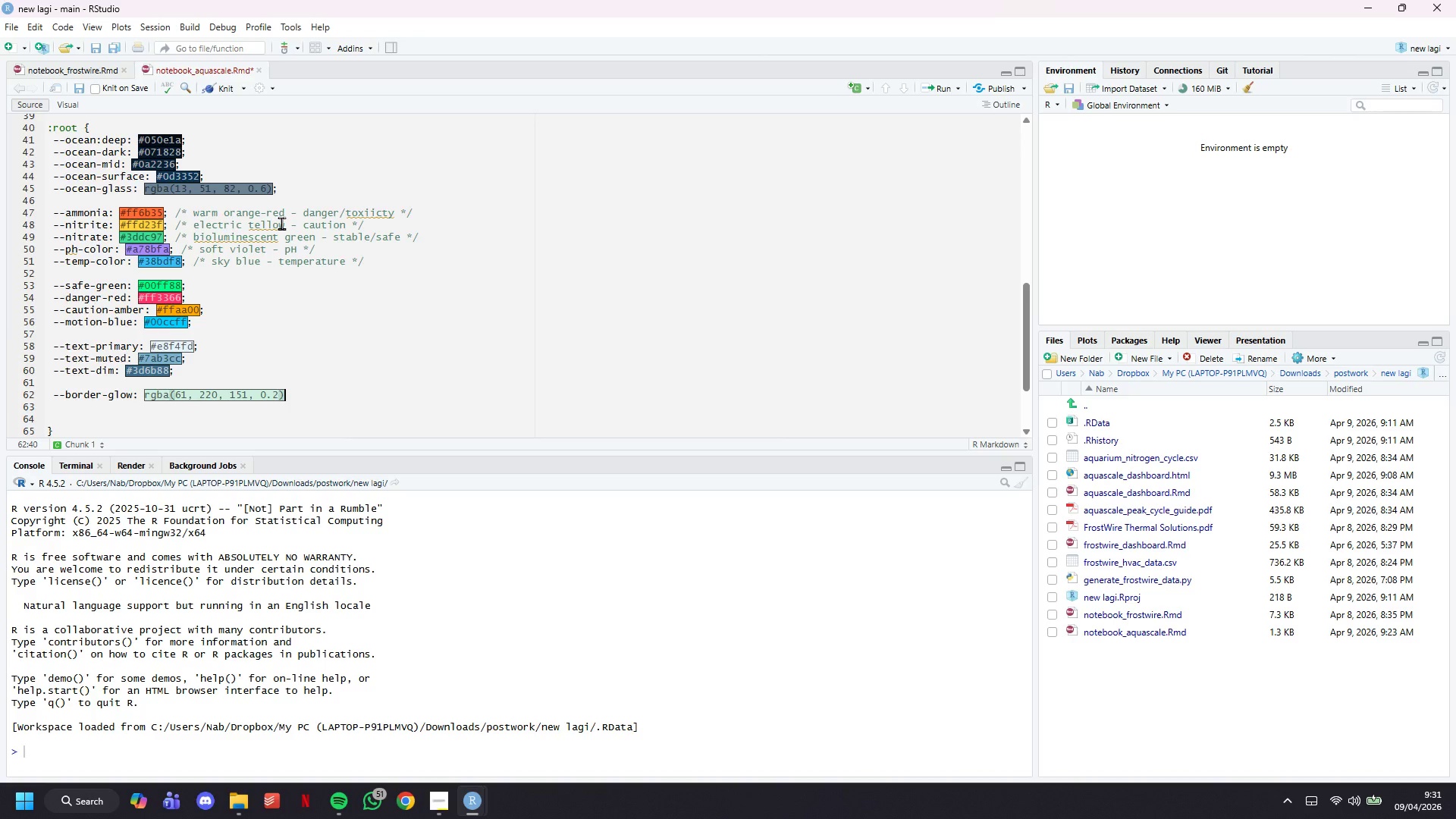 
 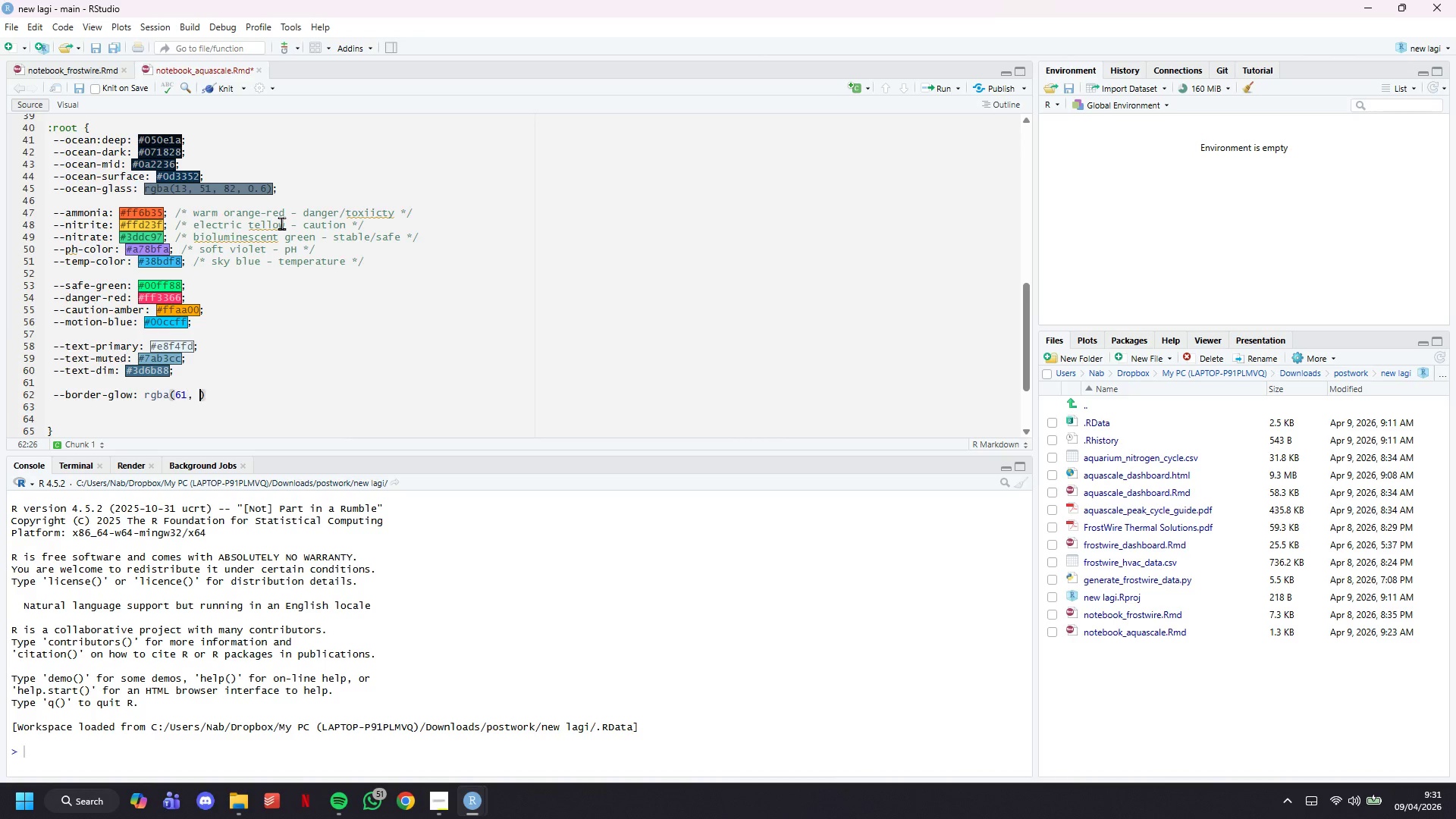 
key(ArrowRight)
 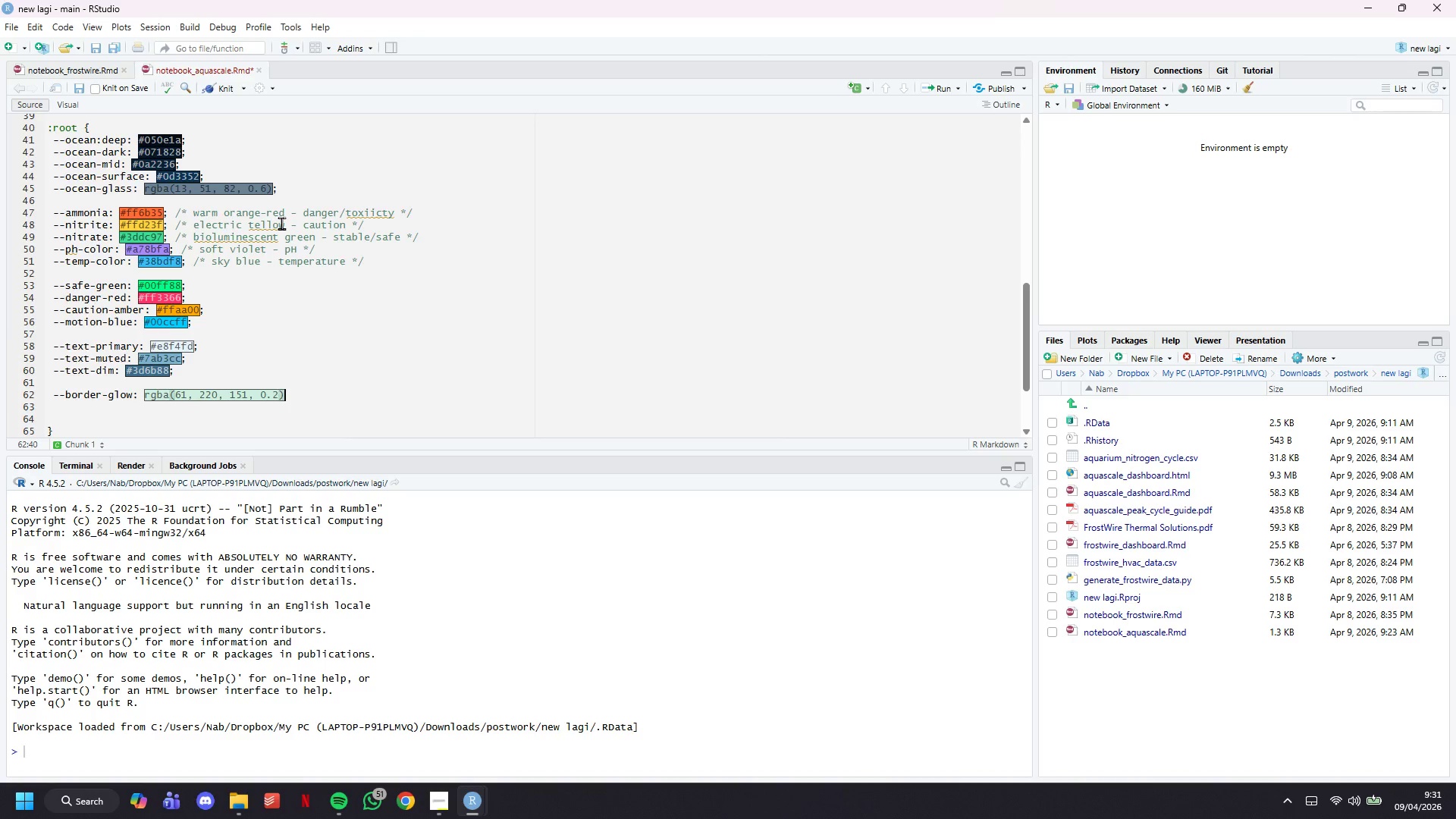 
key(Semicolon)
 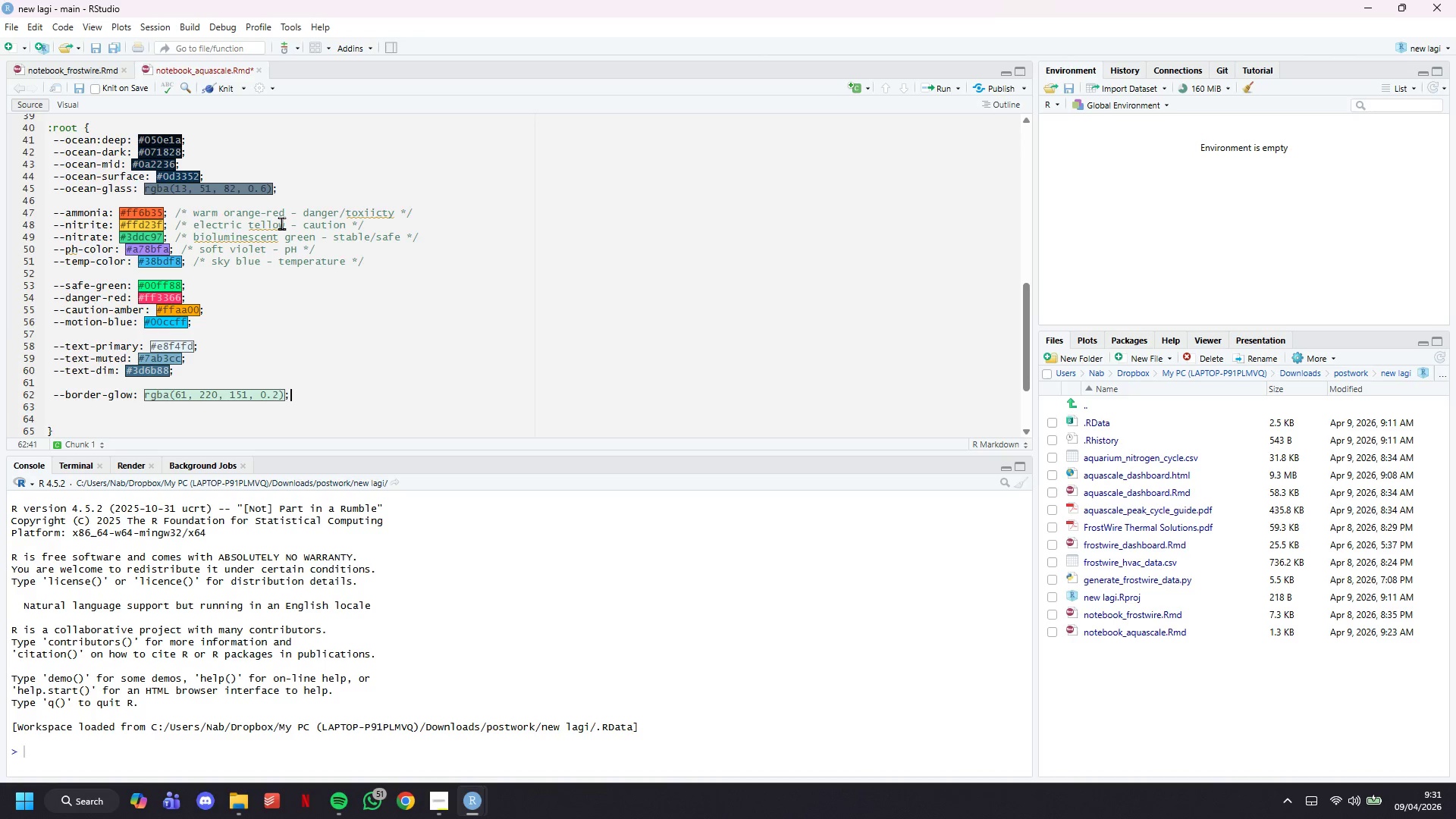 
key(Enter)
 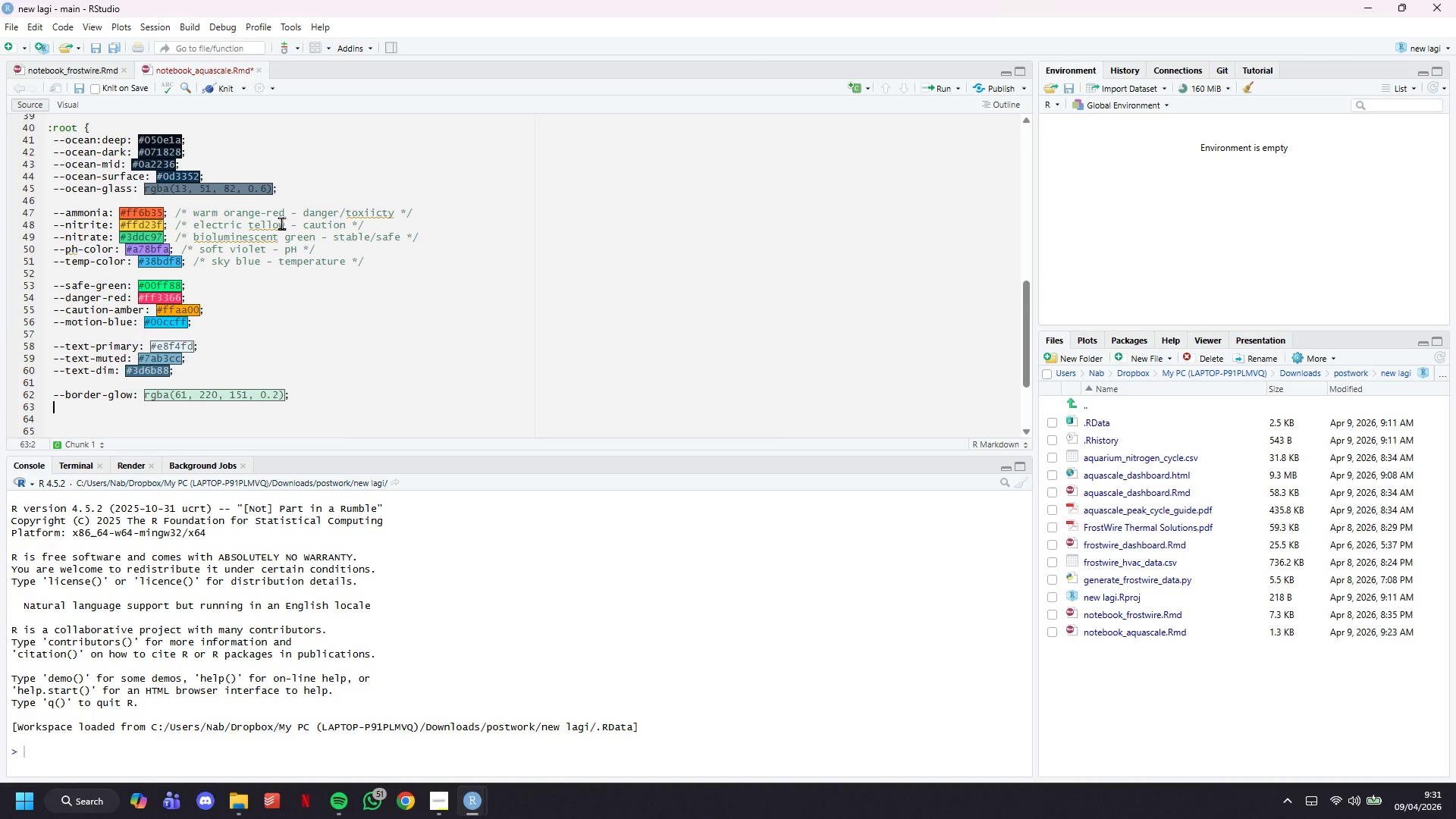 
type(--glow-ammnia: rgba(255, 107, 53, 0.15)
 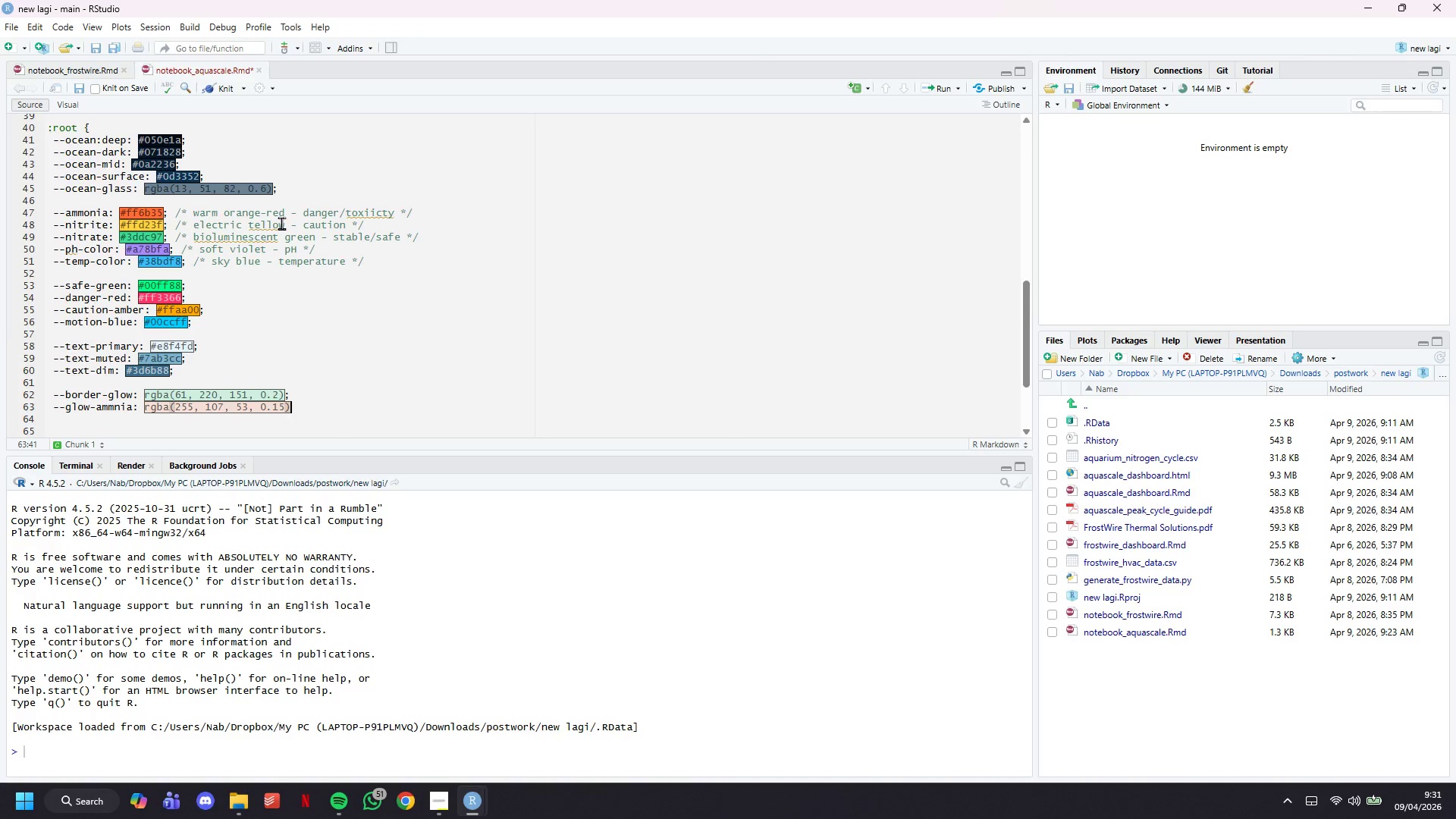 
 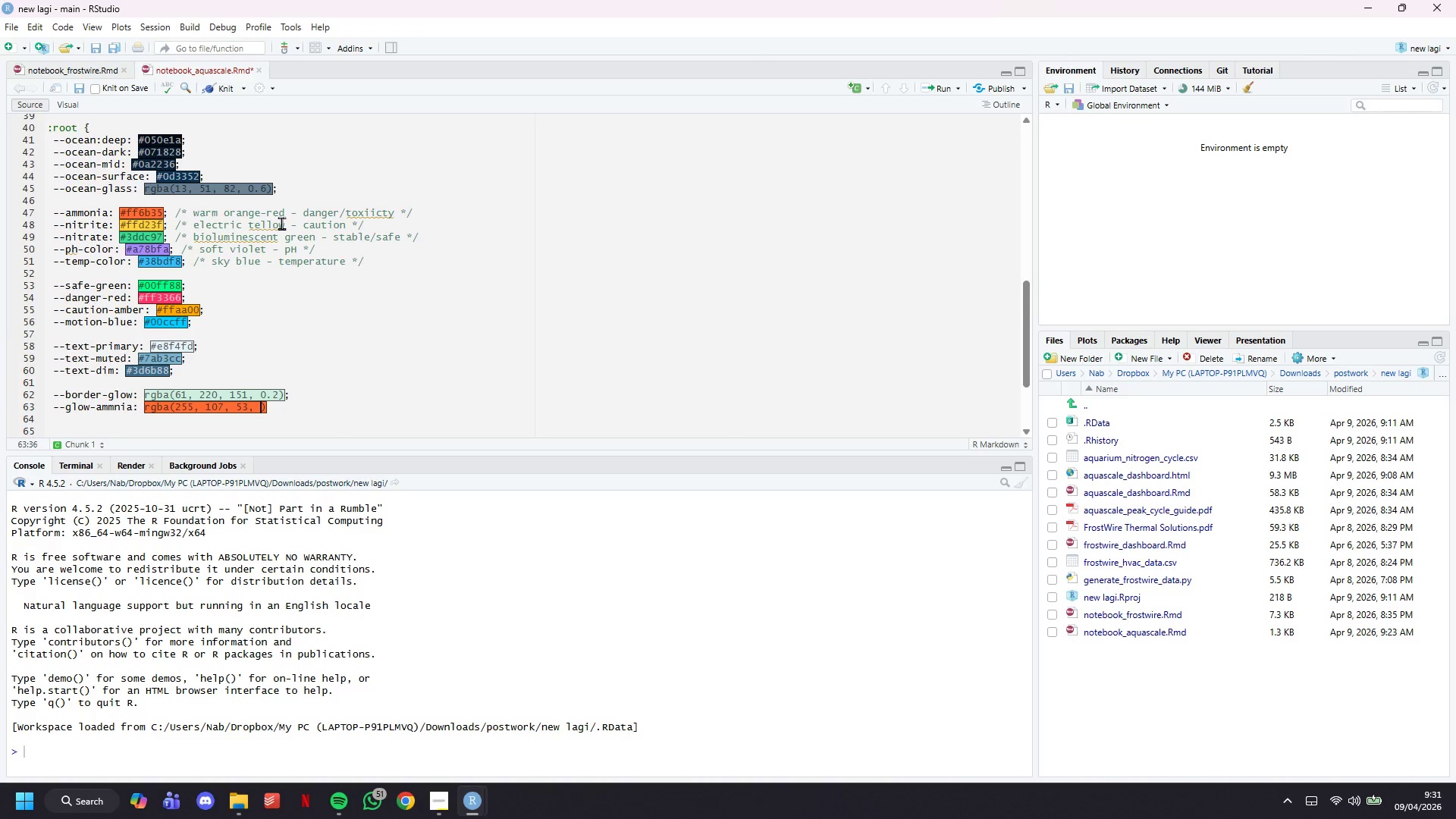 
key(ArrowRight)
 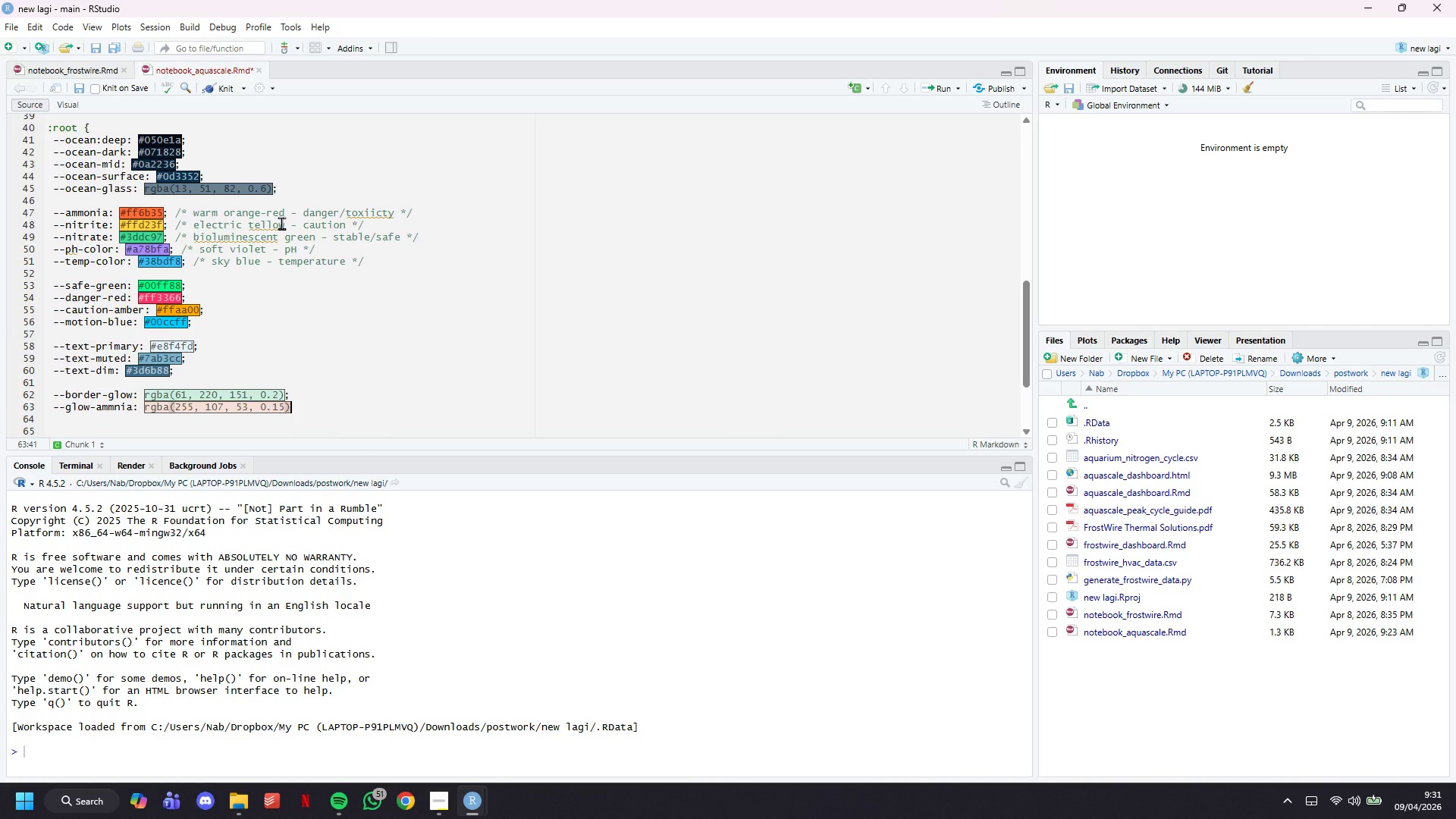 
key(Semicolon)
 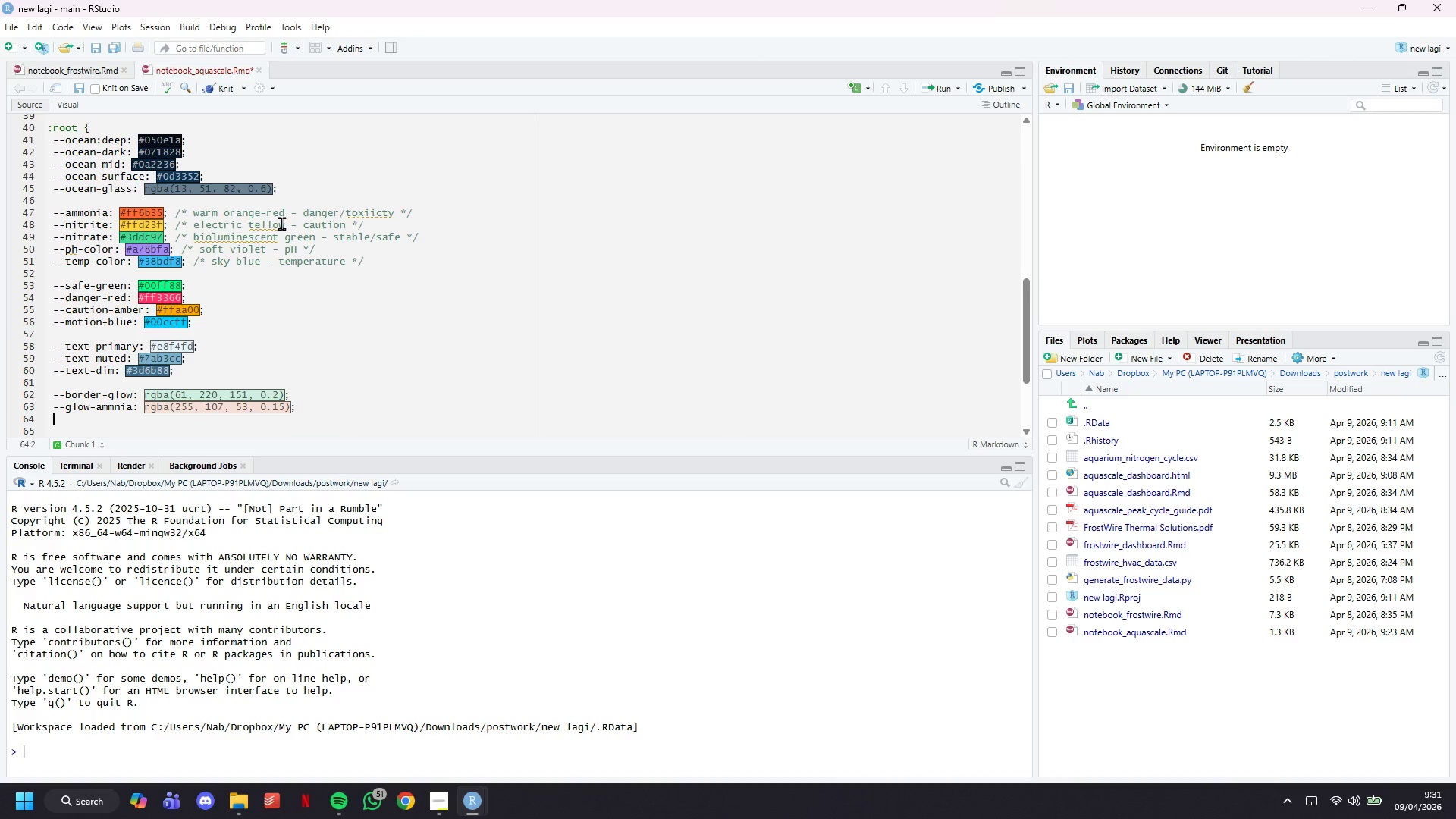 
key(Enter)
 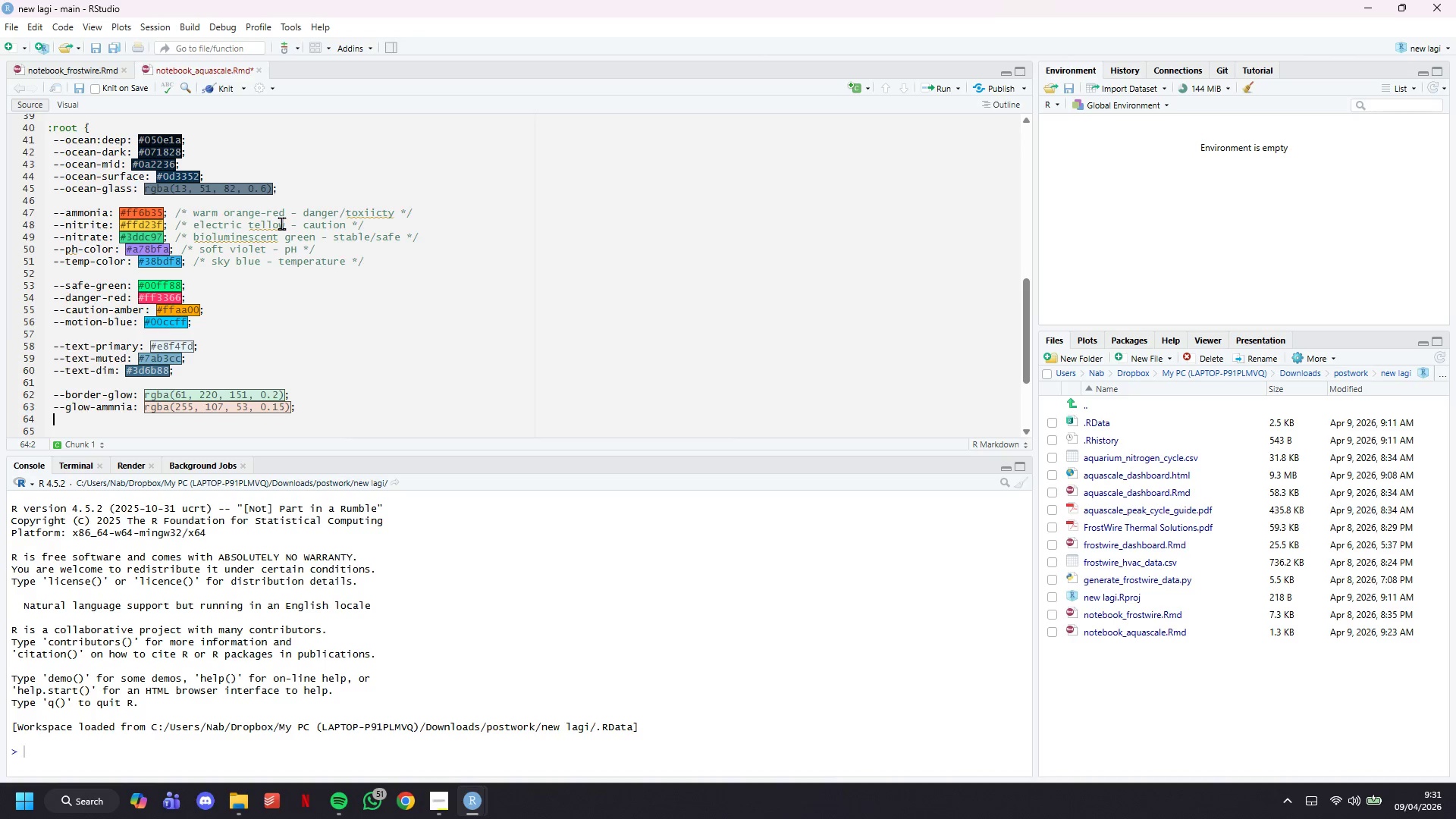 
type(--glow-nitrare)
key(Backspace)
key(Backspace)
type(te()
 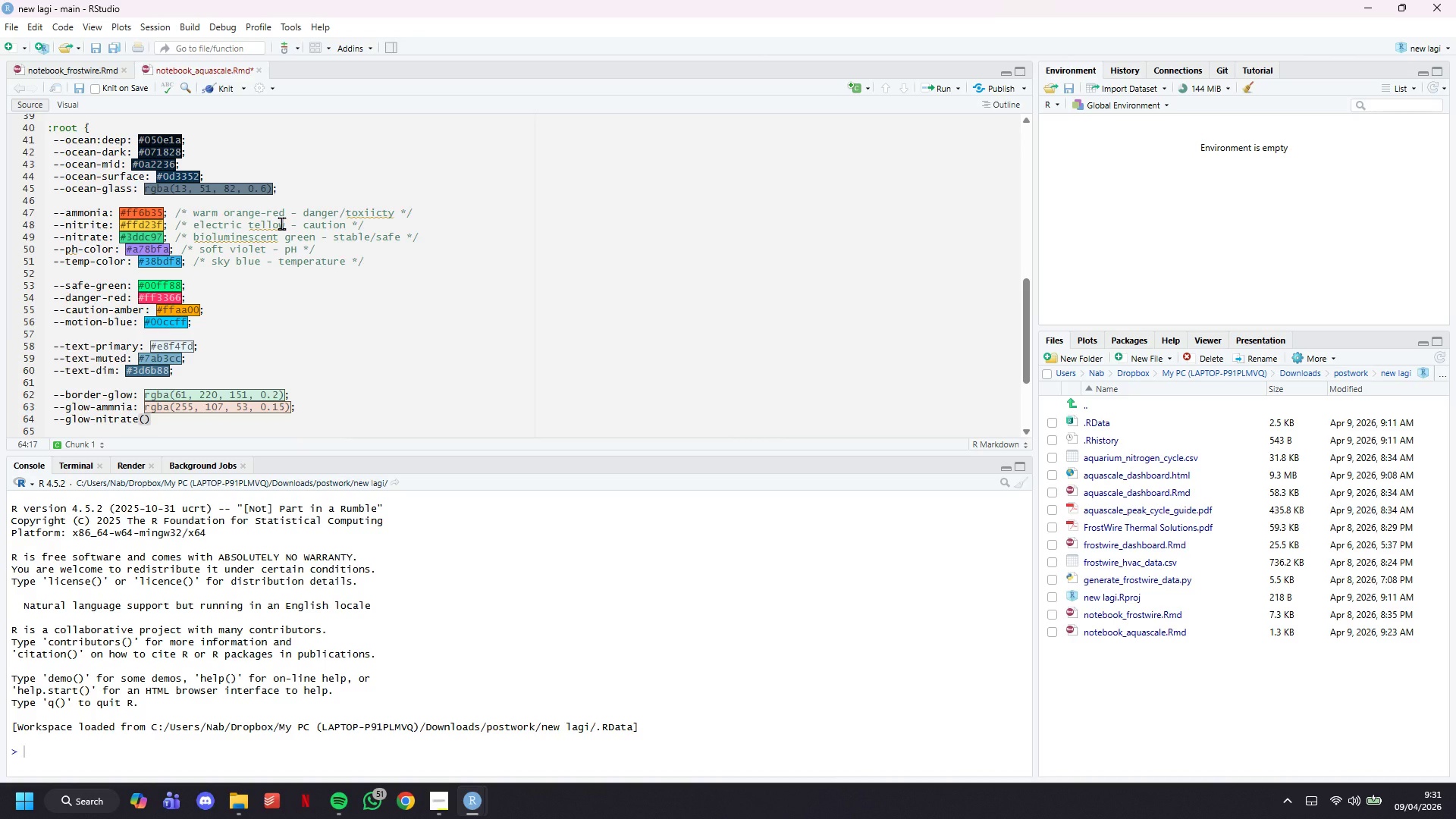 
key(ArrowLeft)
 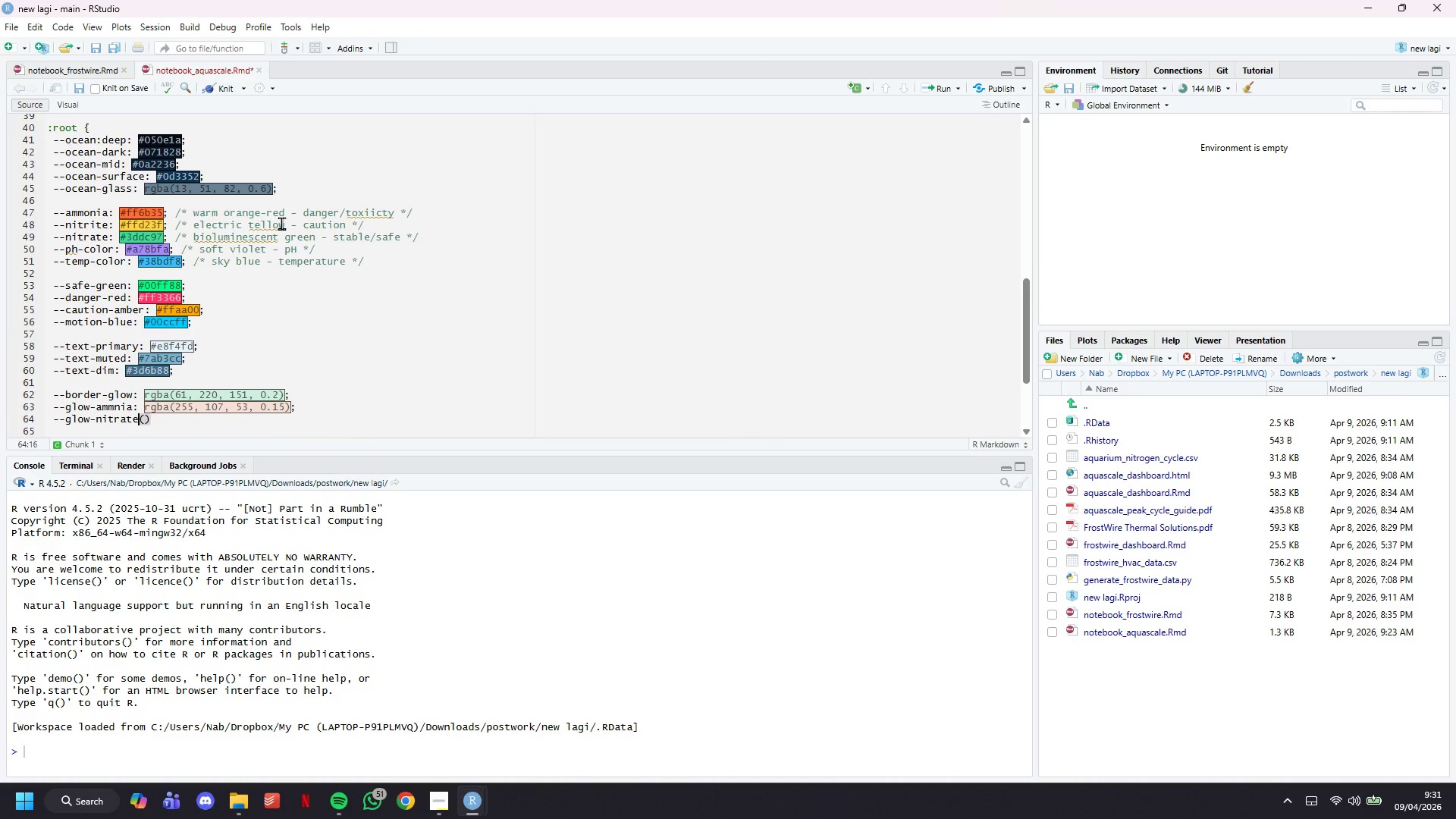 
key(Shift+Semicolon)
 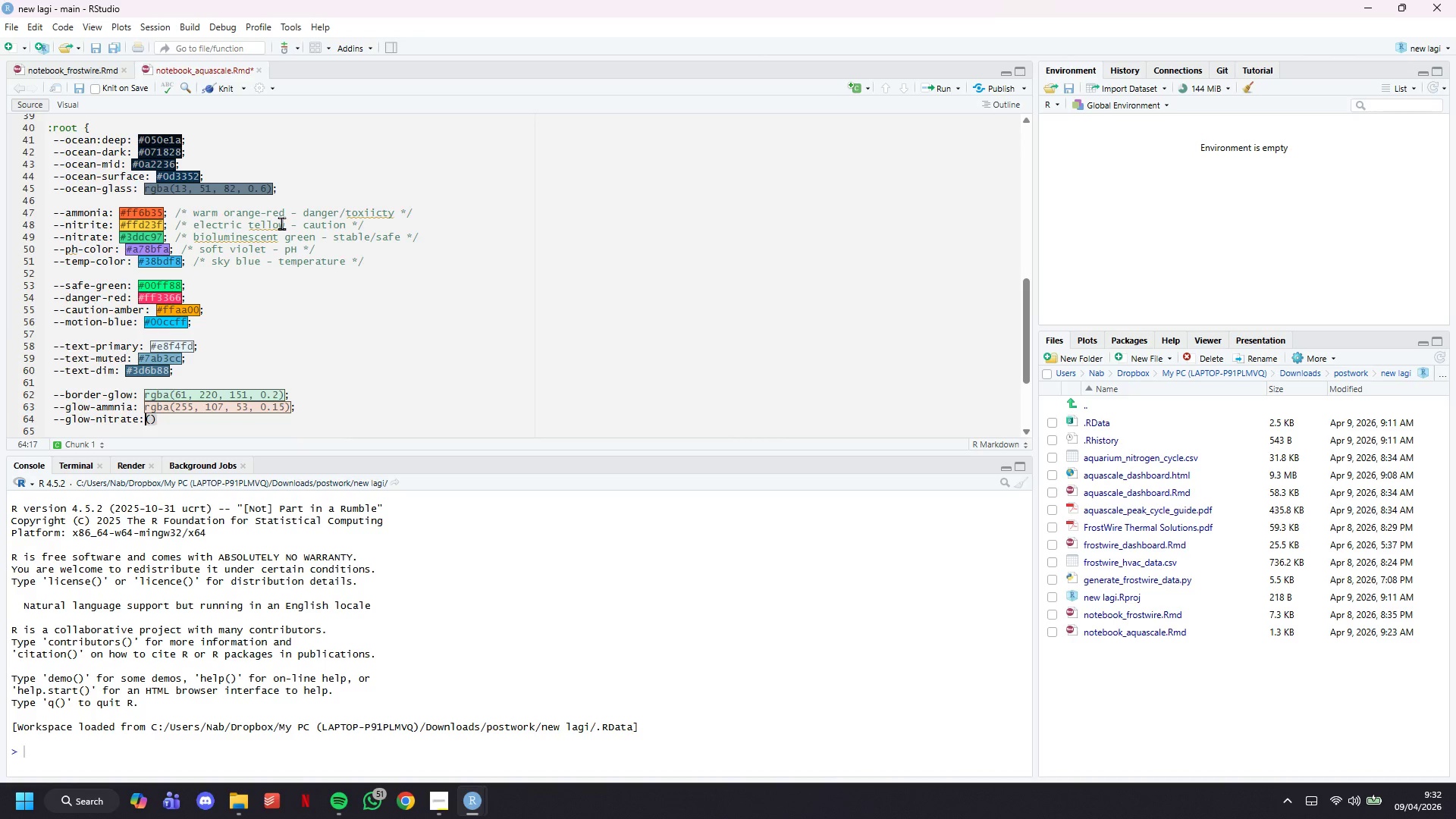 
key(Space)
 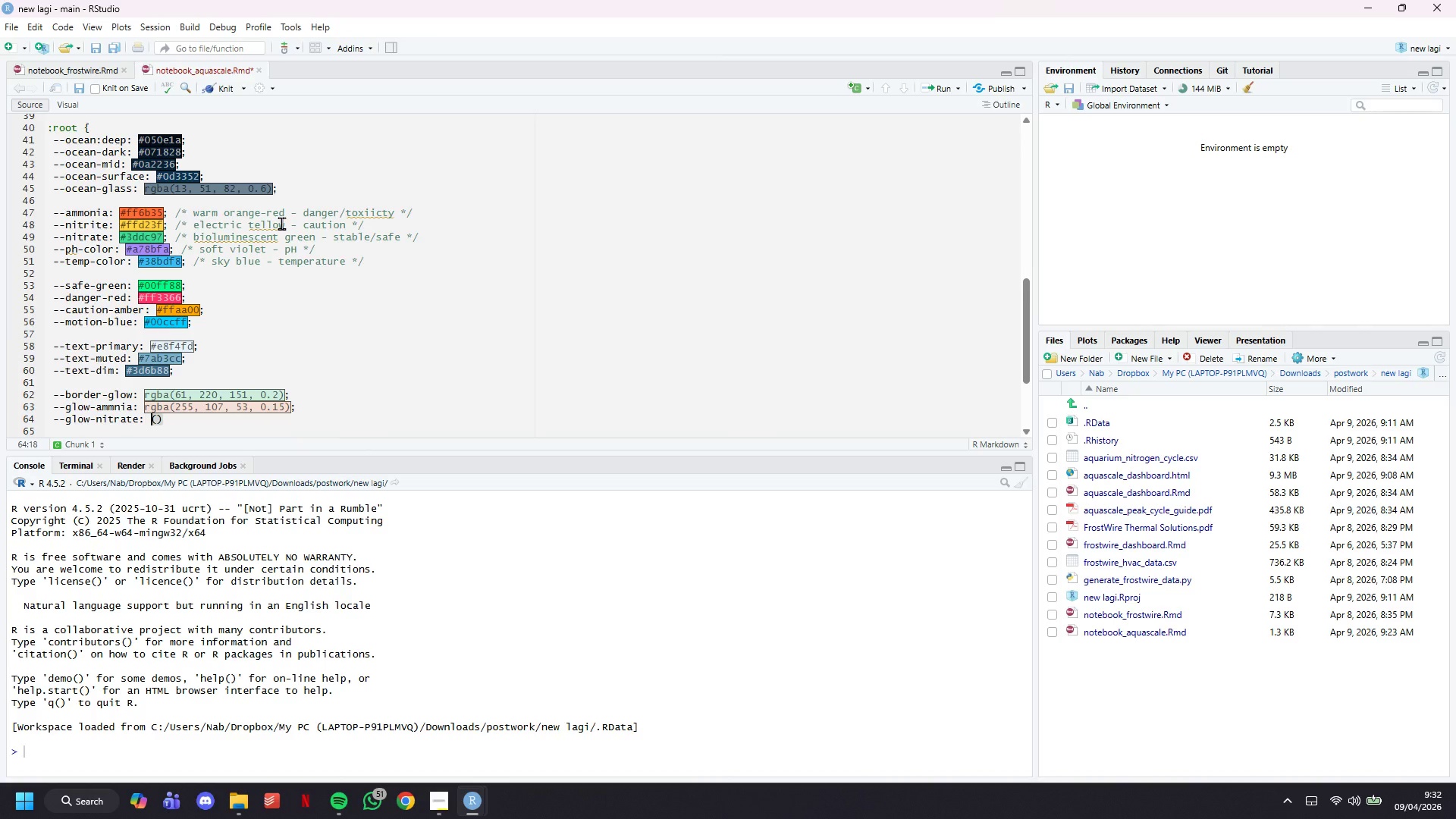 
key(ArrowRight)
 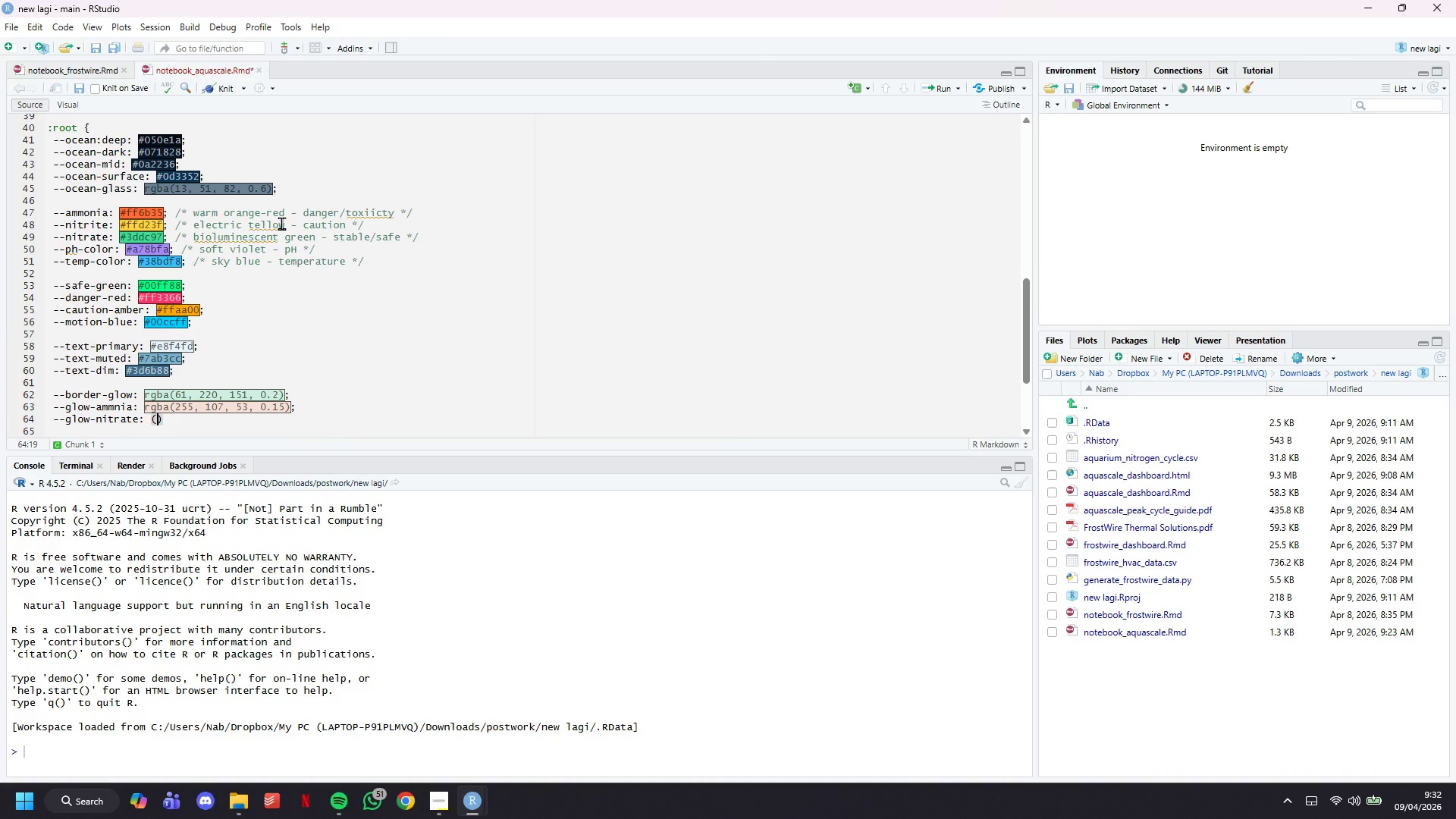 
key(ArrowLeft)
 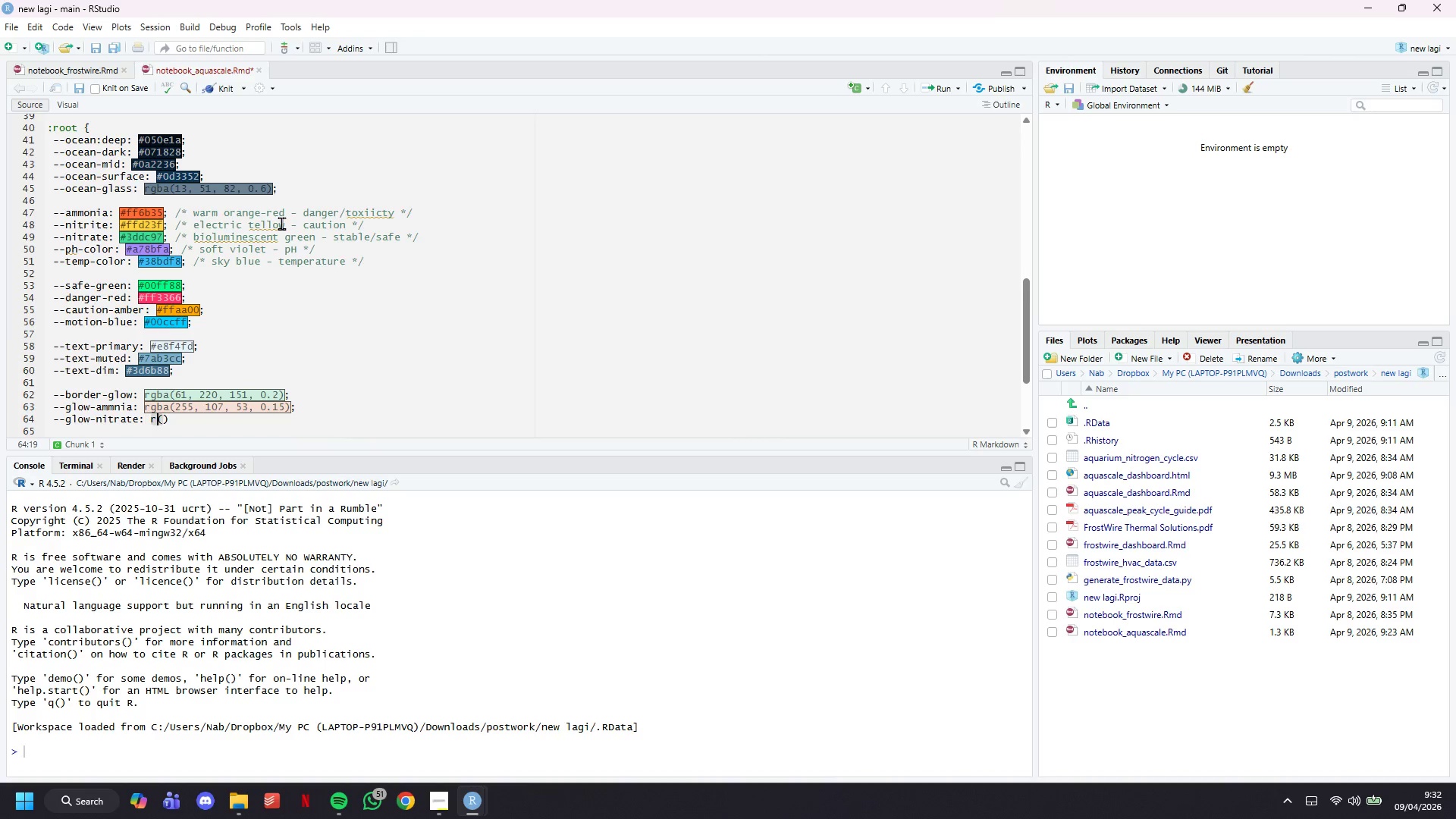 
type(rb)
key(Backspace)
type(gba)
 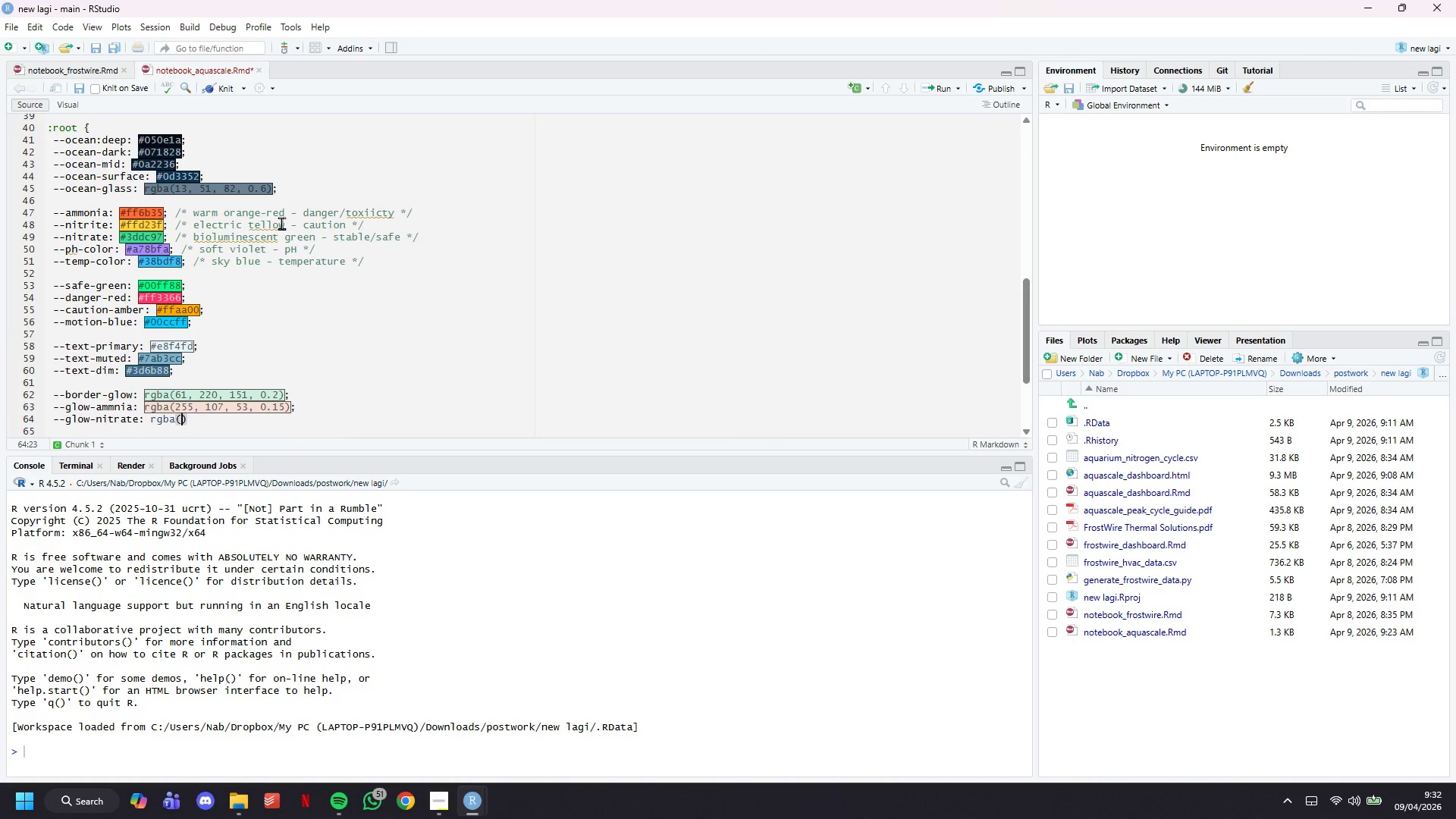 
key(ArrowRight)
 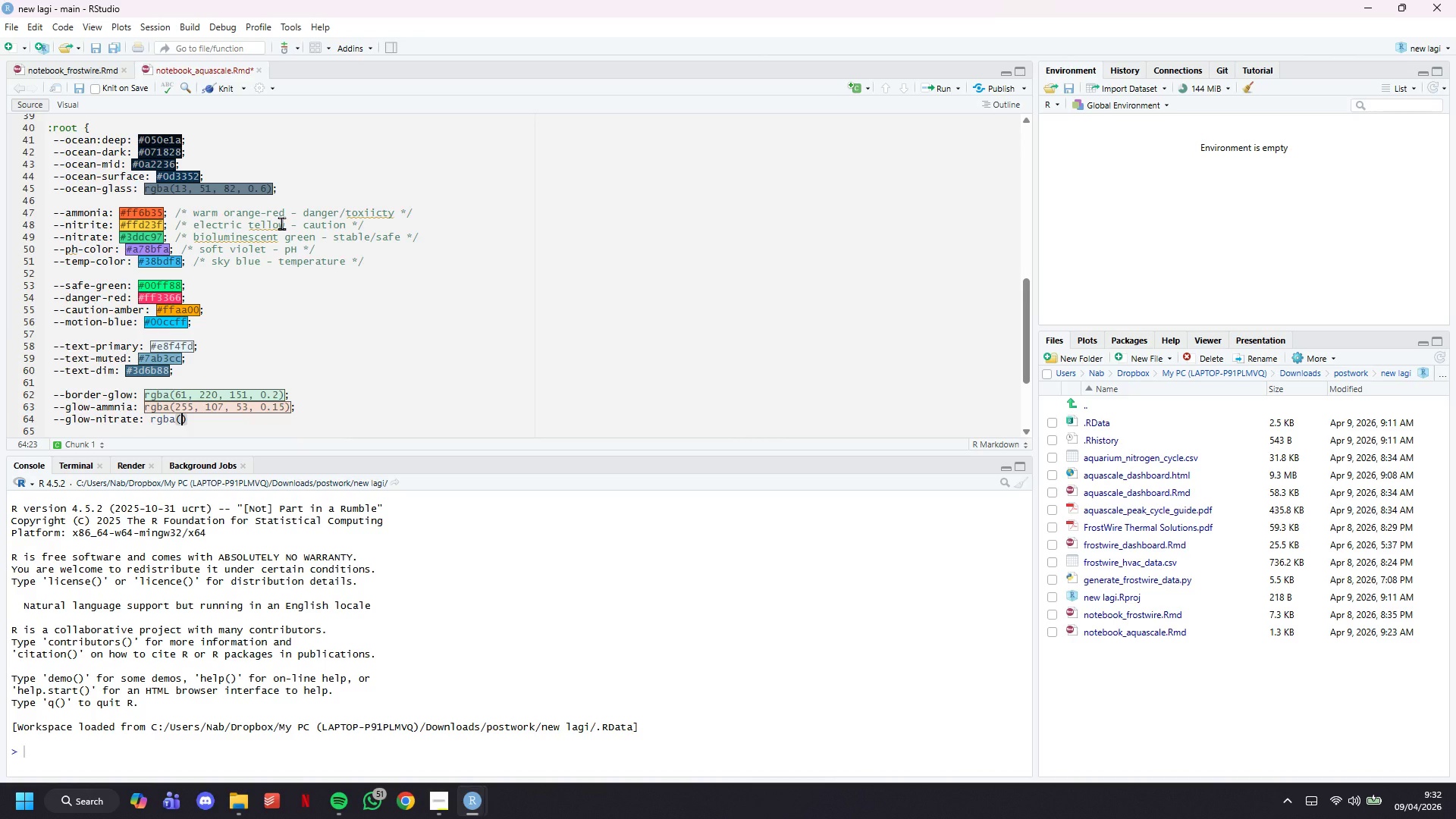 
type(61, 220, 151, 0.15)
 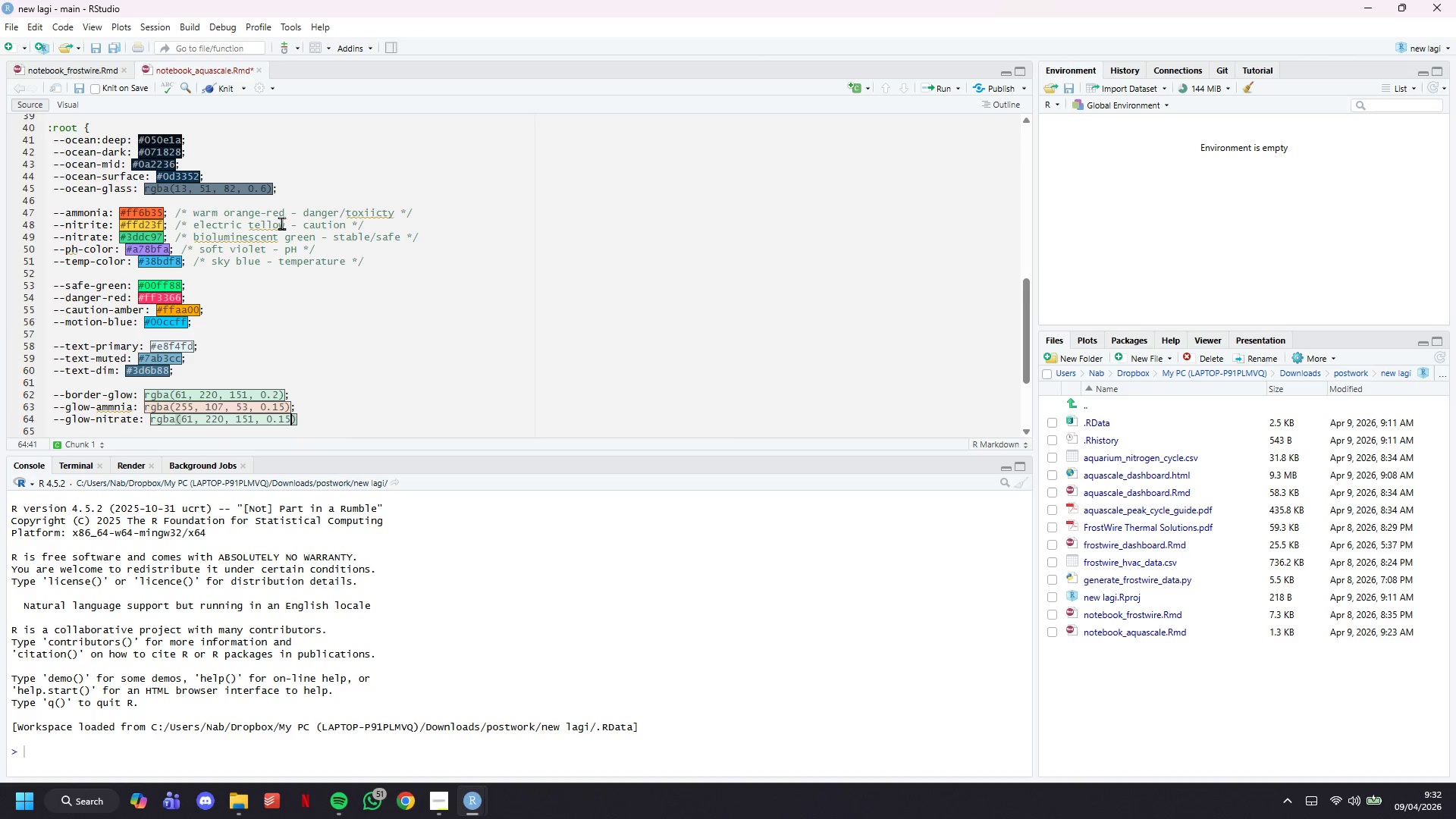 
key(ArrowRight)
 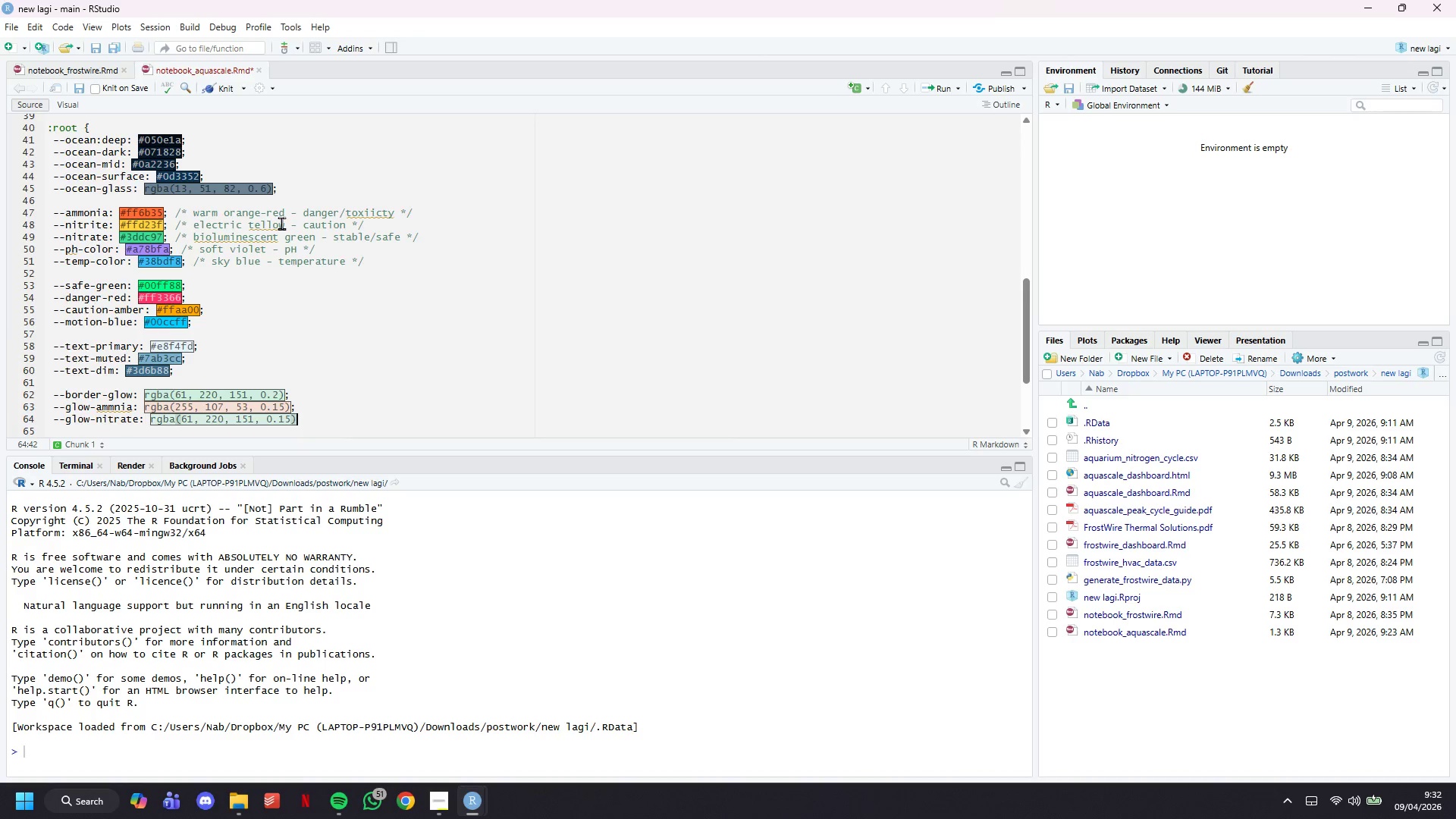 
key(Semicolon)
 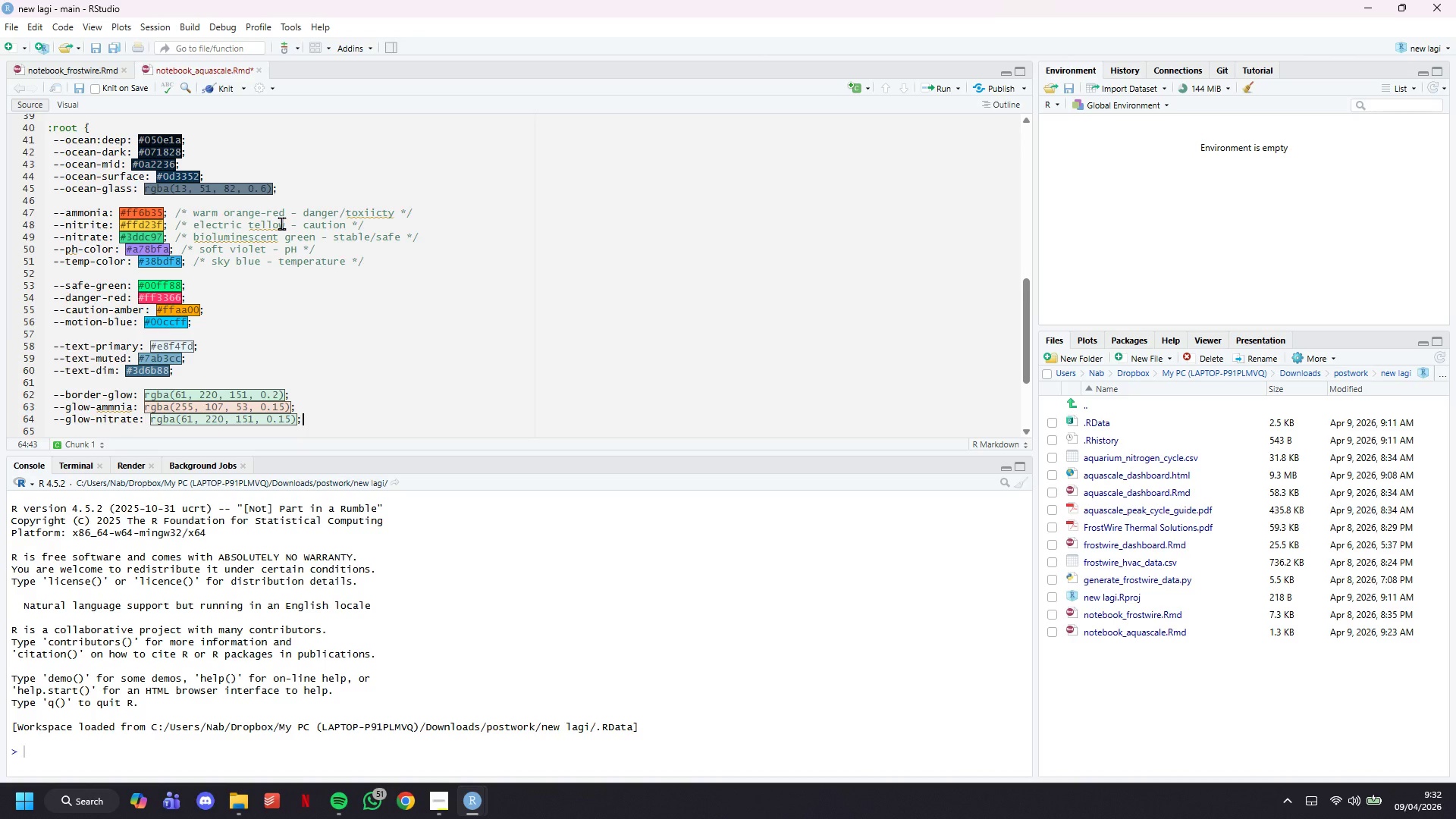 
key(ArrowDown)
 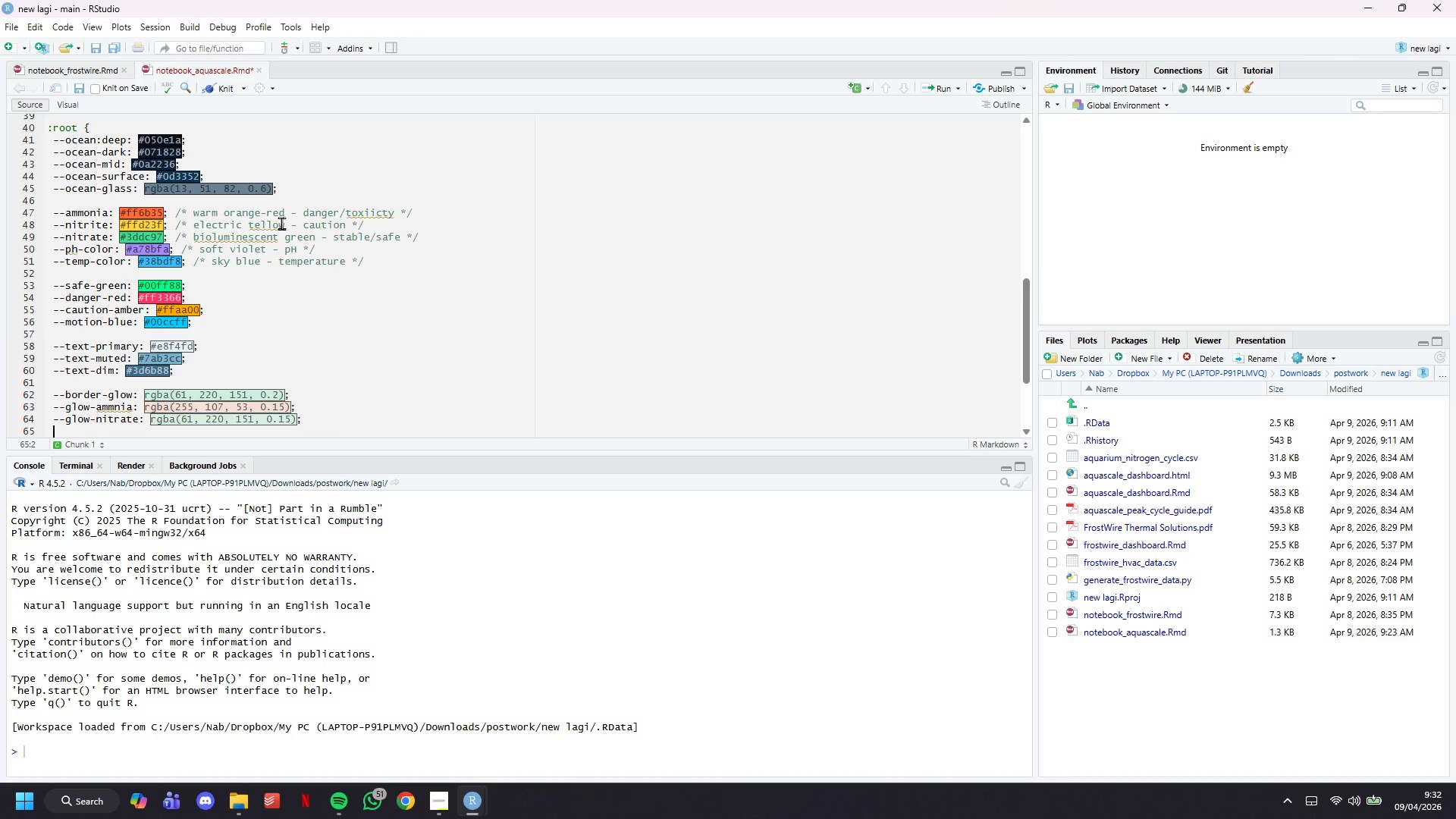 
key(ArrowDown)
 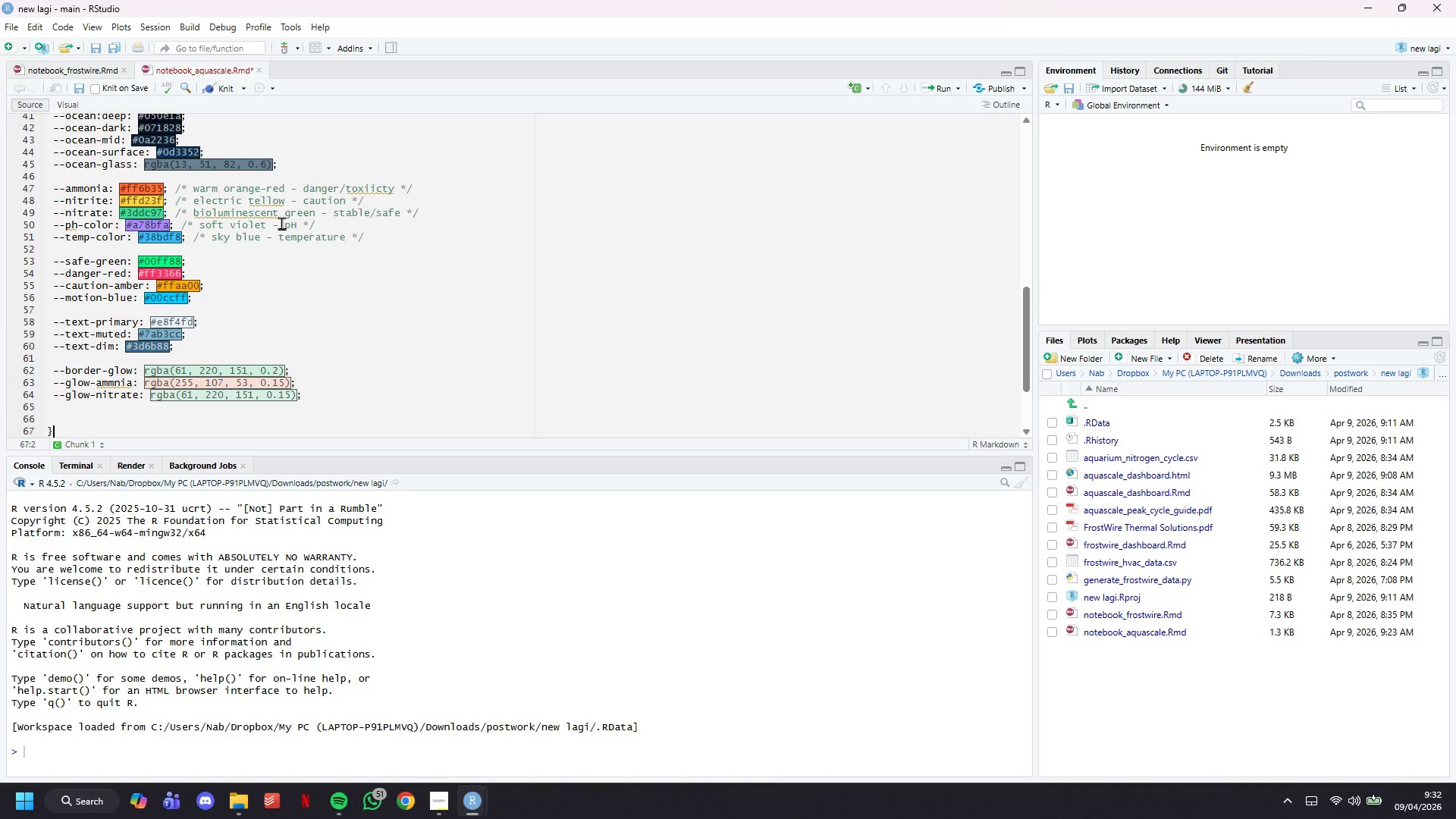 
key(ArrowDown)
 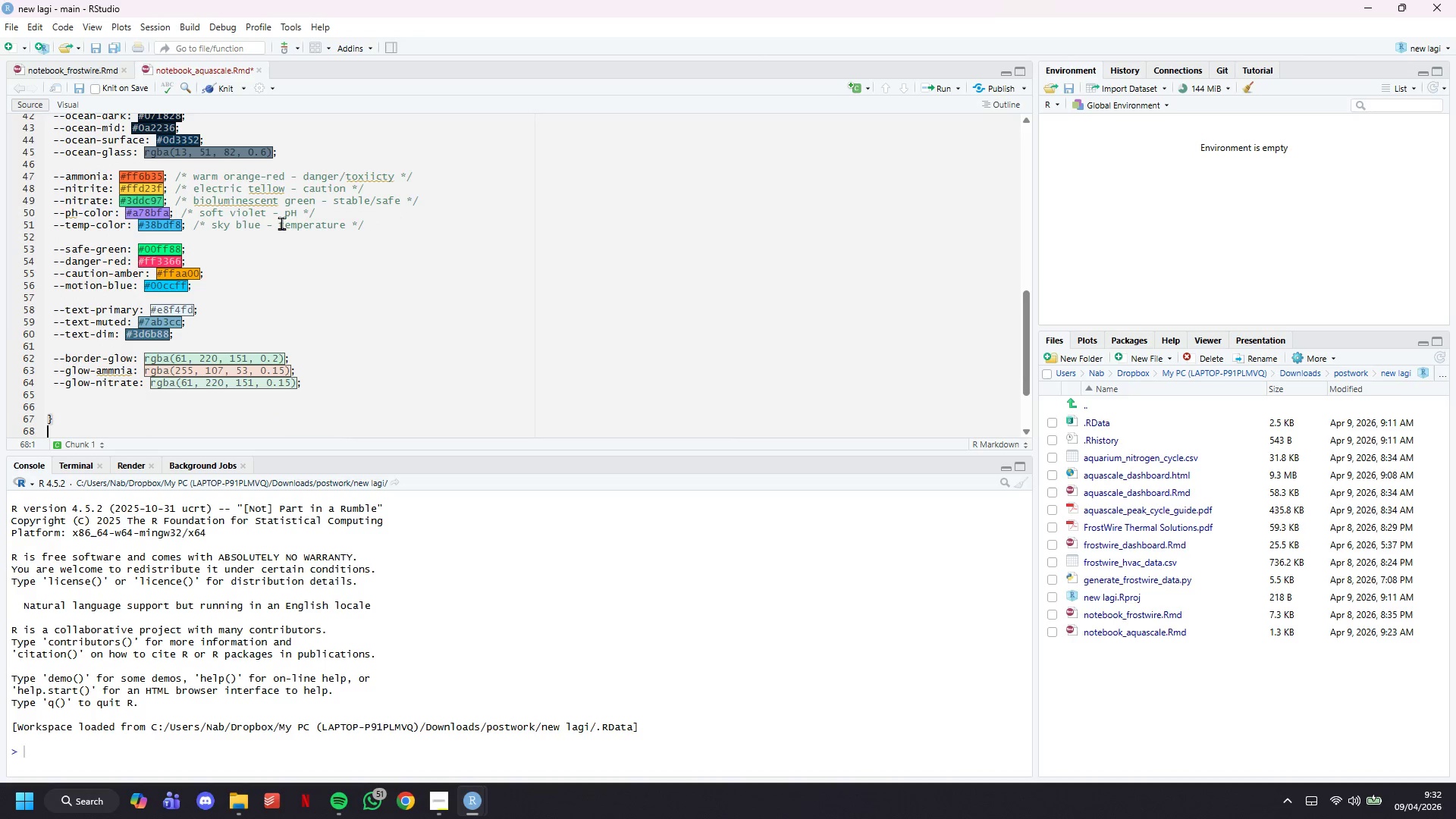 
key(ArrowDown)
 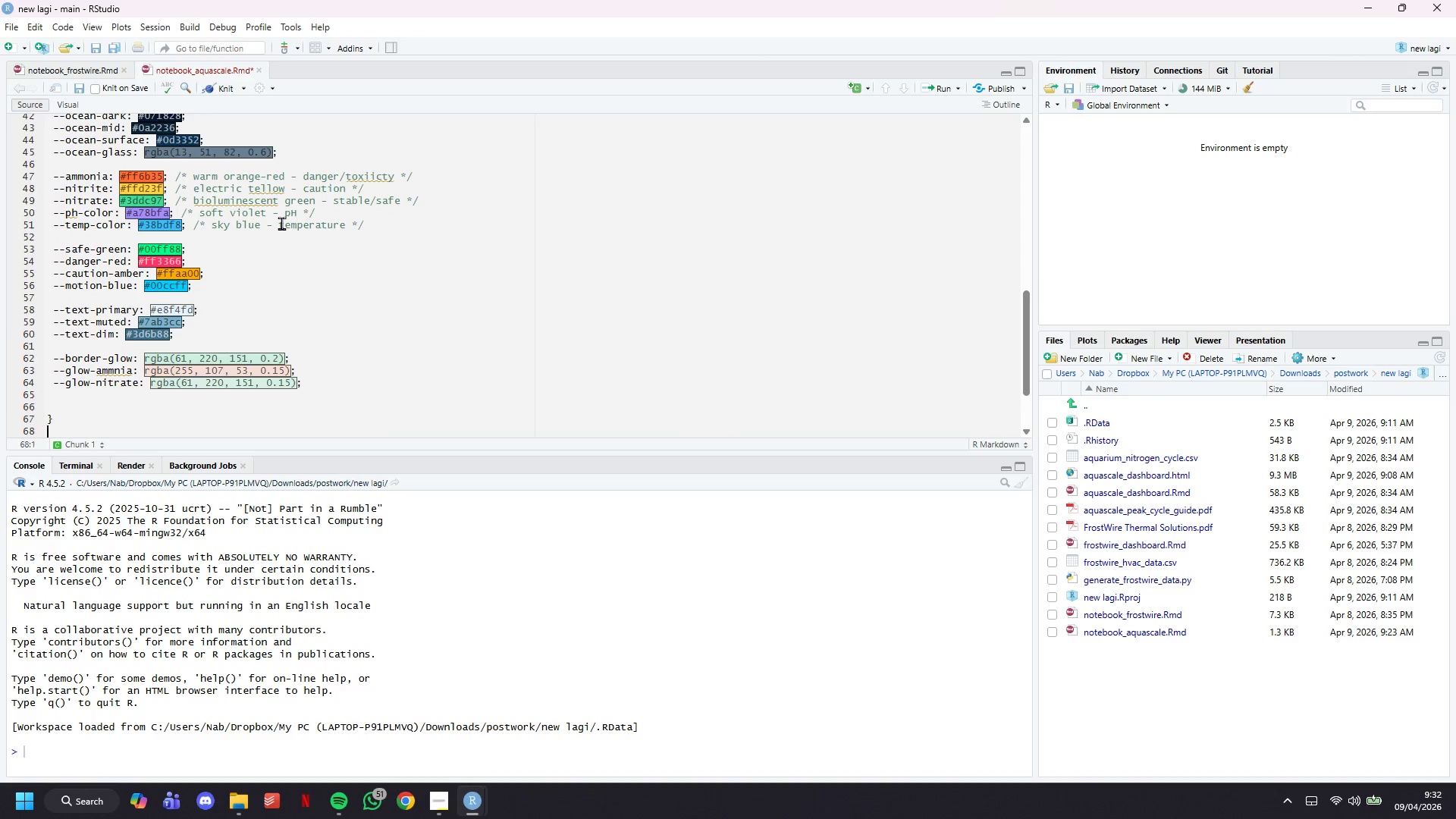 
key(ArrowUp)
 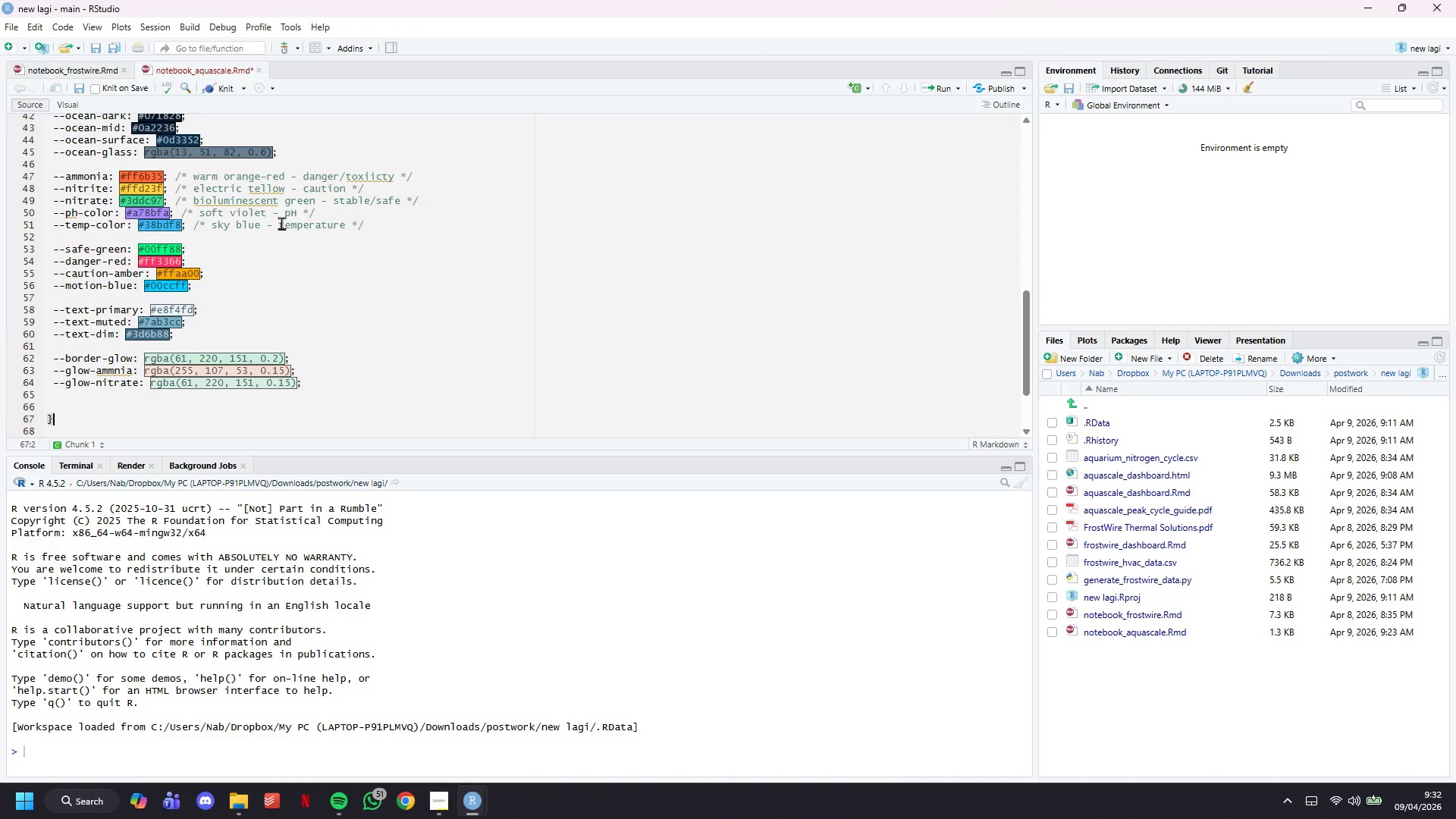 
key(ArrowUp)
 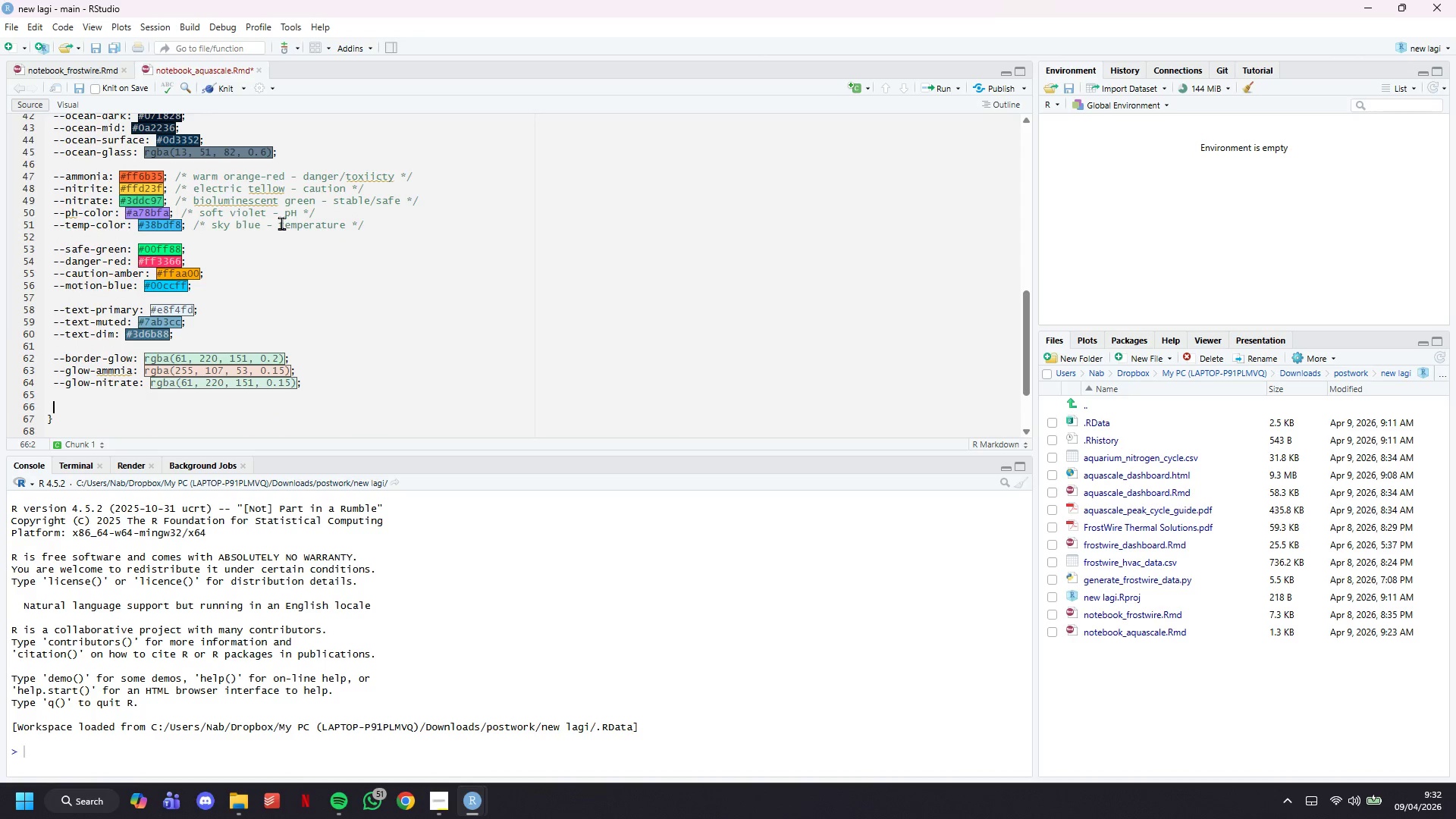 
key(Backspace)
 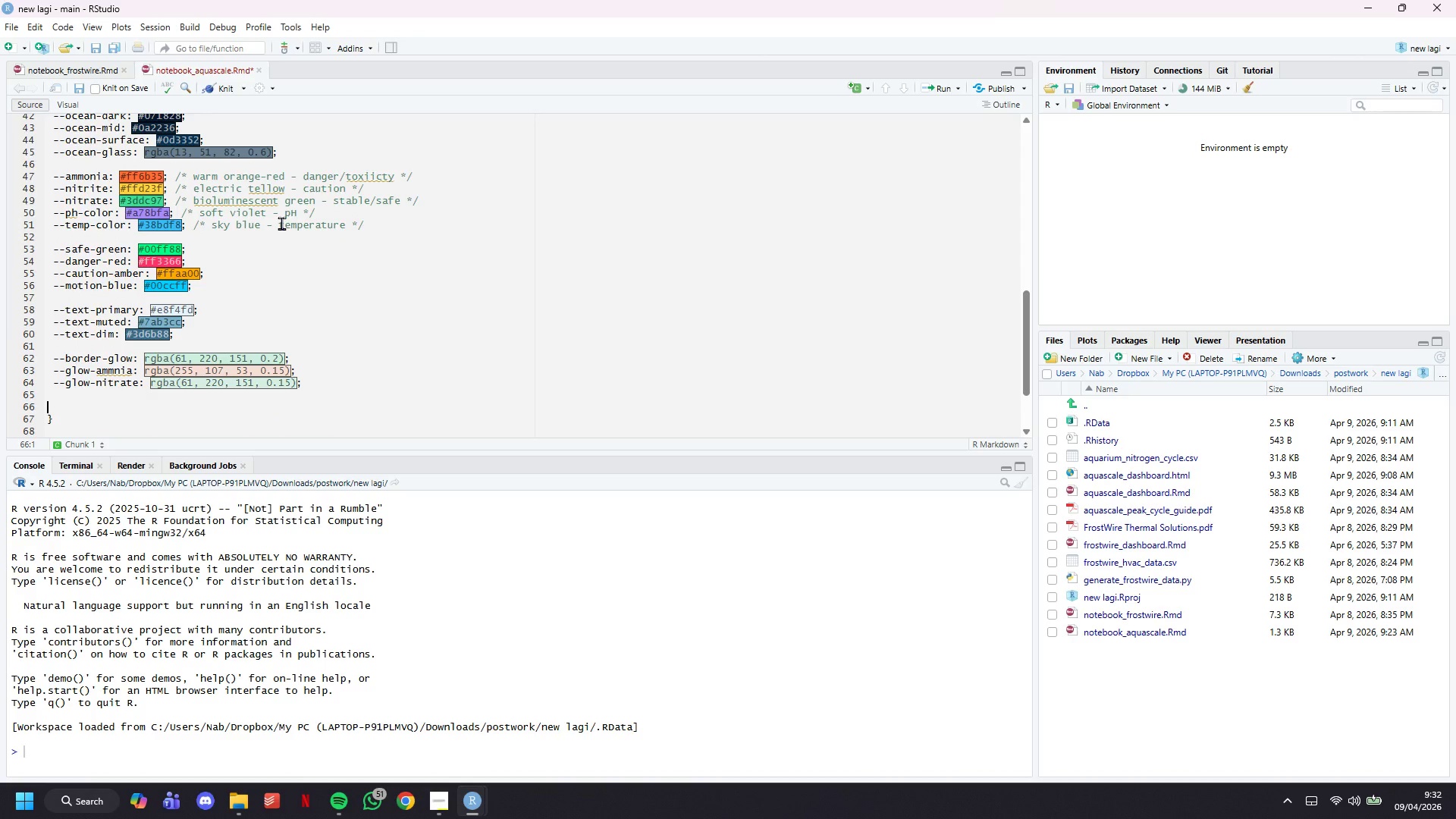 
key(Backspace)
 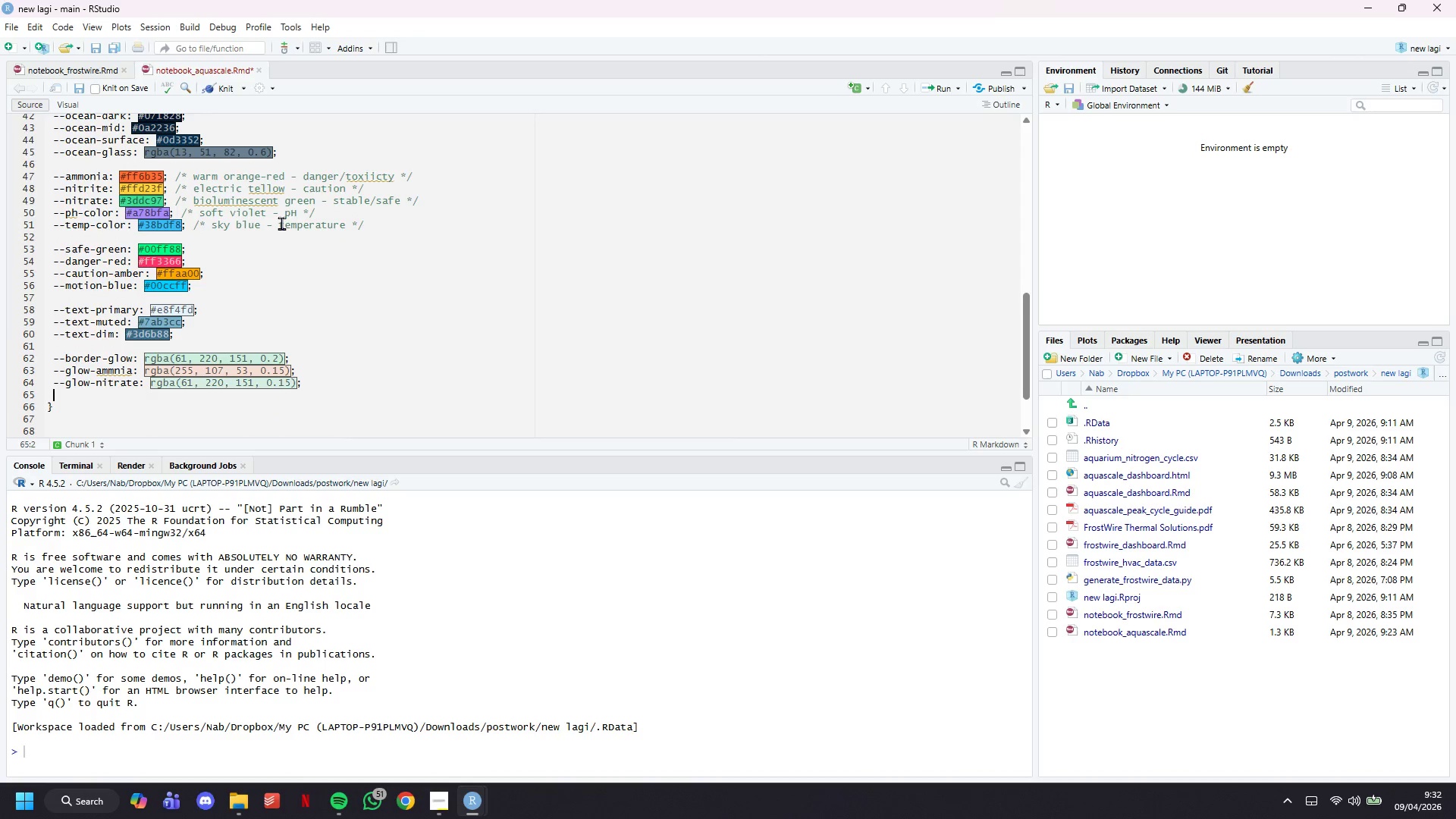 
key(Backspace)
 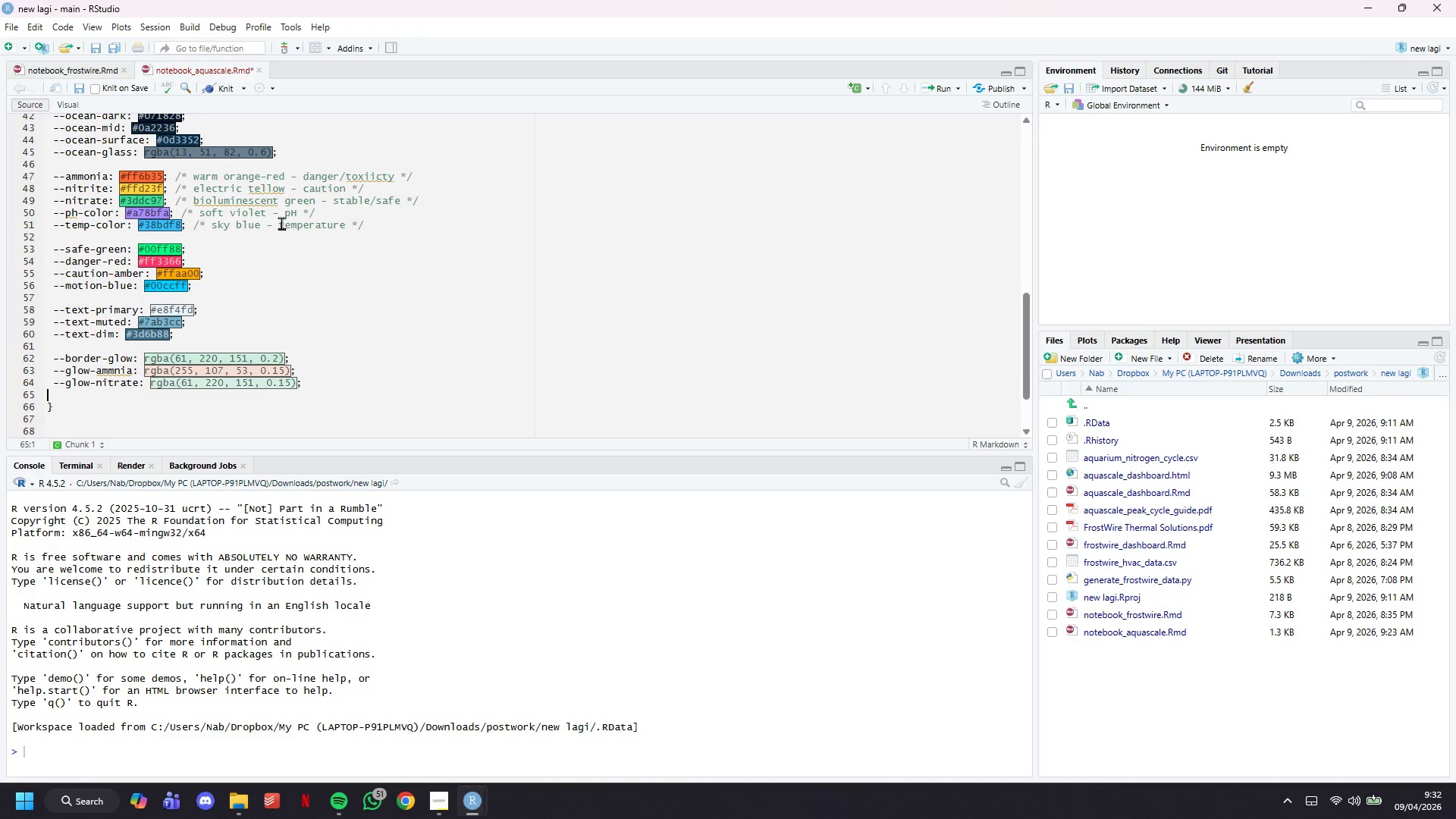 
key(Backspace)
 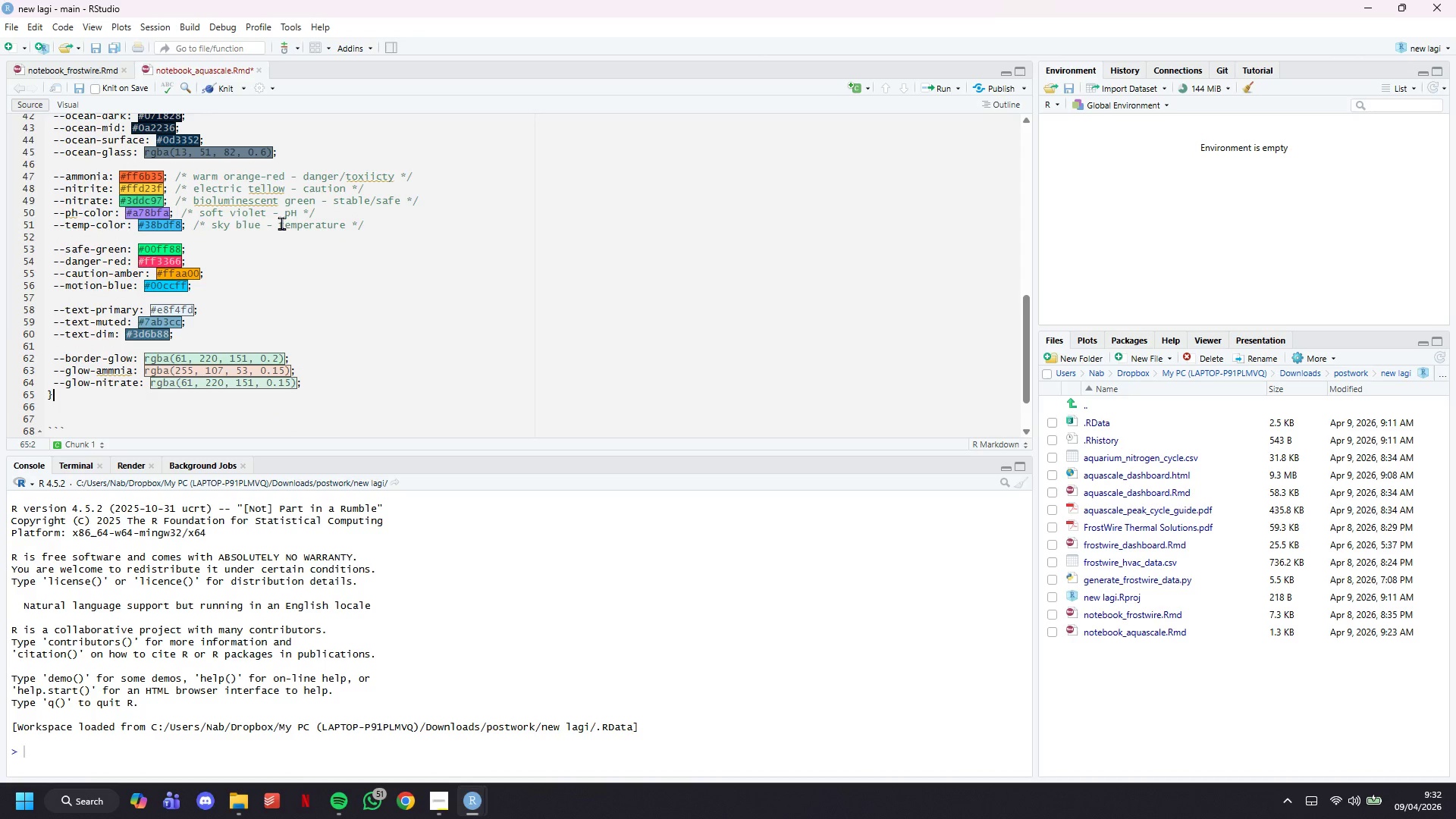 
key(ArrowDown)
 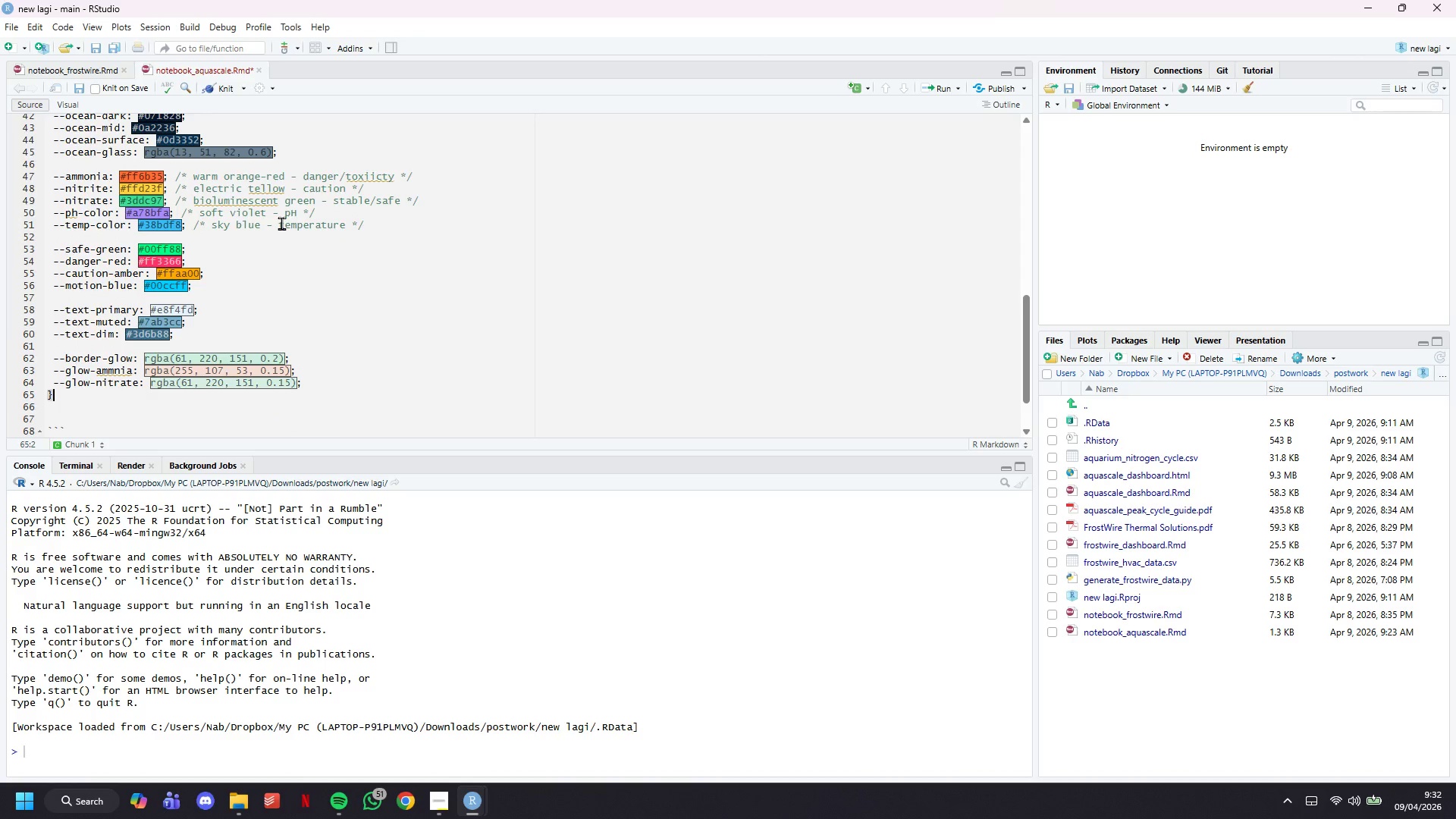 
key(Enter)
 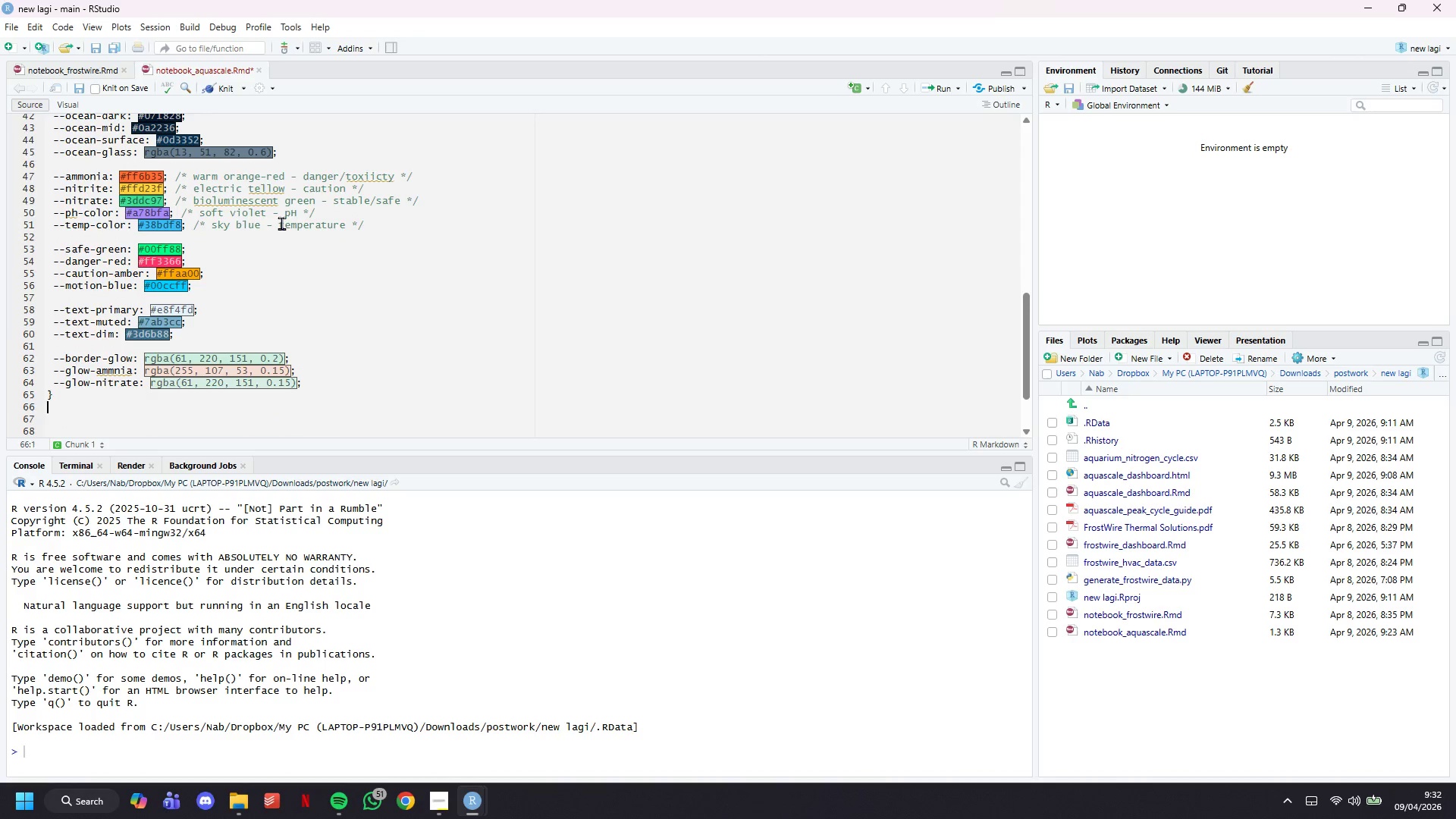 
key(Enter)
 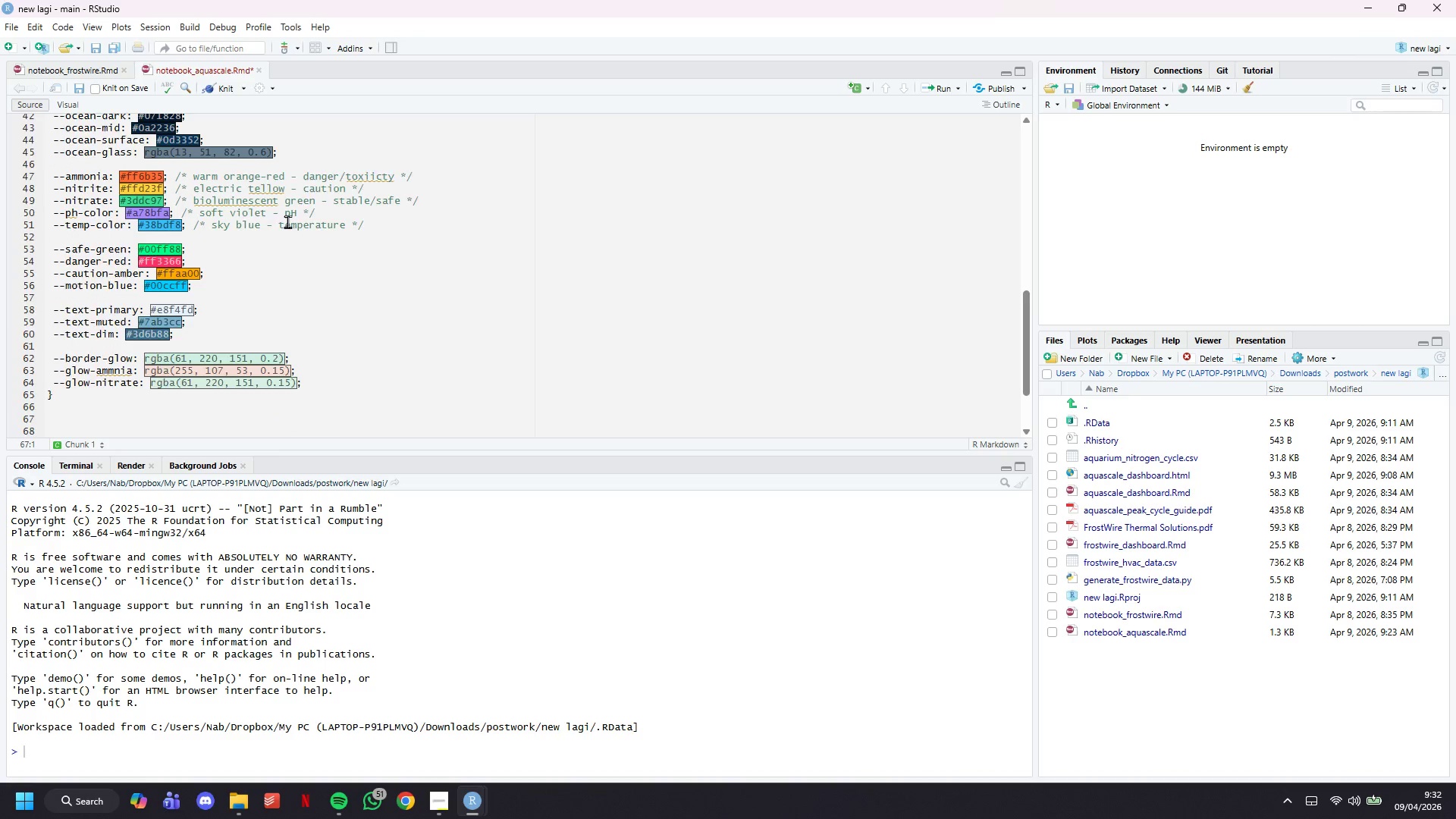 
scroll: coordinate [286, 221], scroll_direction: down, amount: 5.0
 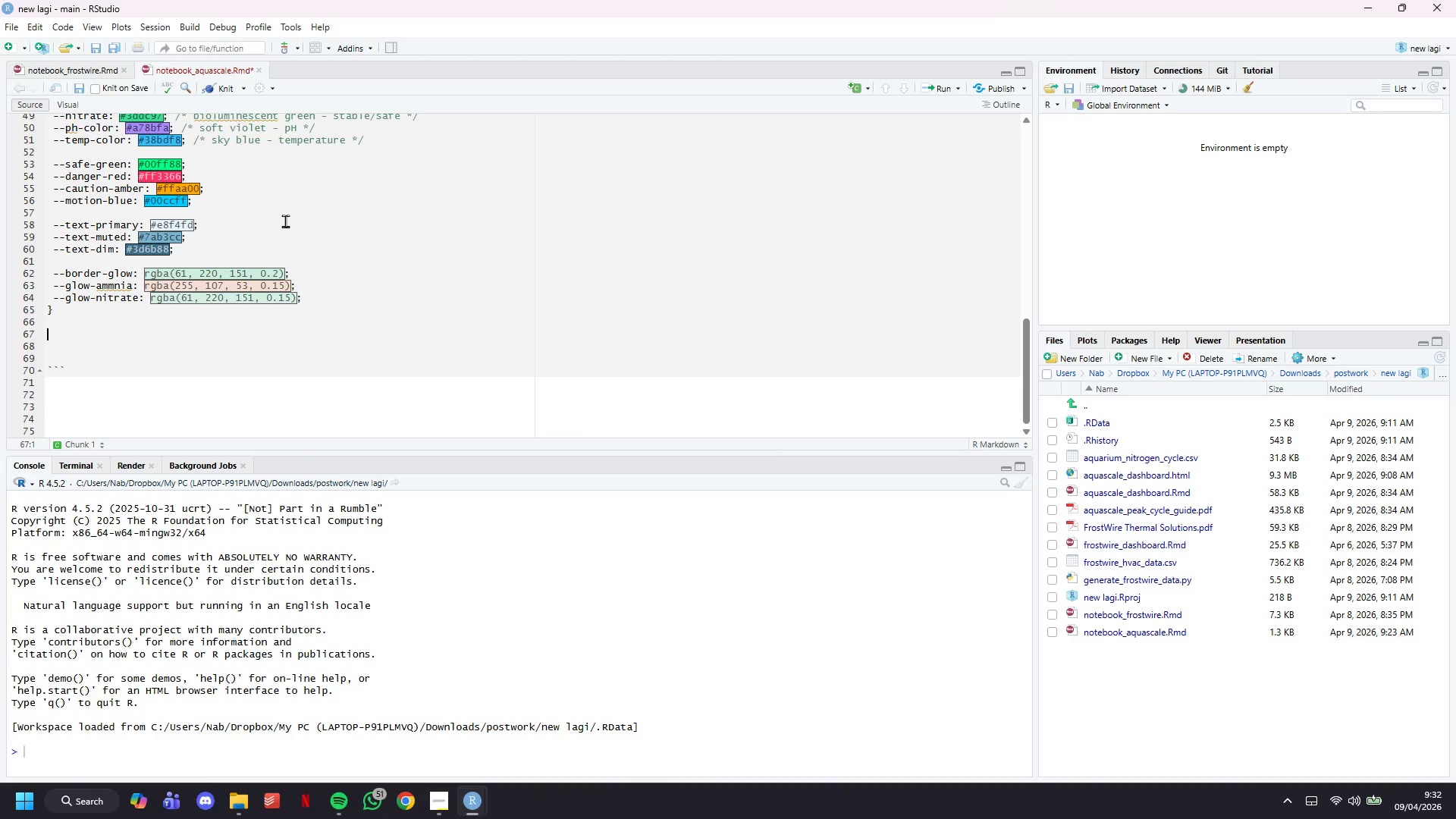 
key(Control+S)
 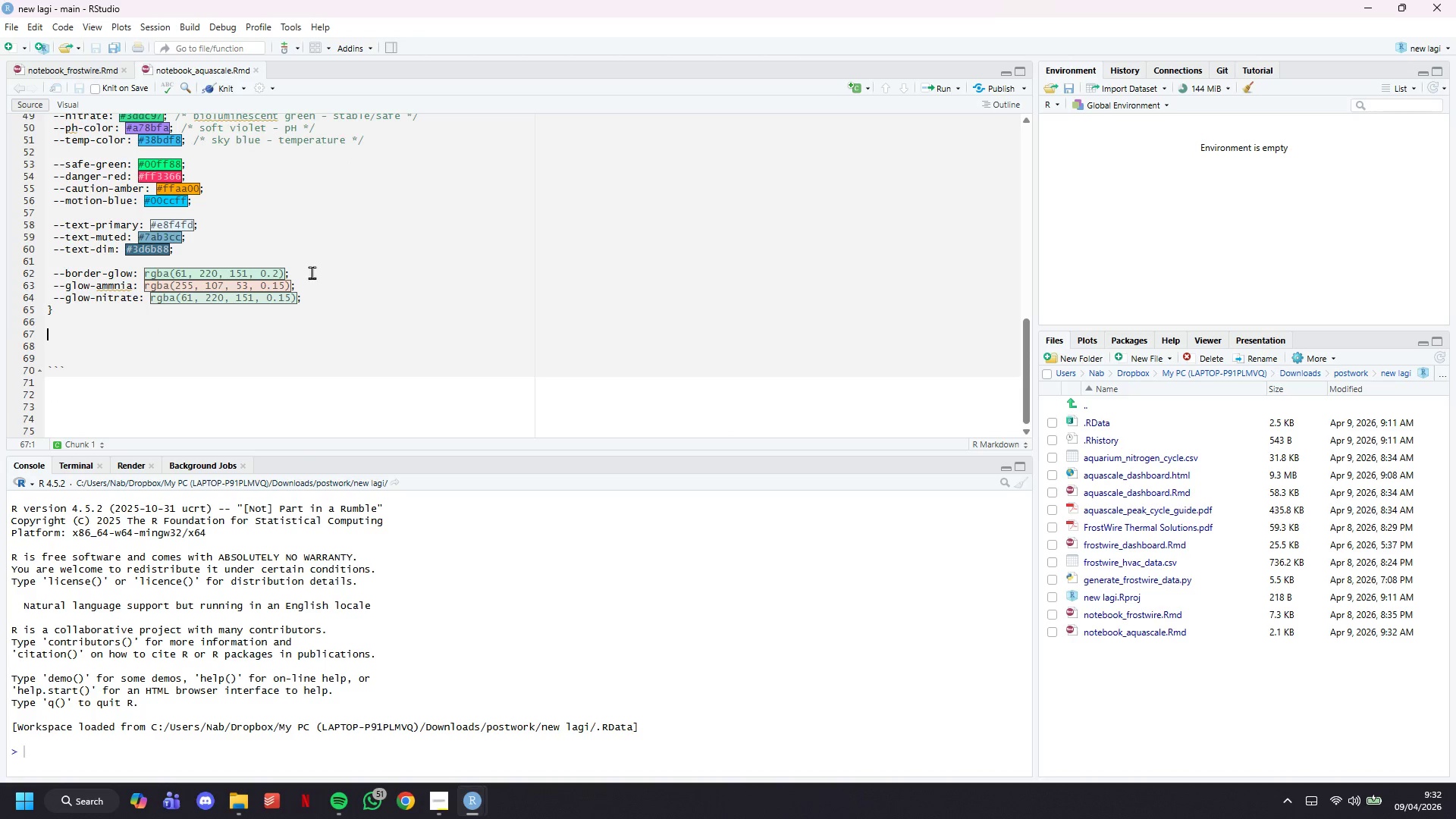 
scroll: coordinate [327, 297], scroll_direction: down, amount: 5.0
 